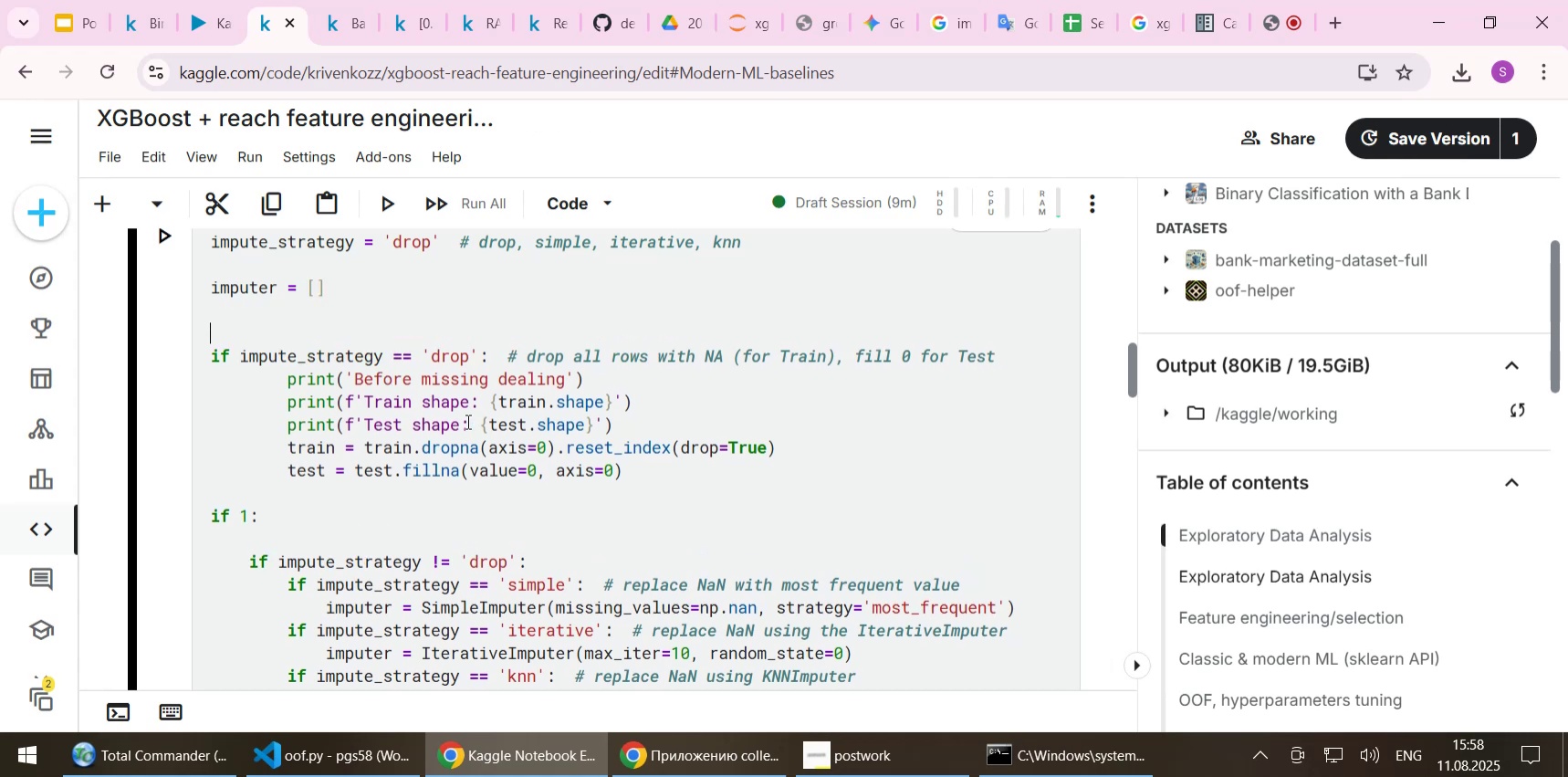 
key(Control+V)
 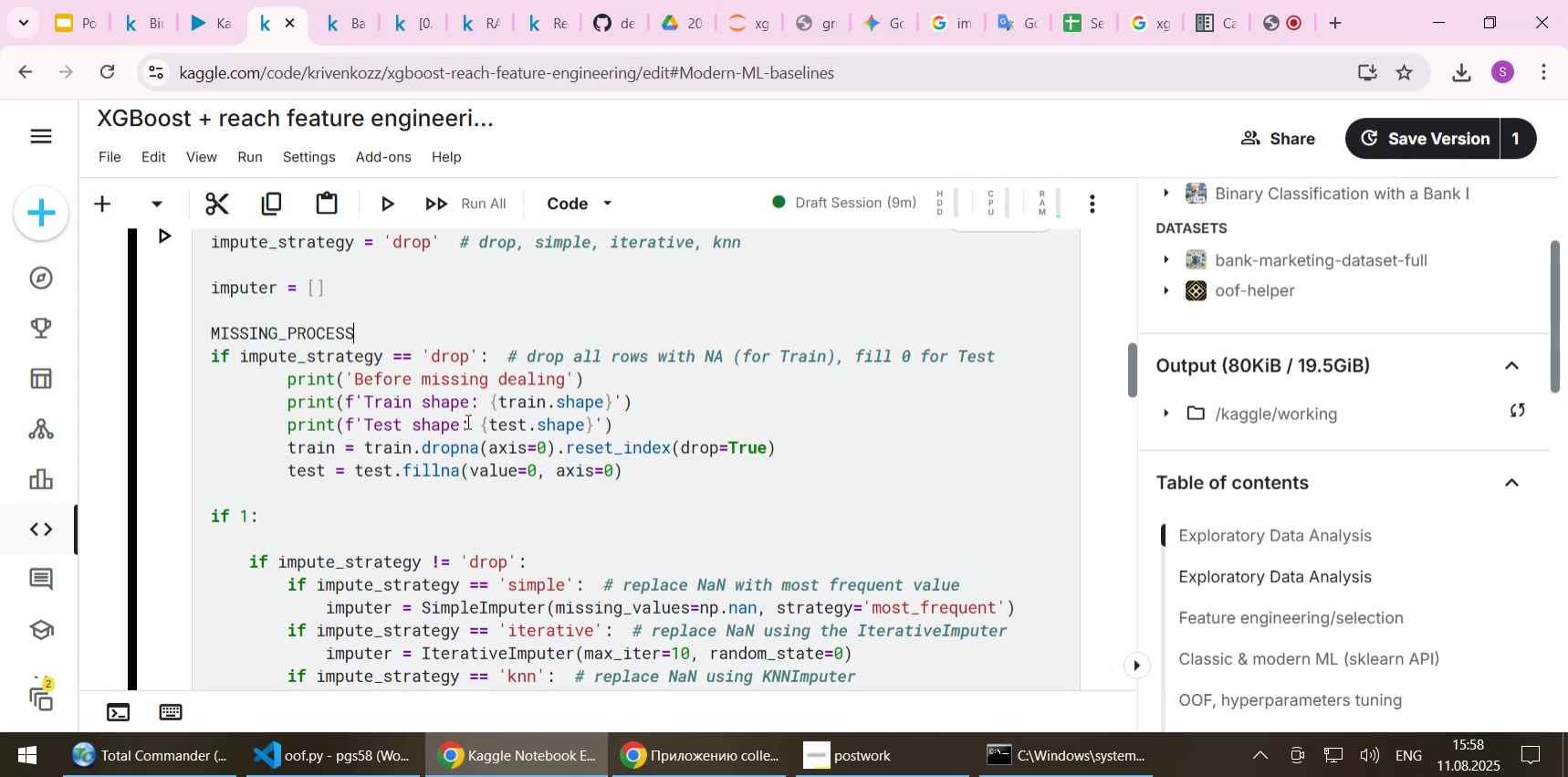 
type([Home]if [End]:)
 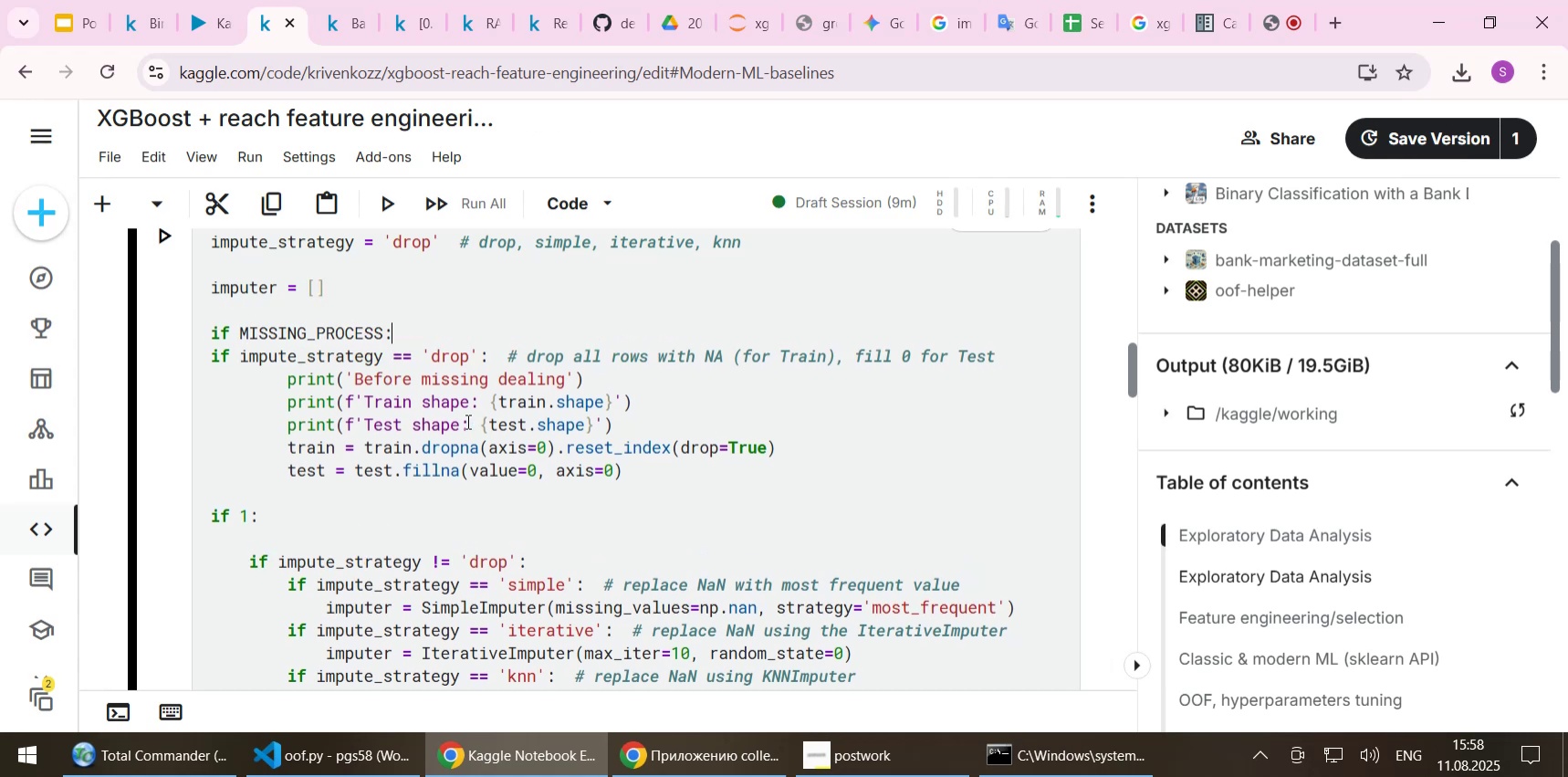 
left_click([465, 369])
 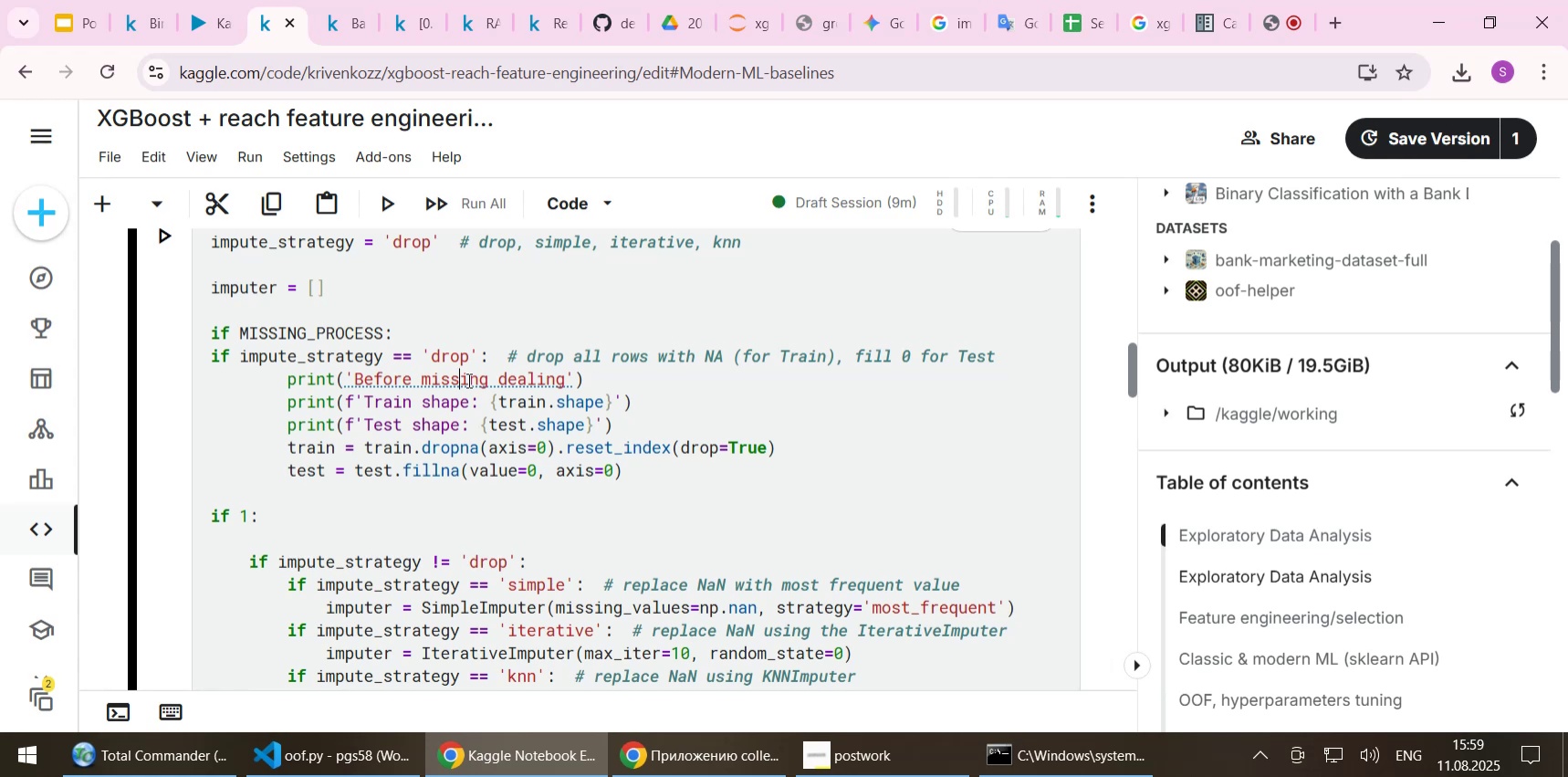 
key(ArrowUp)
 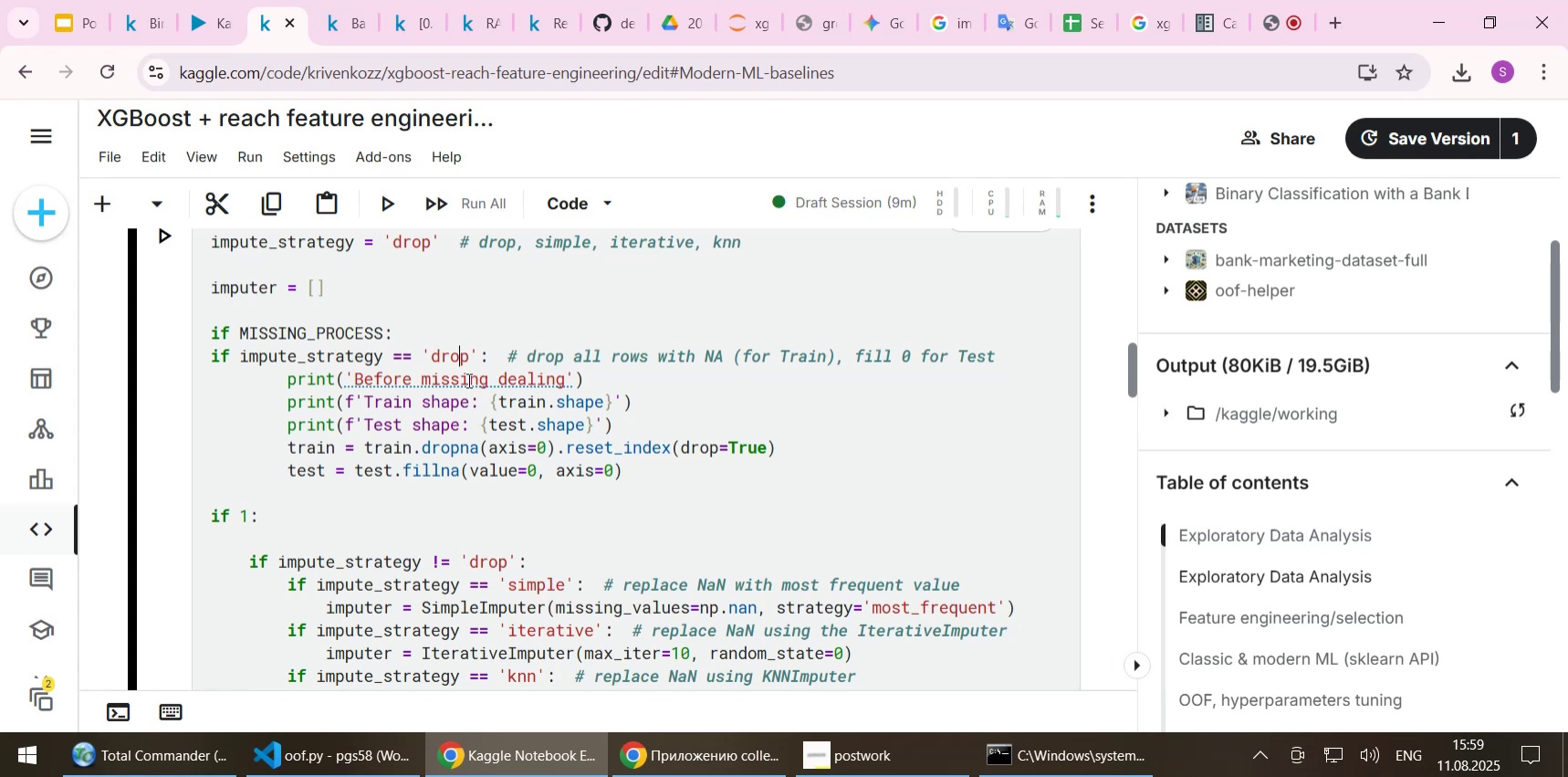 
key(Home)
 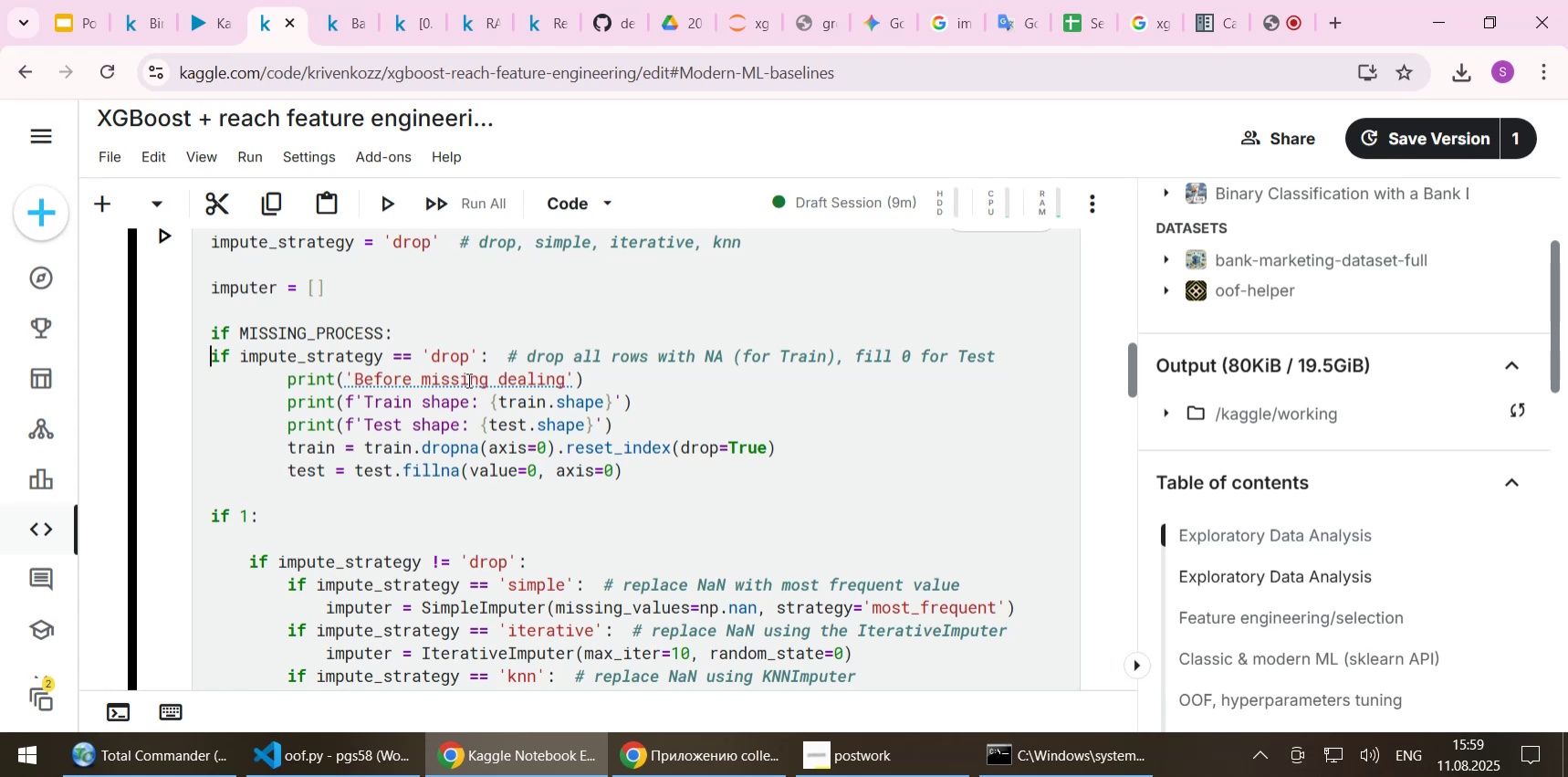 
key(Tab)
 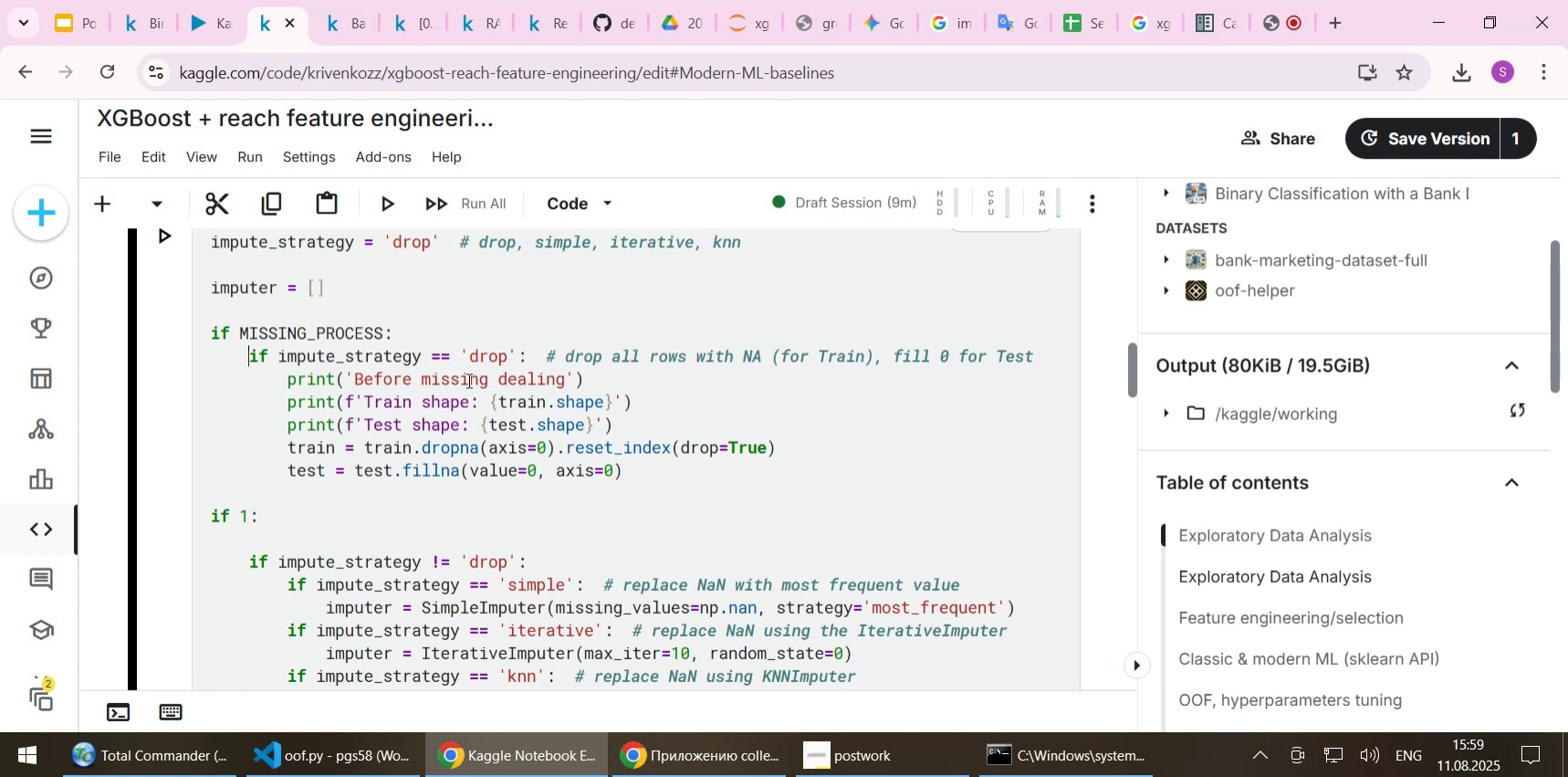 
scroll: coordinate [559, 415], scroll_direction: down, amount: 1.0
 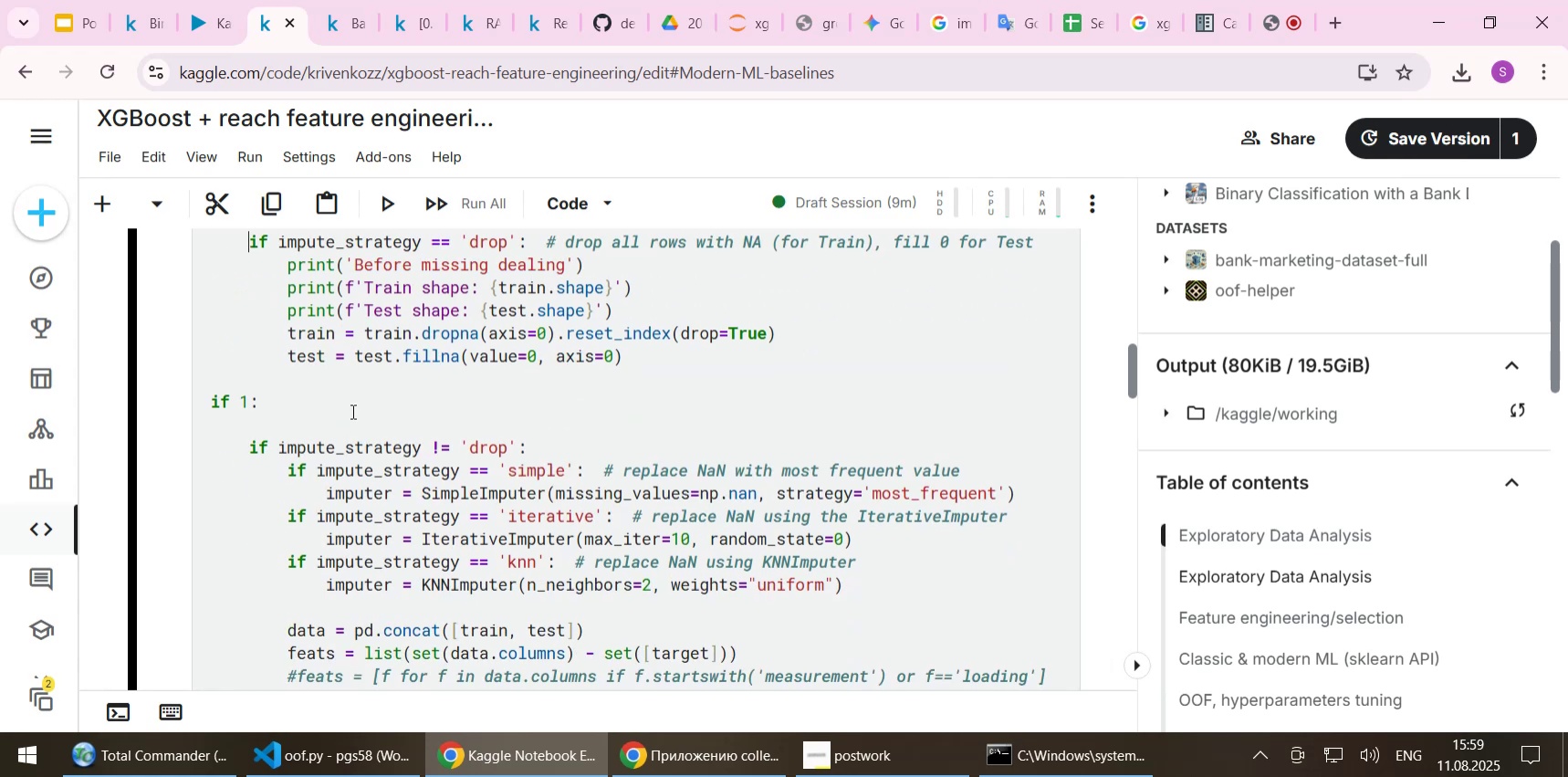 
left_click([351, 411])
 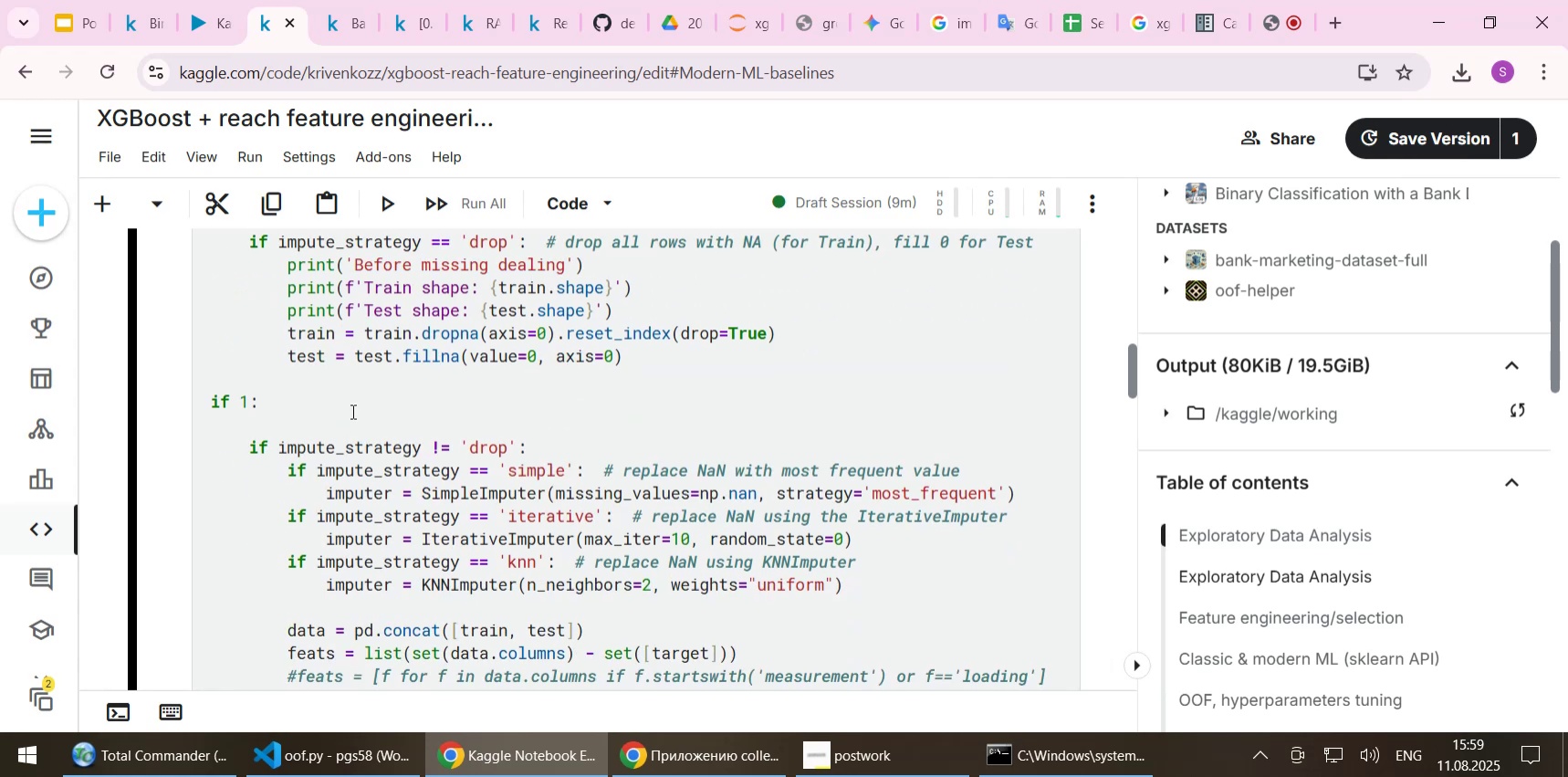 
scroll: coordinate [351, 411], scroll_direction: up, amount: 1.0
 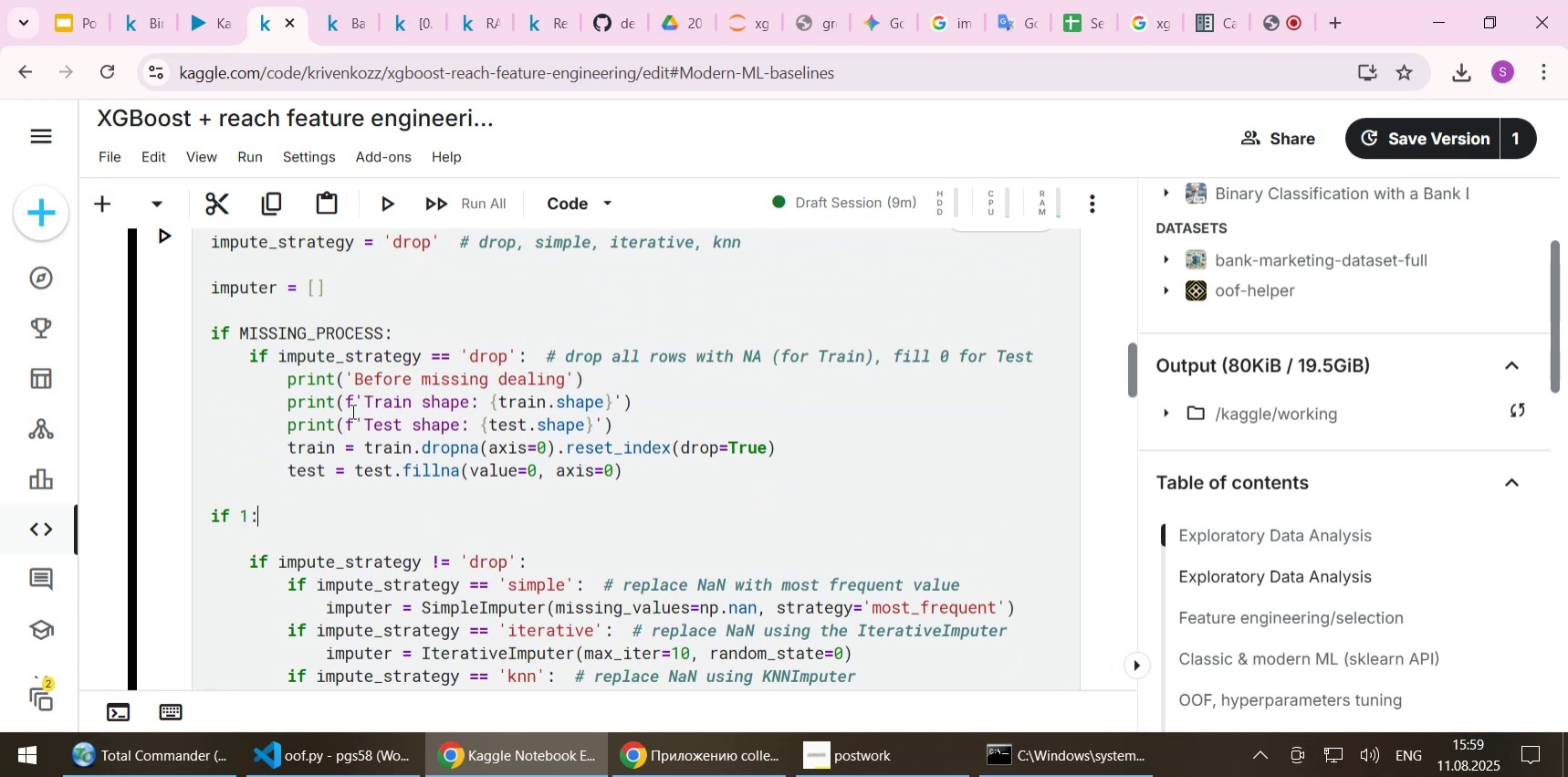 
scroll: coordinate [351, 411], scroll_direction: down, amount: 1.0
 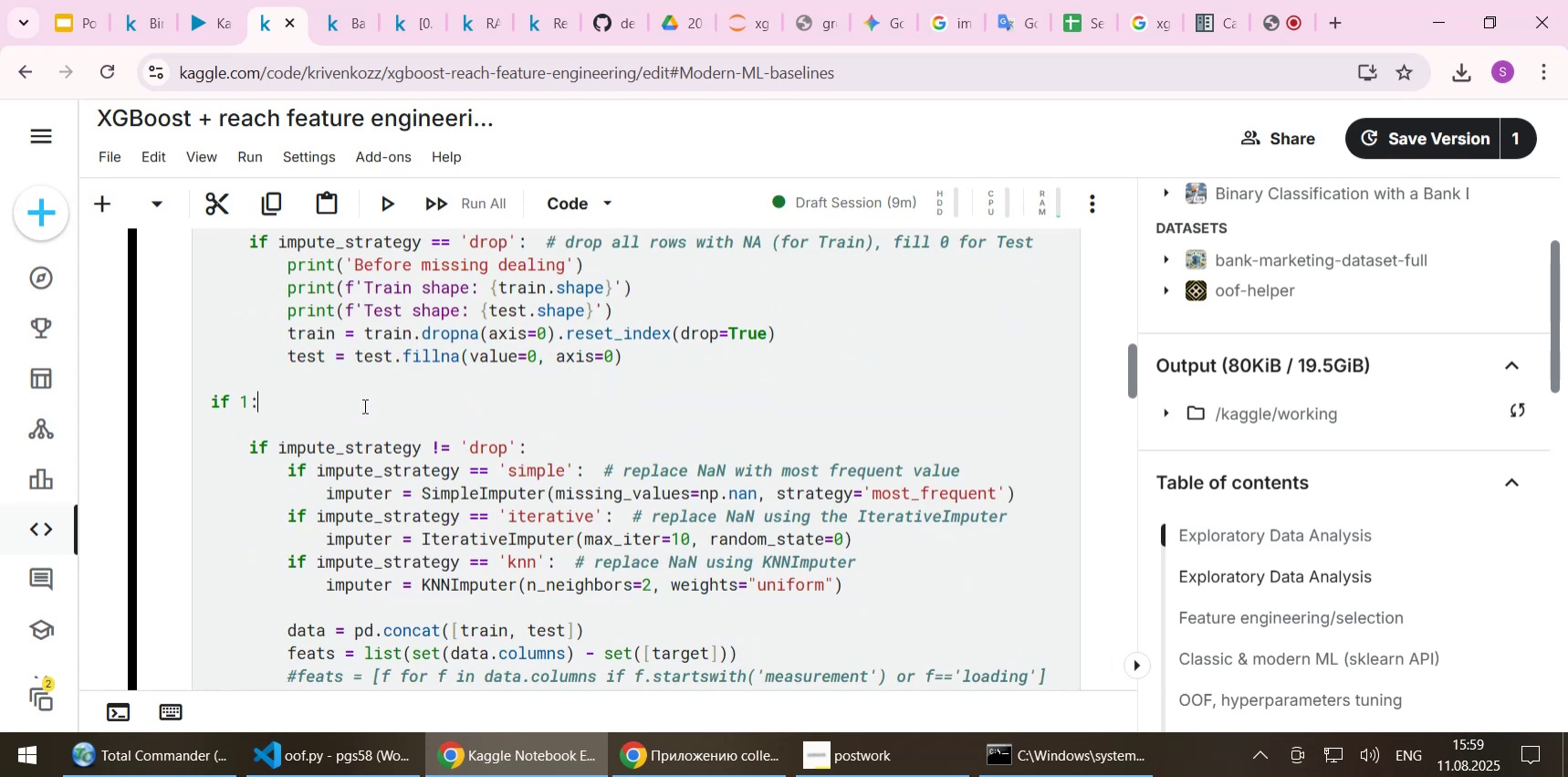 
scroll: coordinate [363, 405], scroll_direction: up, amount: 1.0
 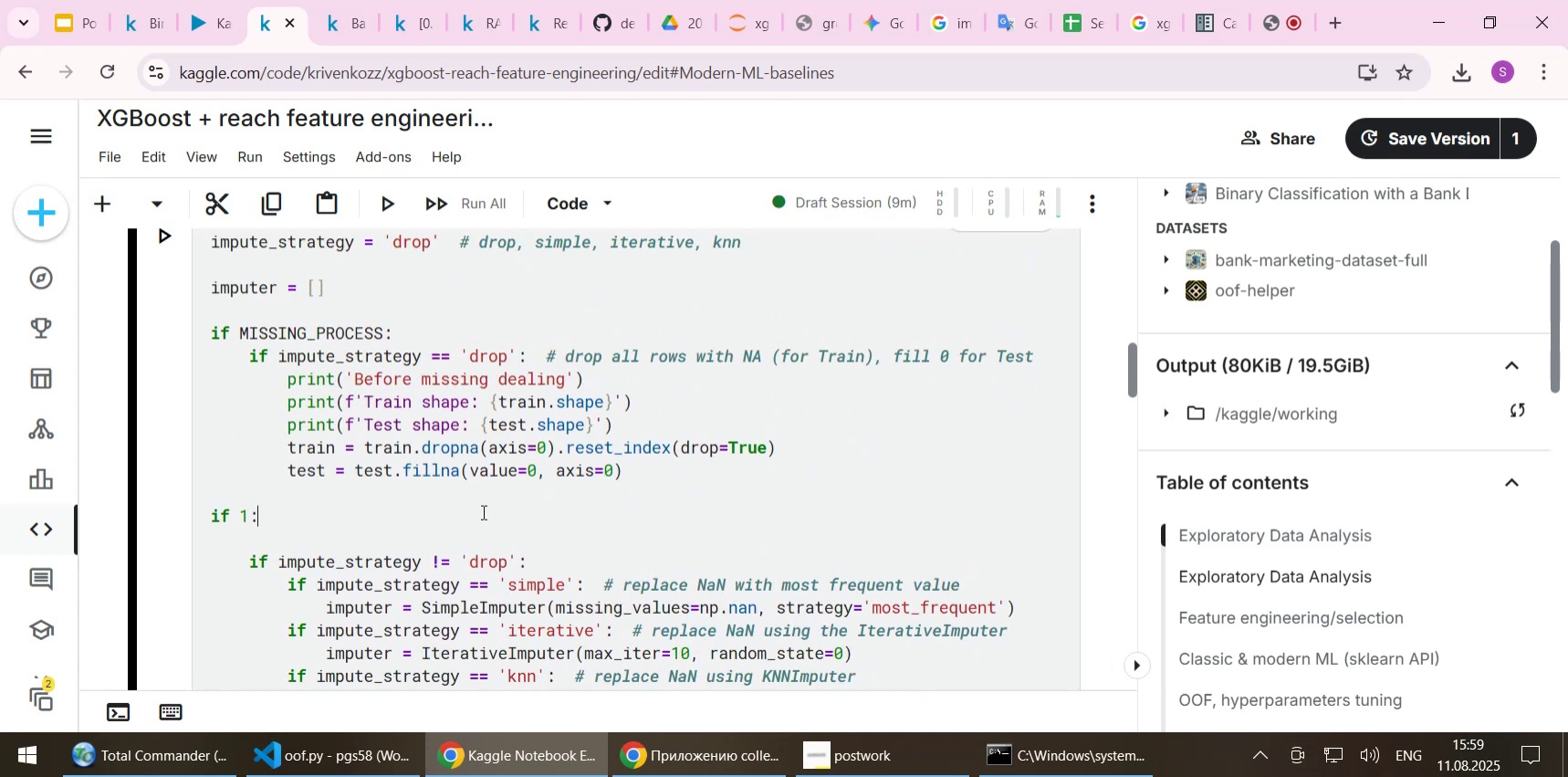 
key(Shift+Home)
 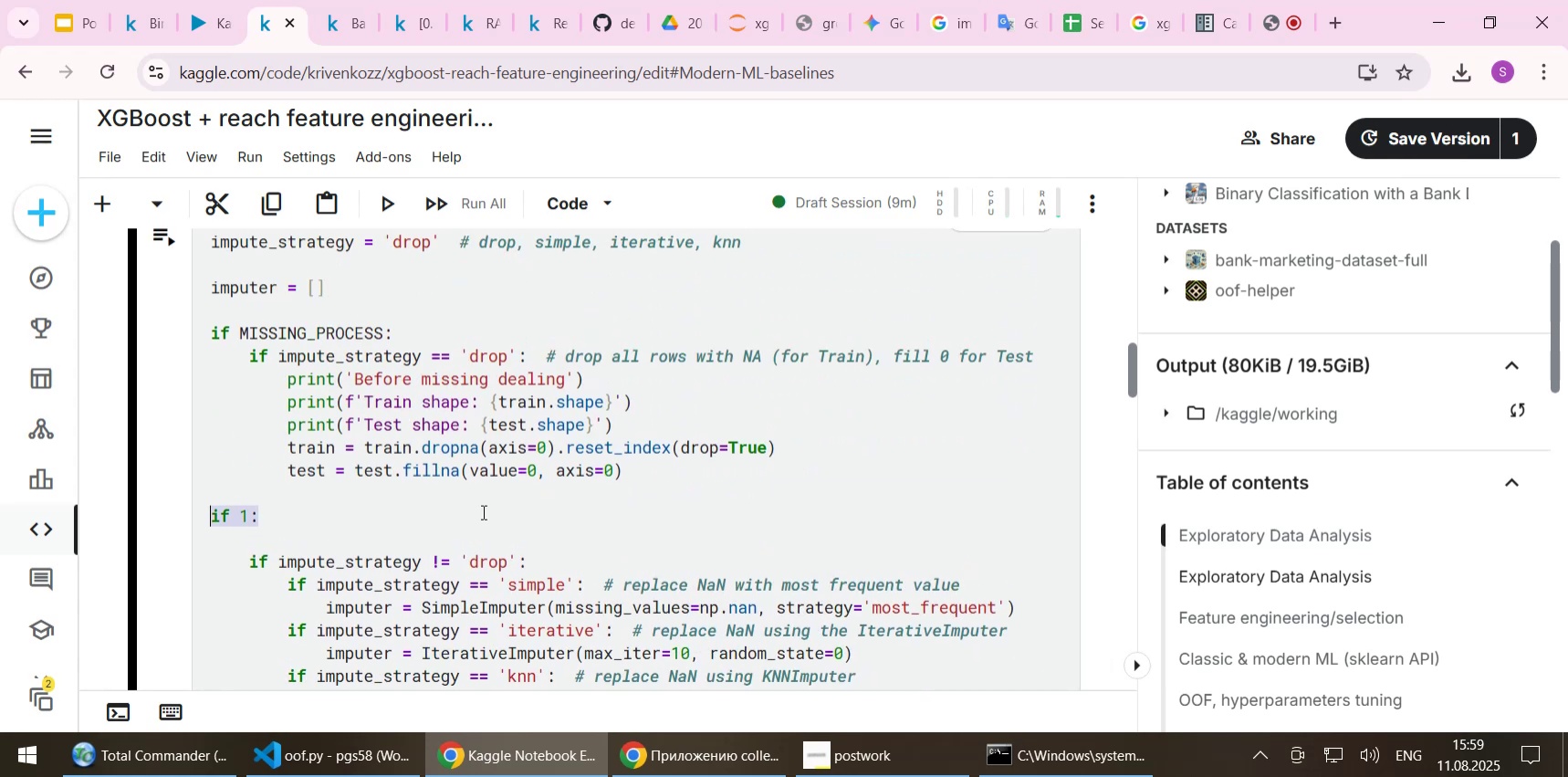 
key(Delete)
 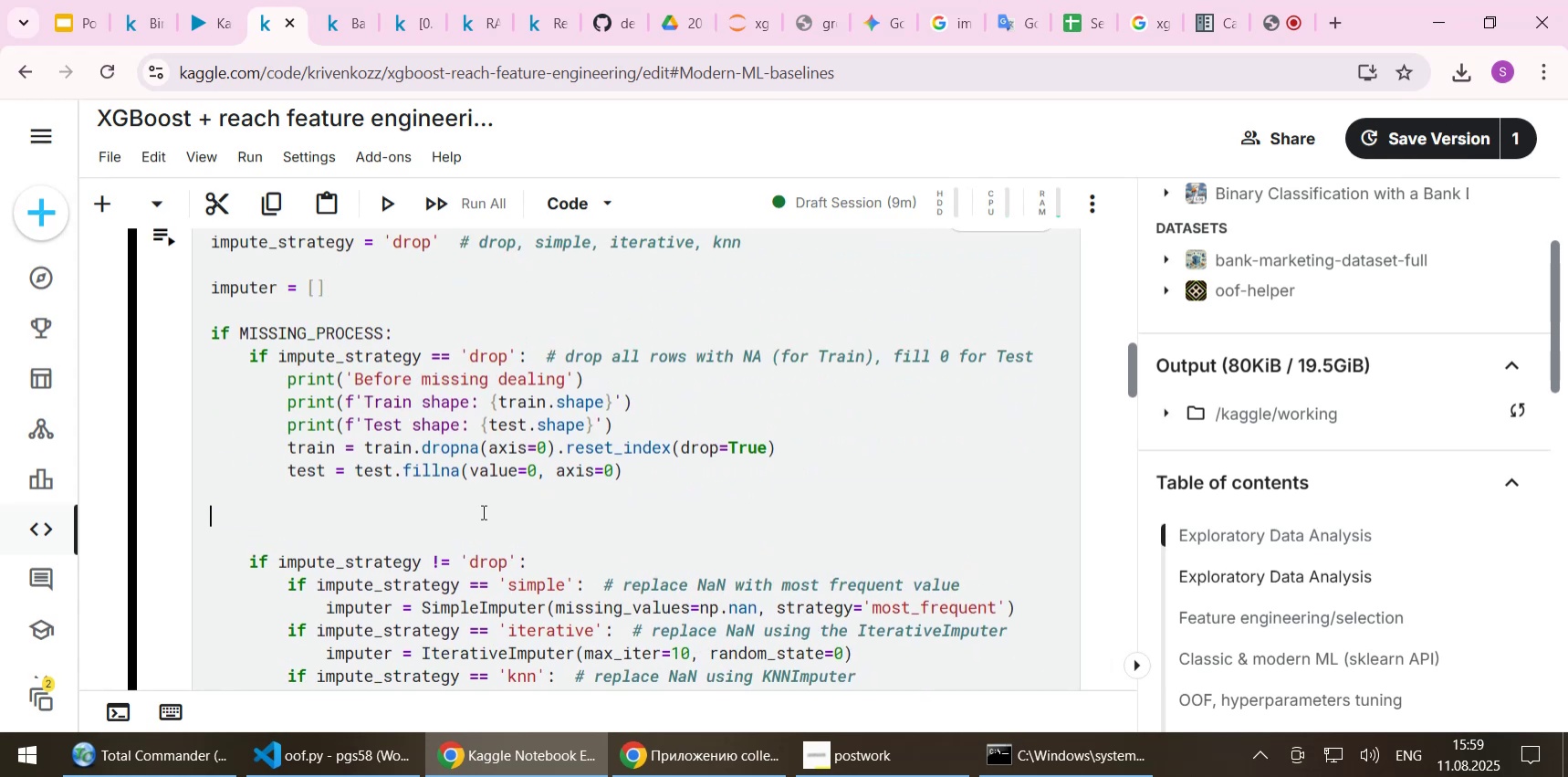 
key(Delete)
 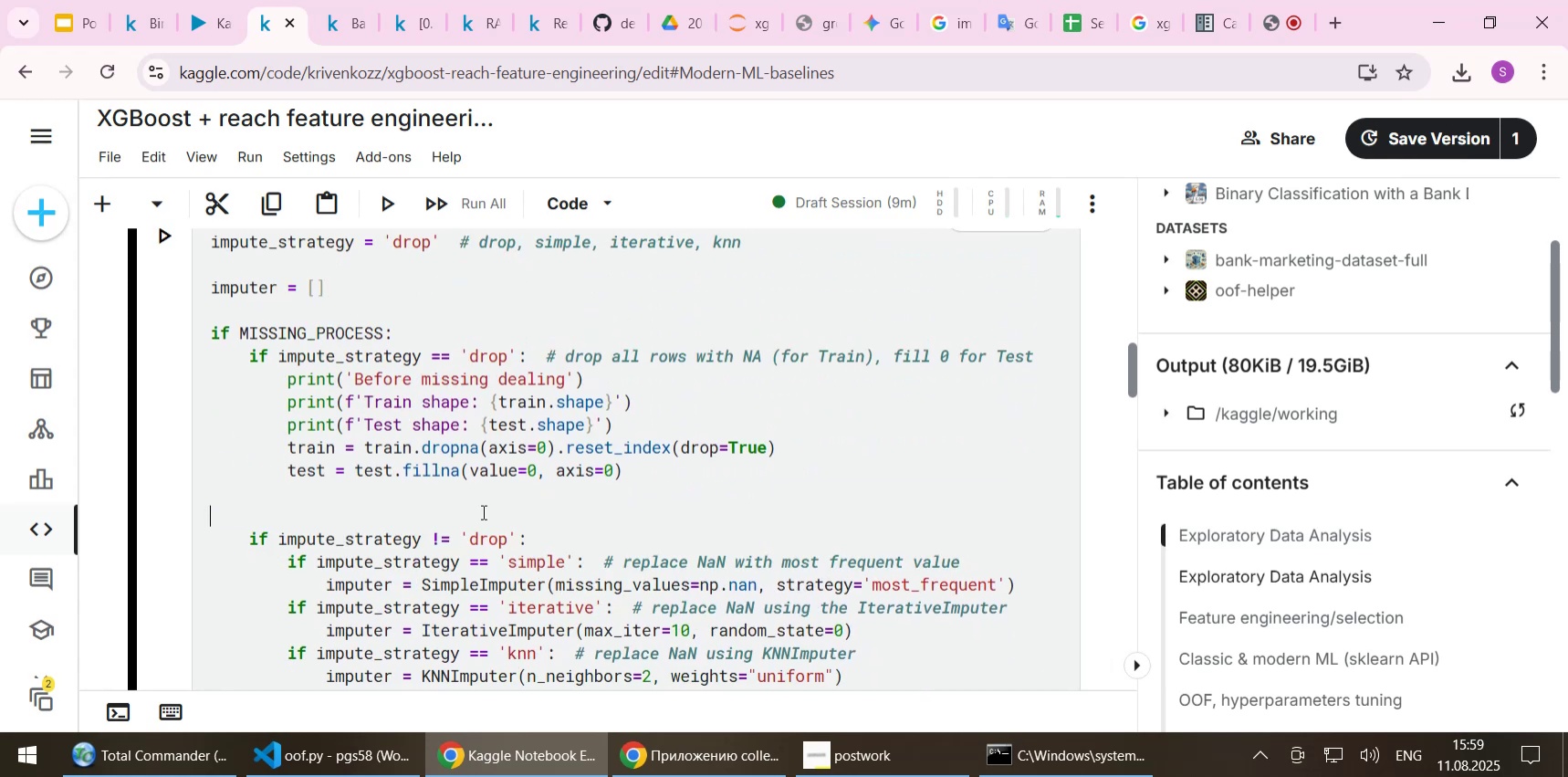 
key(Backspace)
 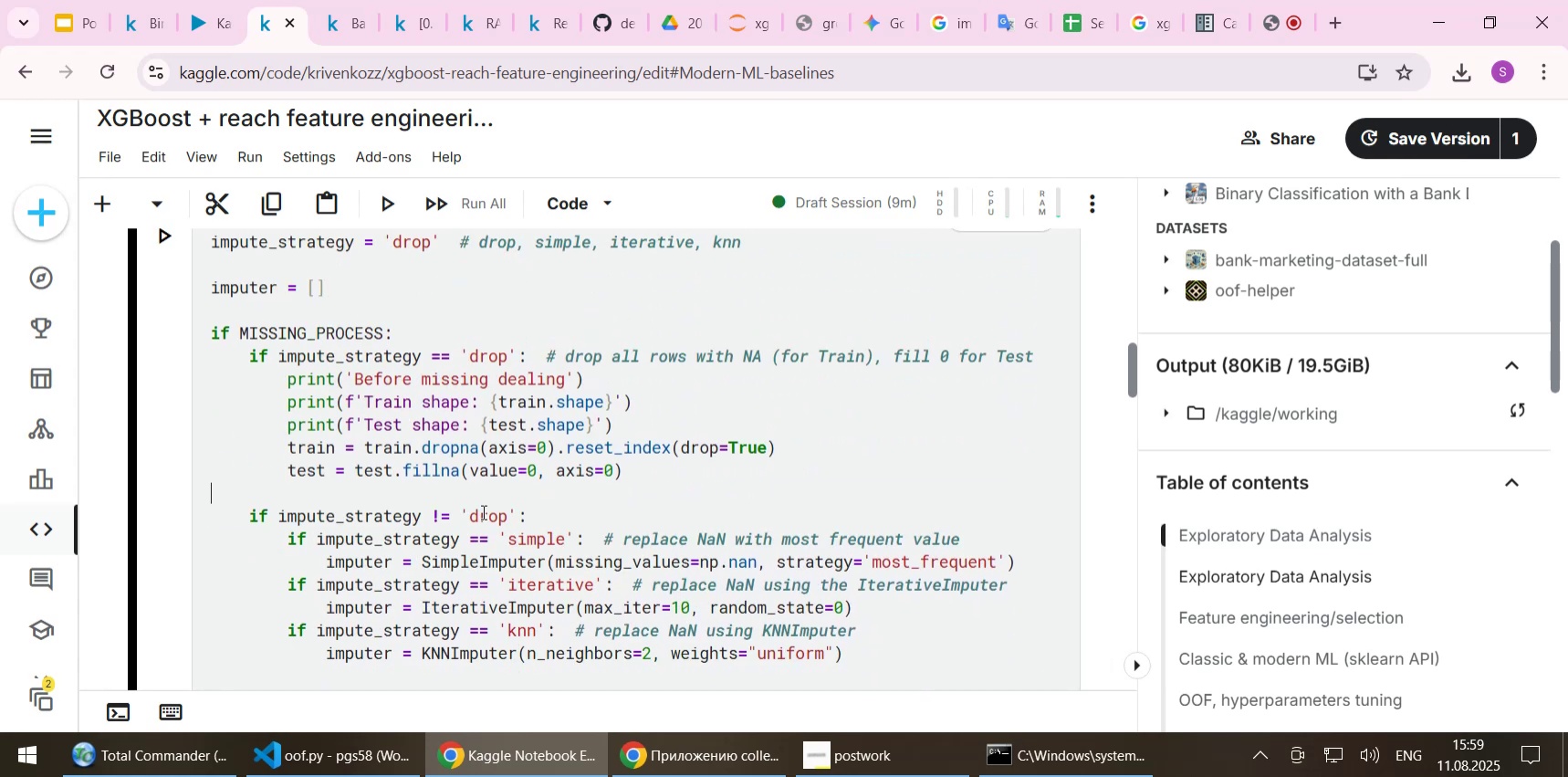 
key(Control+S)
 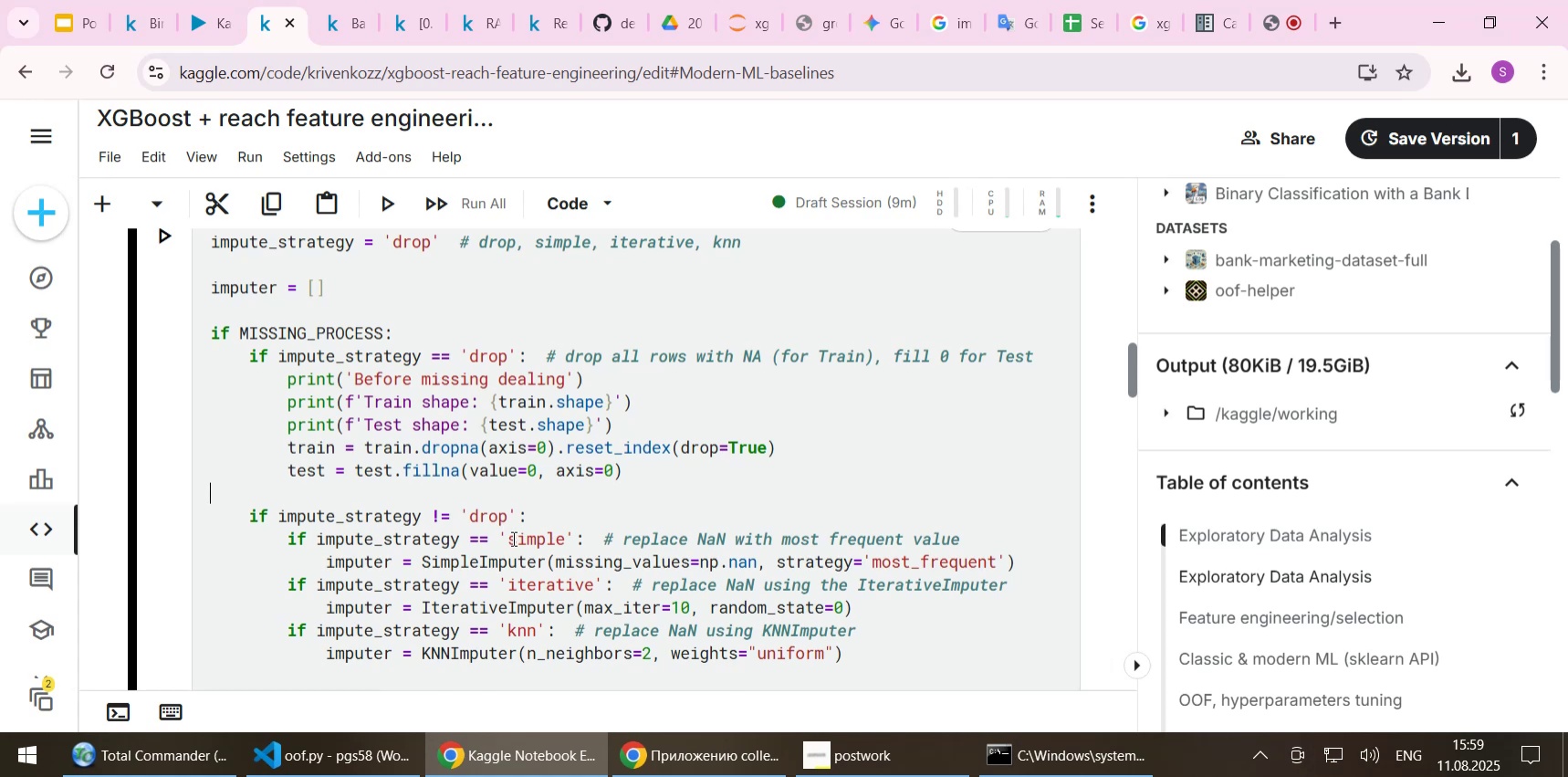 
left_click([519, 525])
 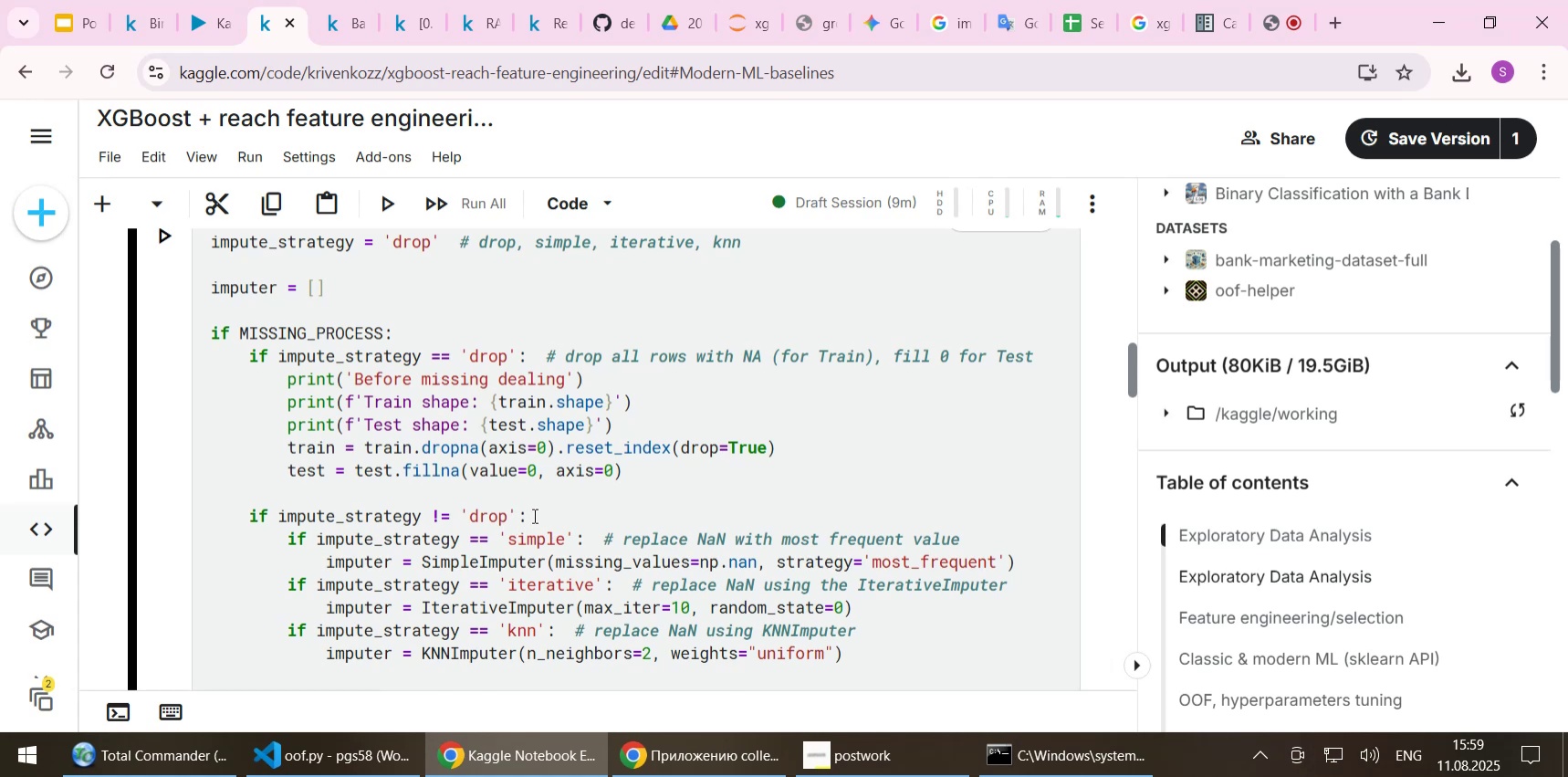 
left_click([533, 515])
 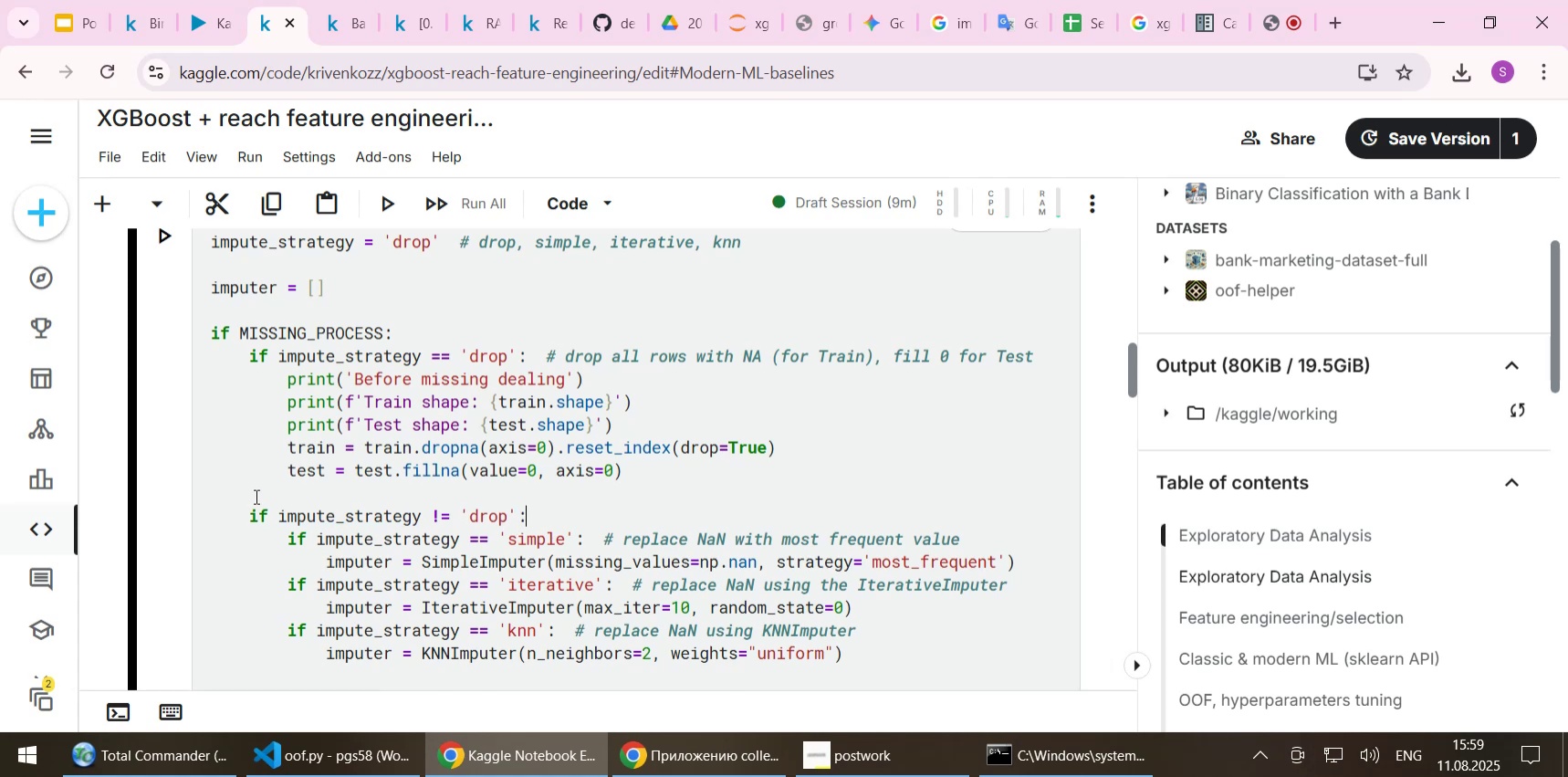 
wait(8.56)
 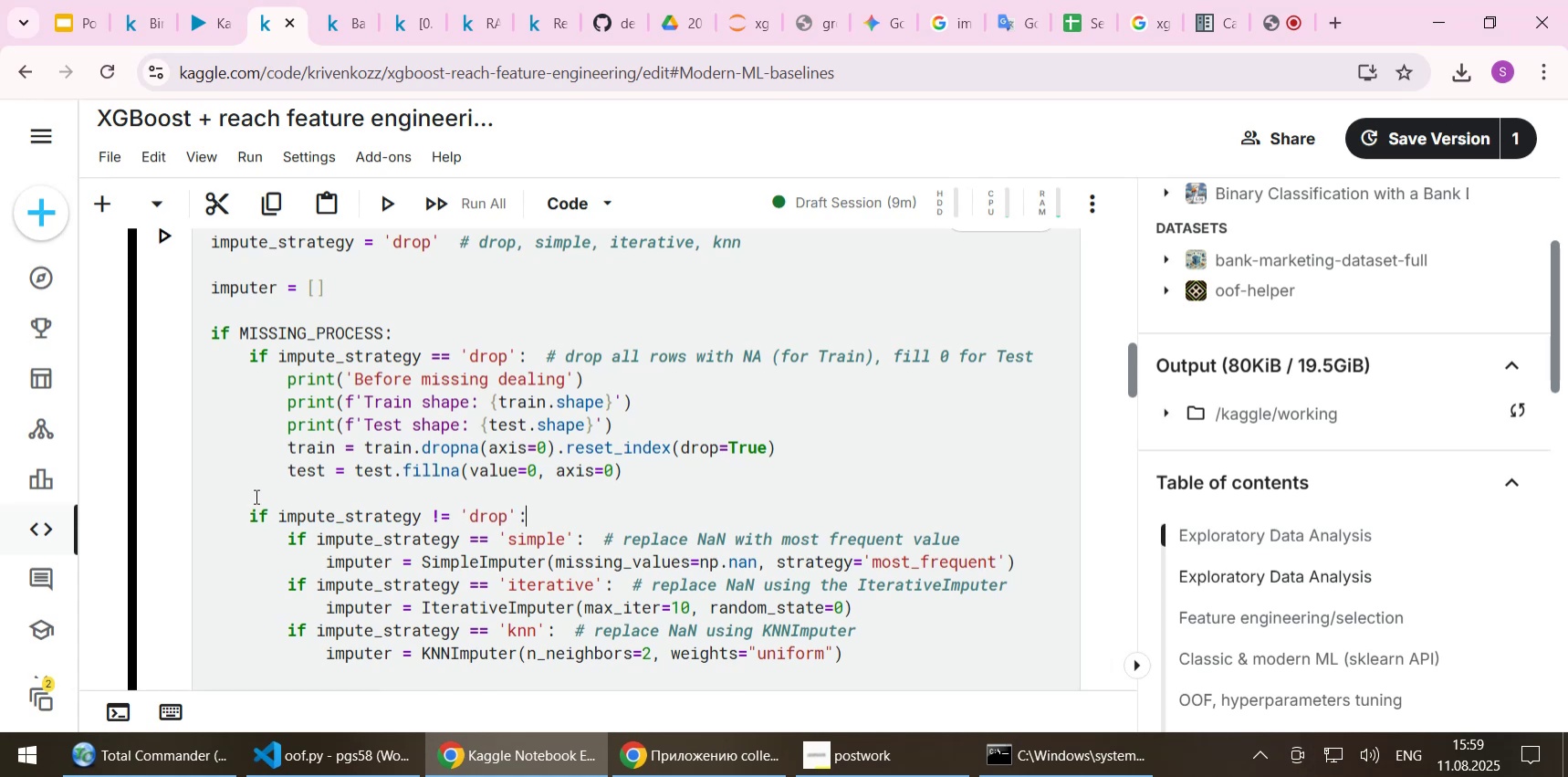 
scroll: coordinate [290, 418], scroll_direction: down, amount: 1.0
 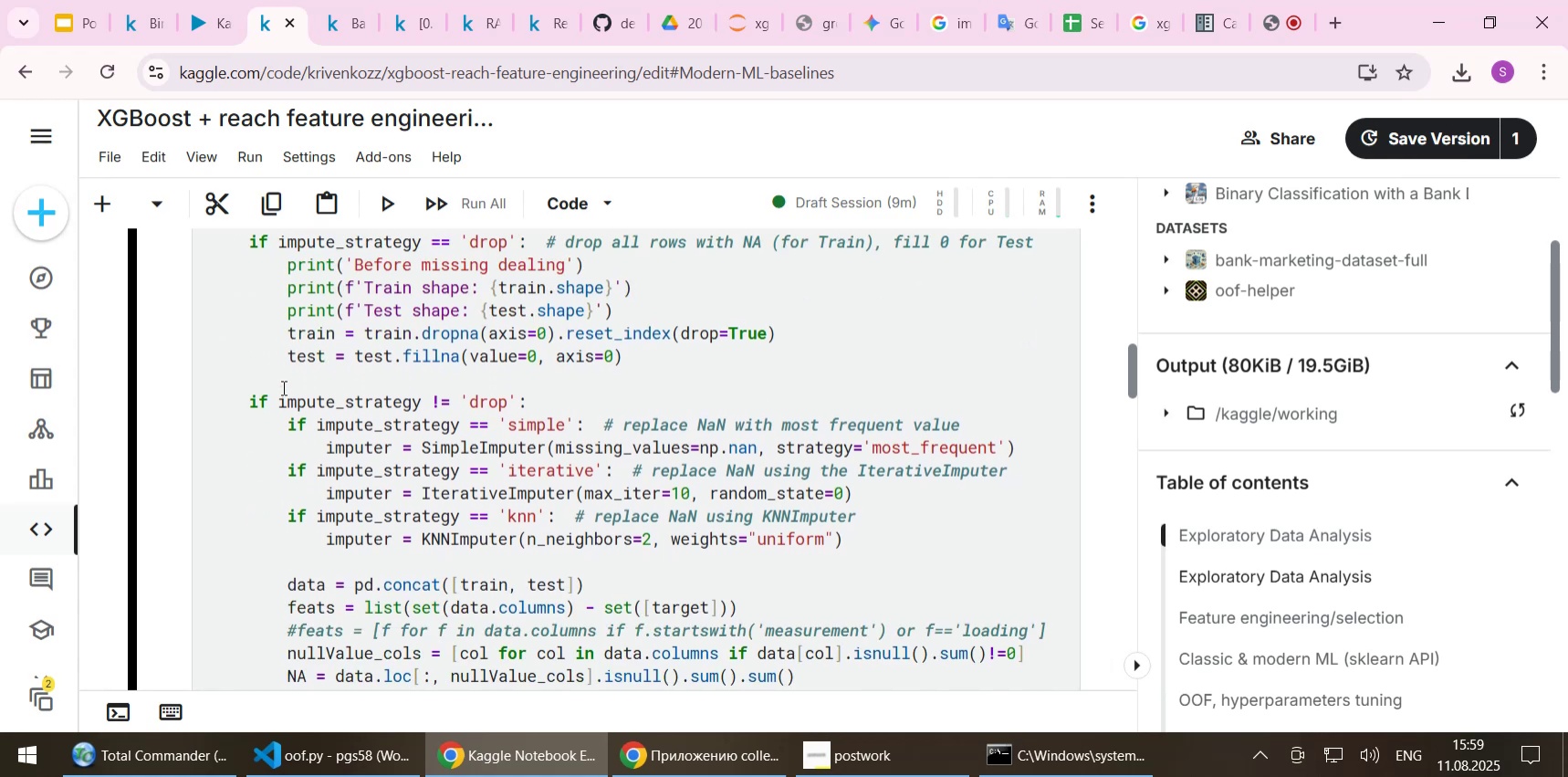 
scroll: coordinate [282, 386], scroll_direction: up, amount: 1.0
 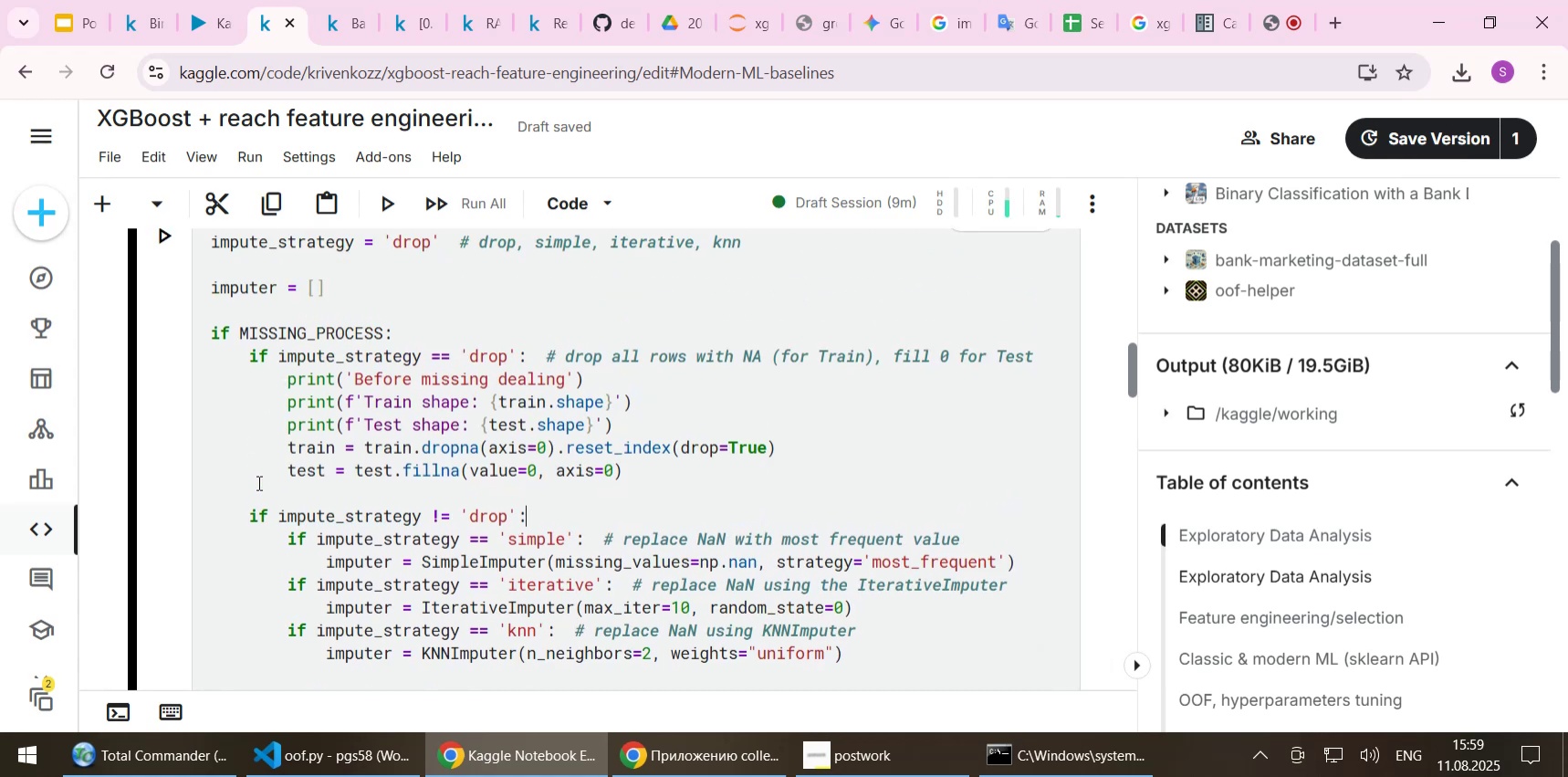 
scroll: coordinate [257, 478], scroll_direction: down, amount: 3.0
 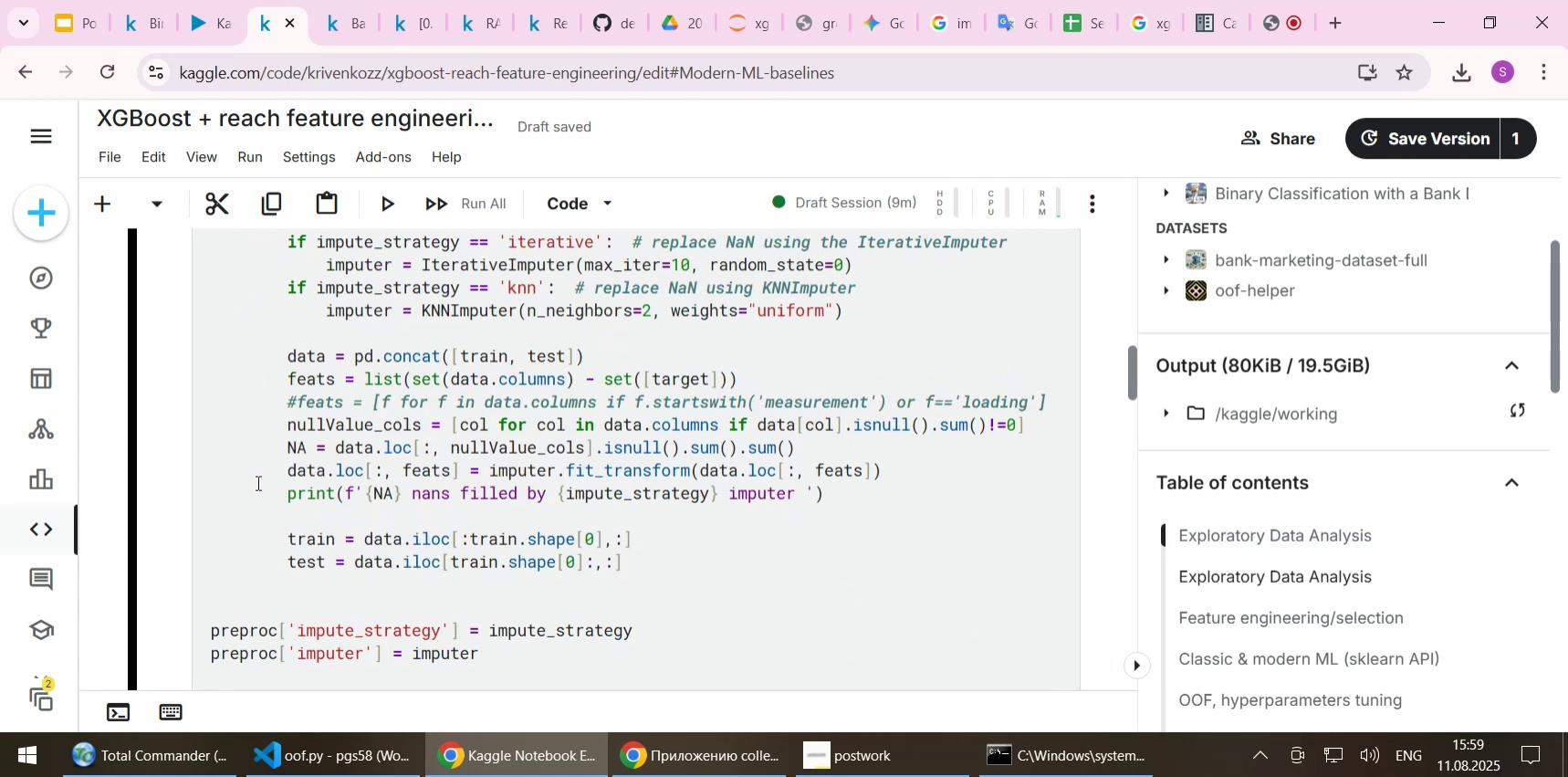 
scroll: coordinate [256, 490], scroll_direction: up, amount: 3.0
 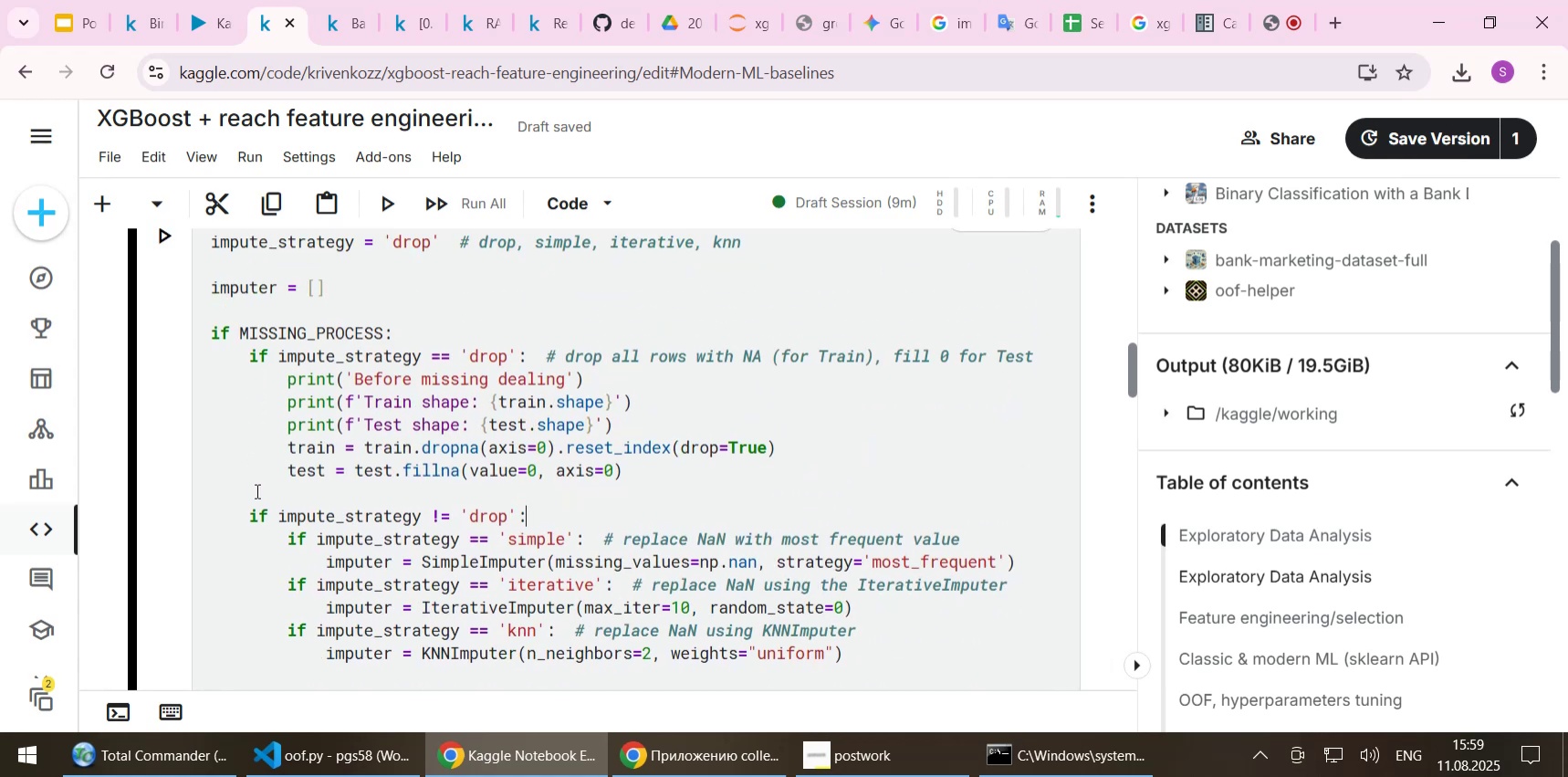 
scroll: coordinate [256, 490], scroll_direction: down, amount: 3.0
 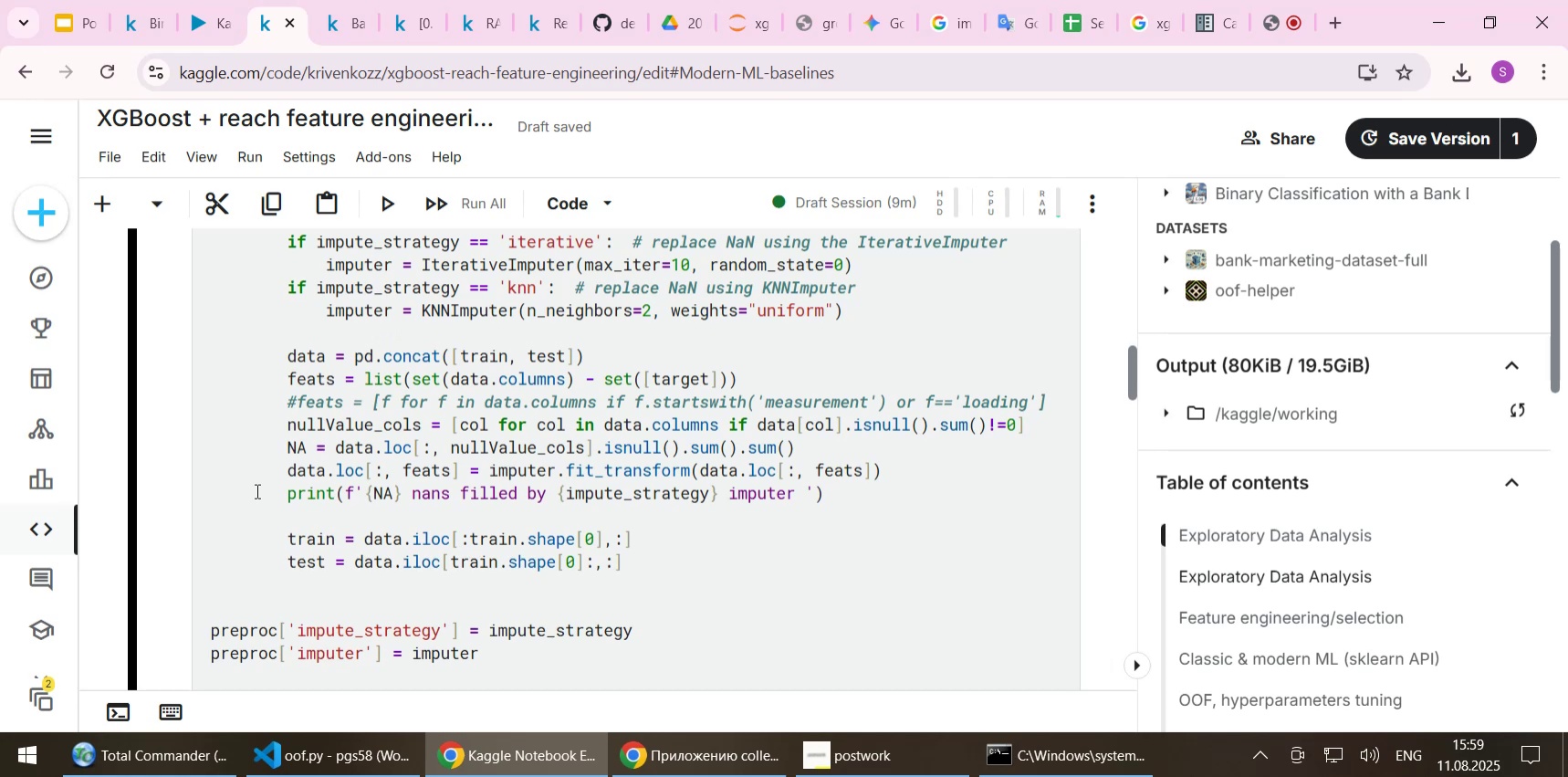 
scroll: coordinate [256, 490], scroll_direction: up, amount: 3.0
 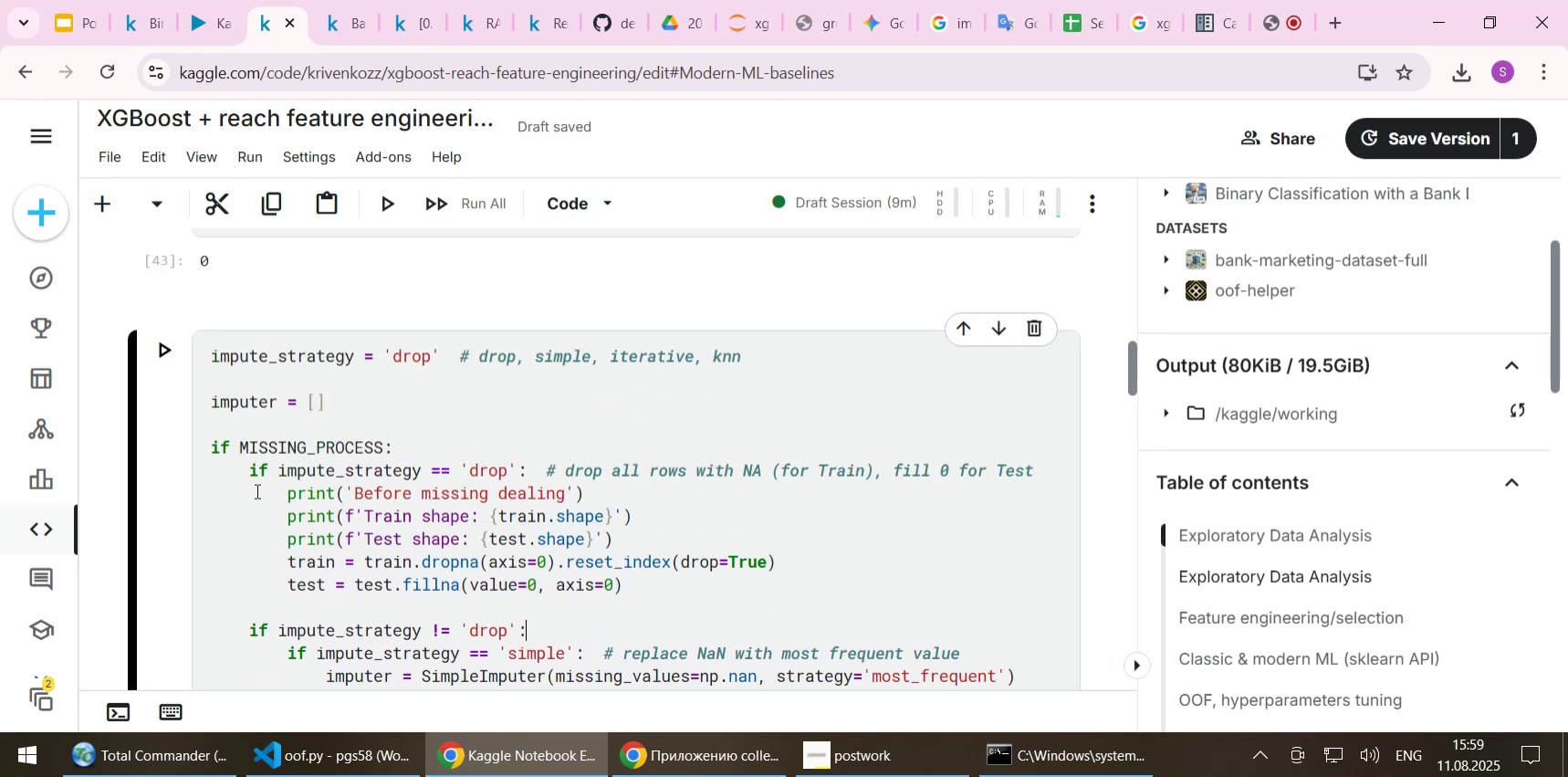 
scroll: coordinate [256, 485], scroll_direction: down, amount: 4.0
 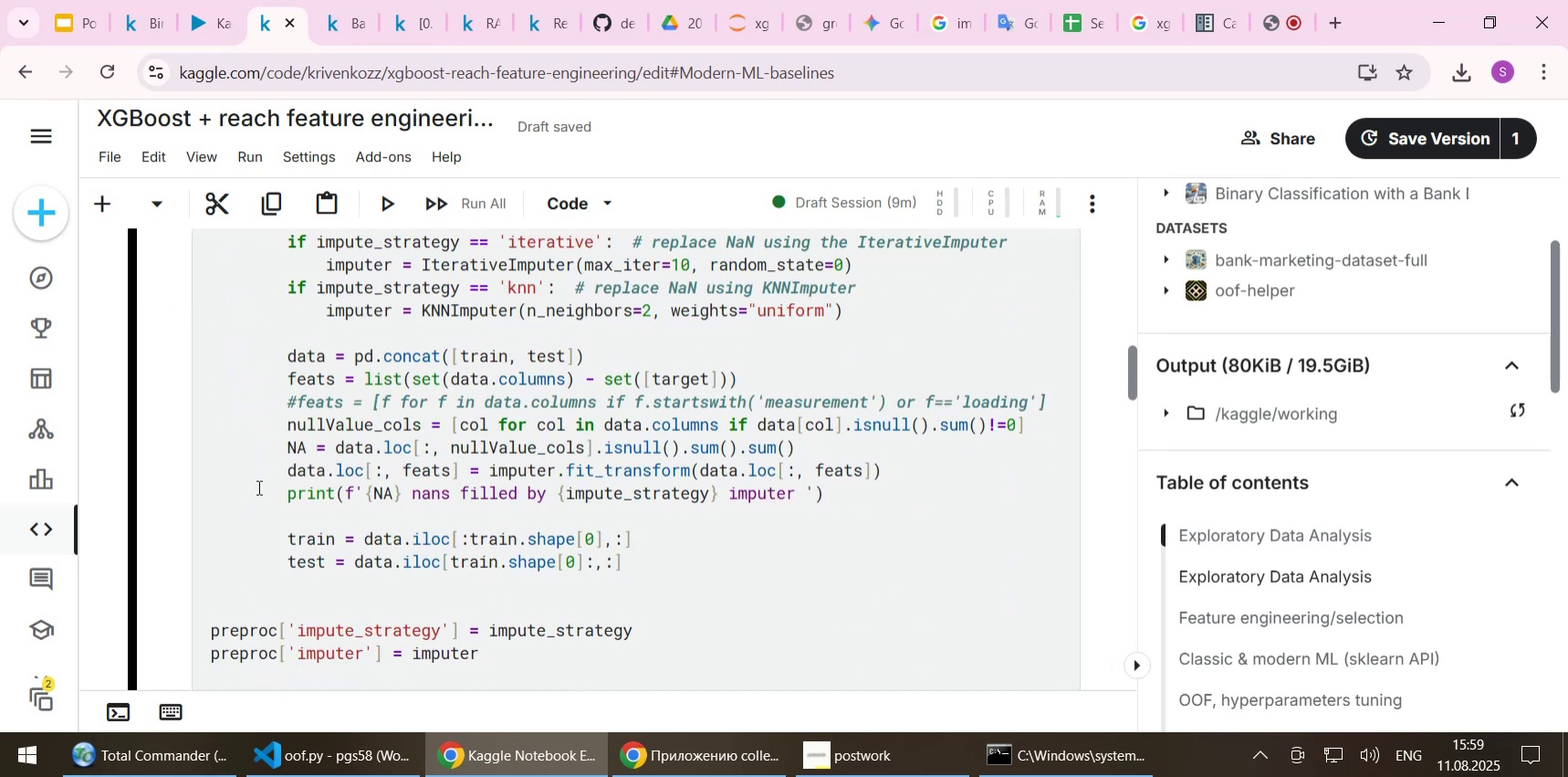 
scroll: coordinate [257, 487], scroll_direction: up, amount: 2.0
 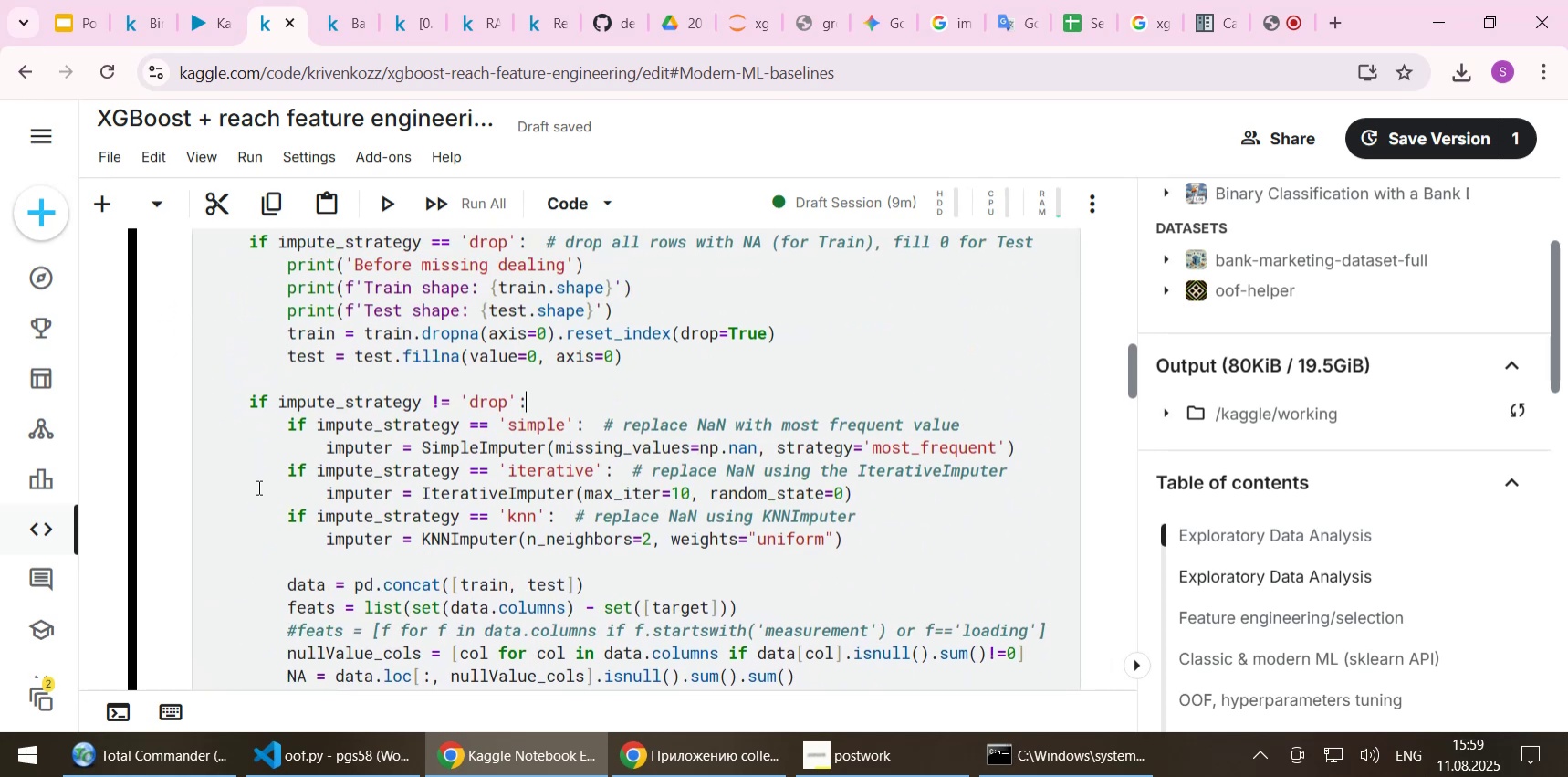 
scroll: coordinate [257, 487], scroll_direction: down, amount: 1.0
 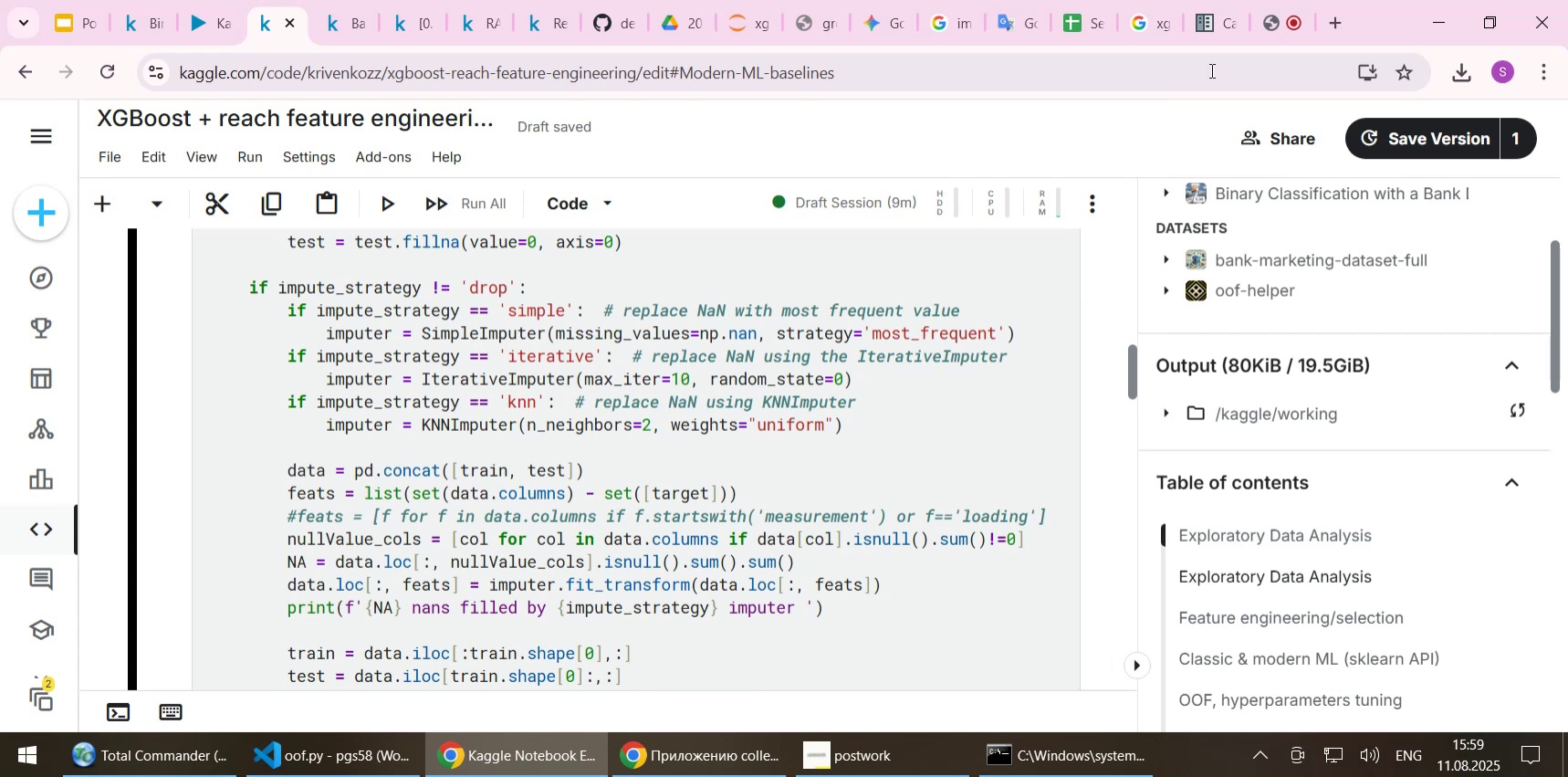 
wait(5.51)
 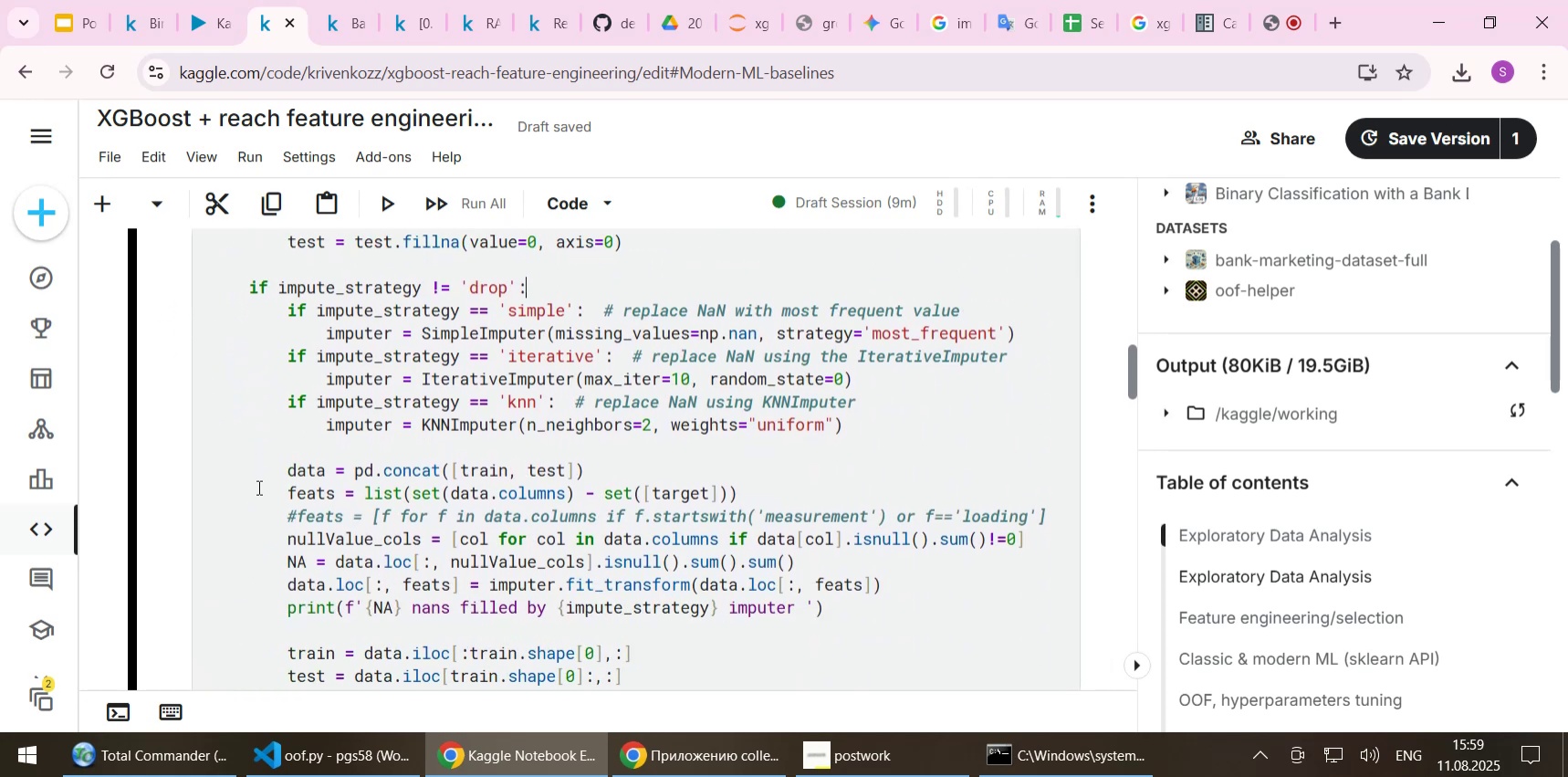 
left_click([1282, 28])
 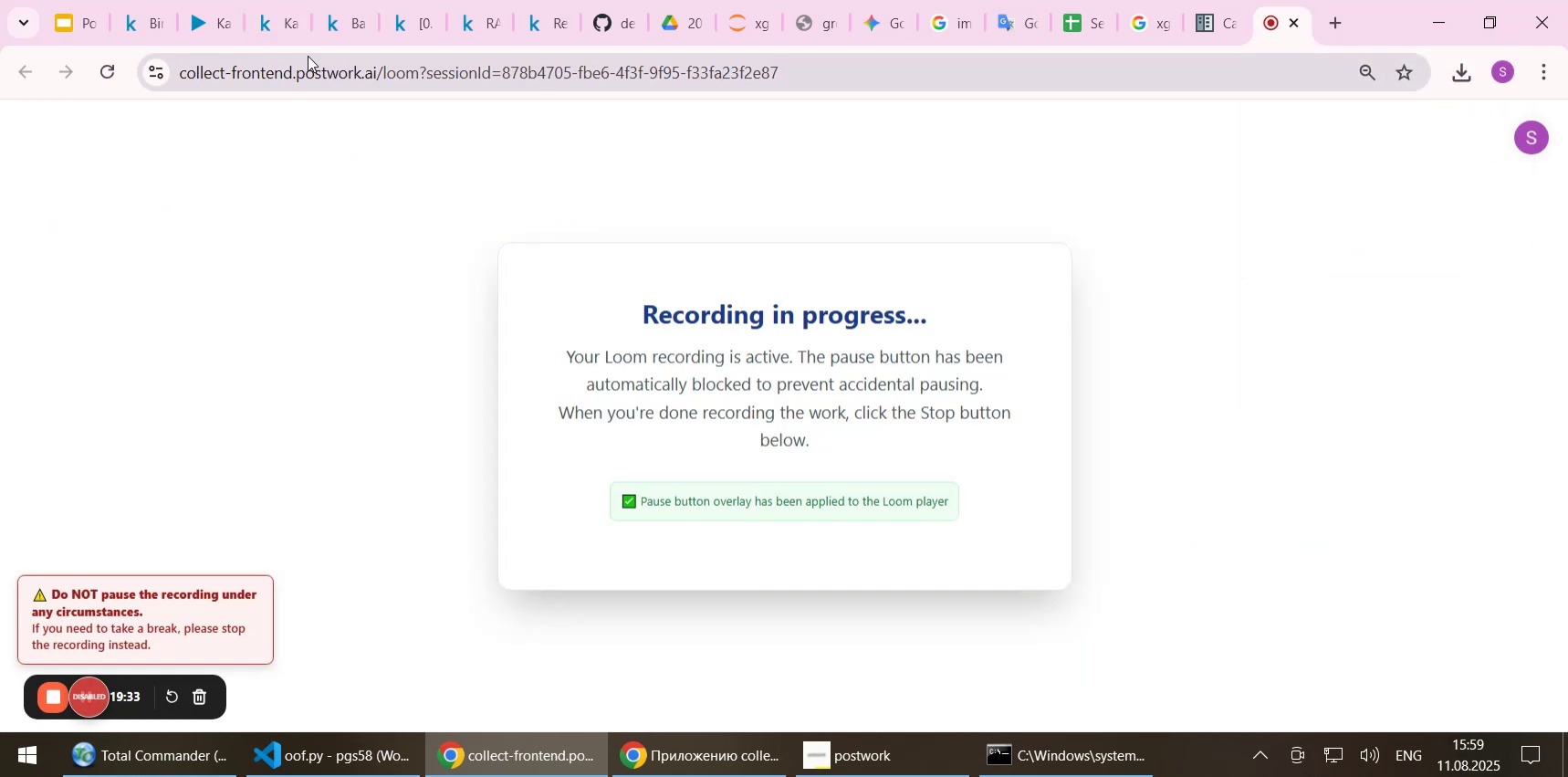 
left_click([277, 30])
 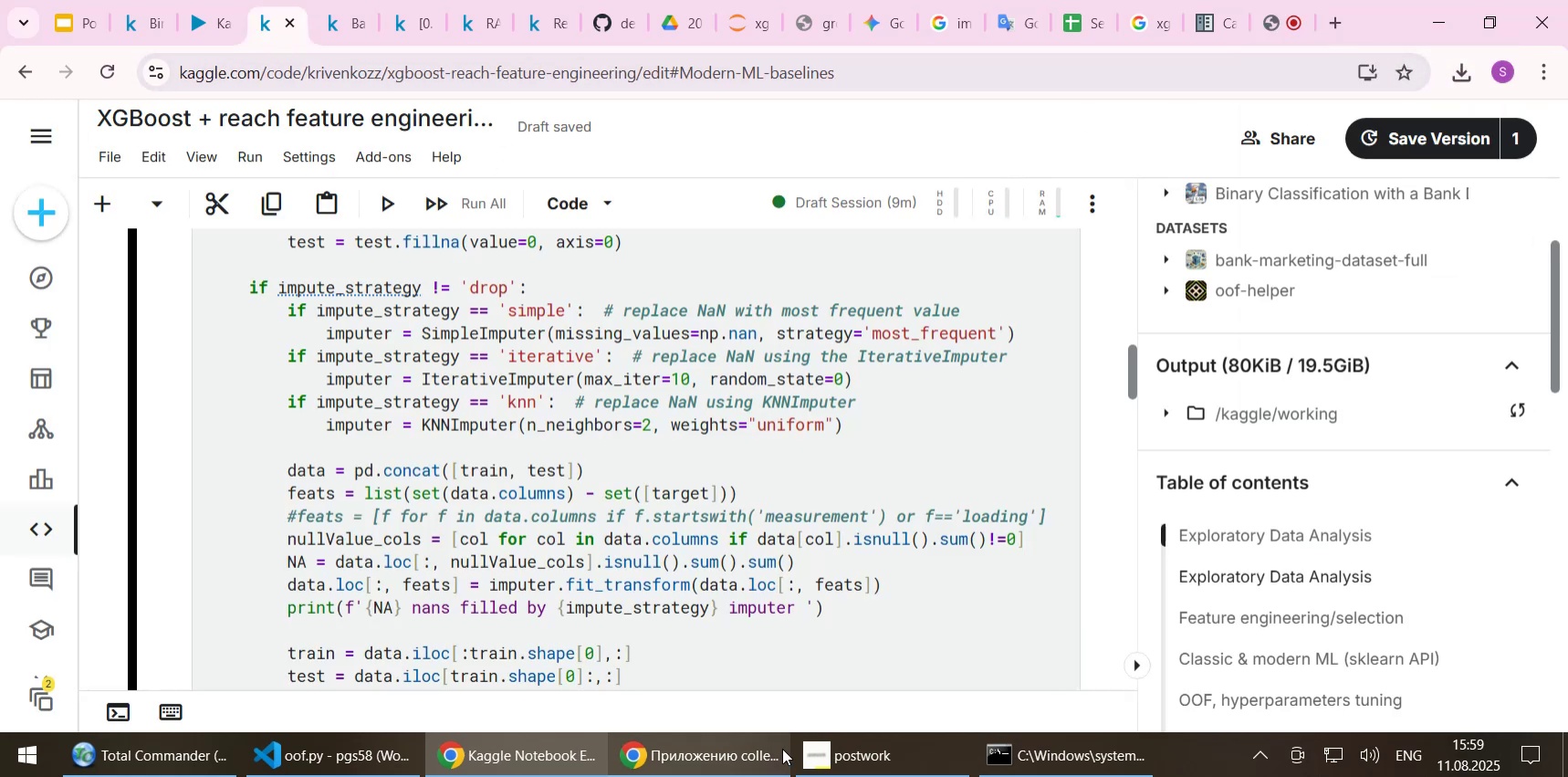 
left_click([839, 752])
 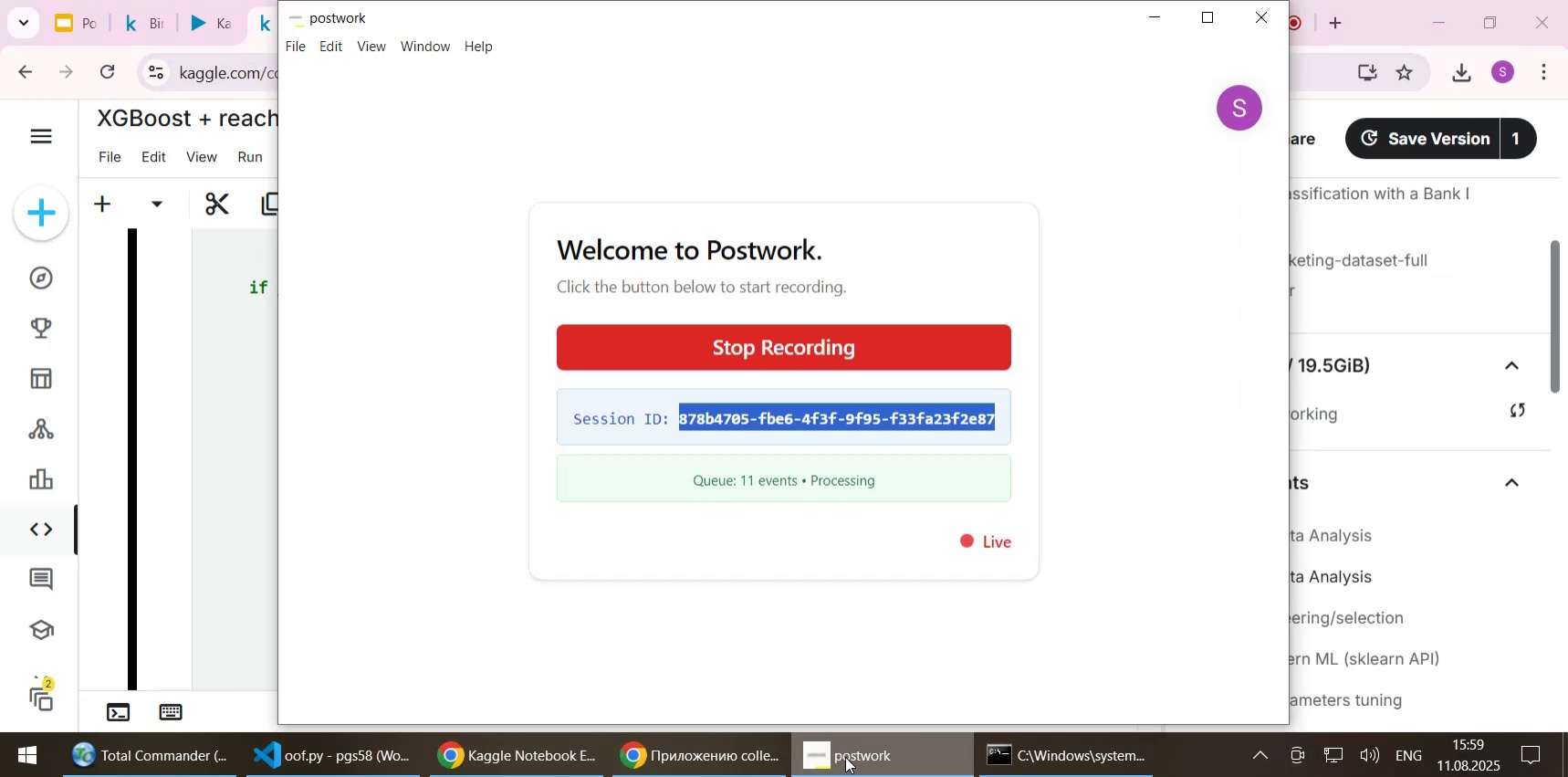 
left_click([845, 756])
 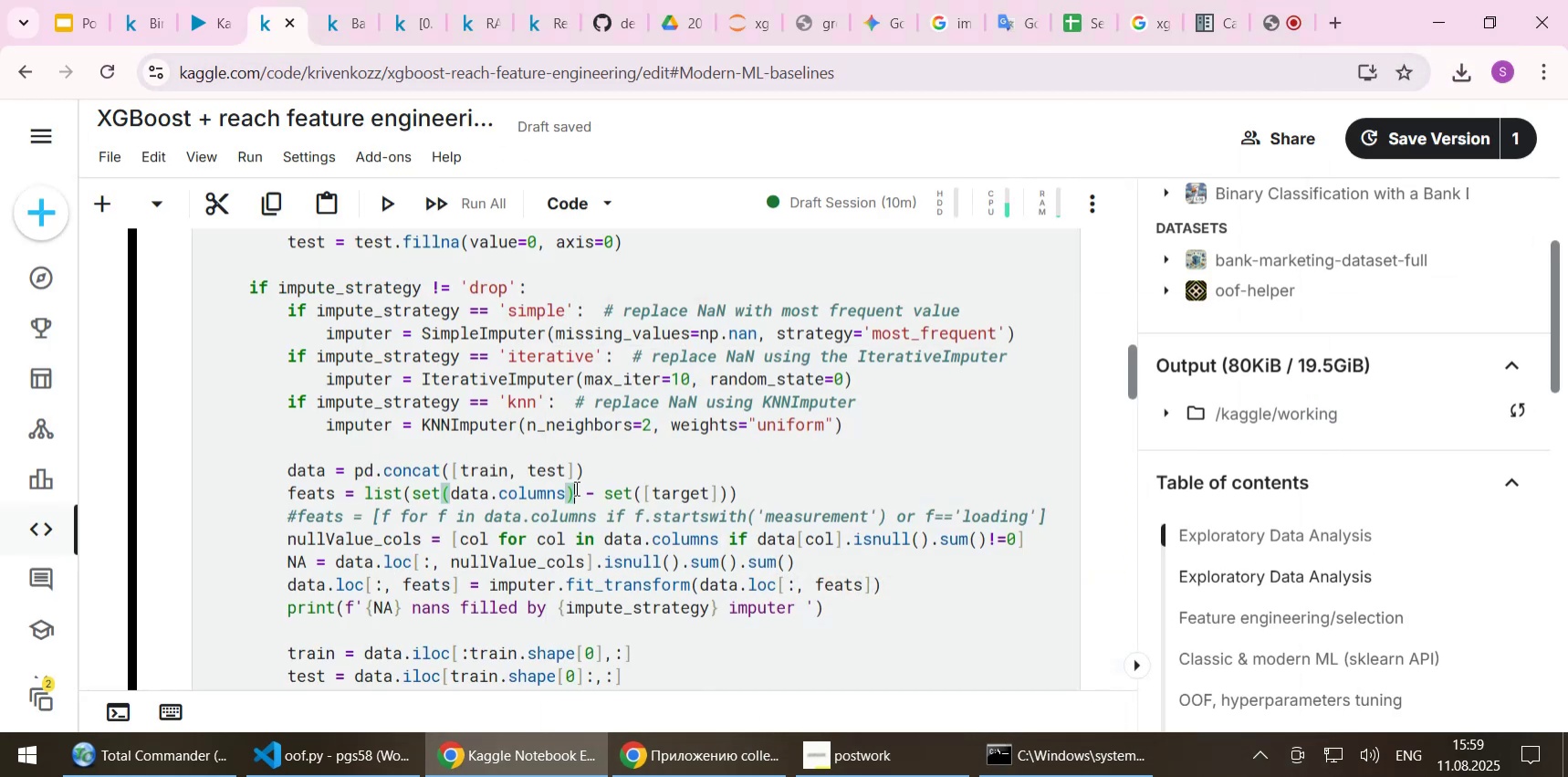 
double_click([595, 465])
 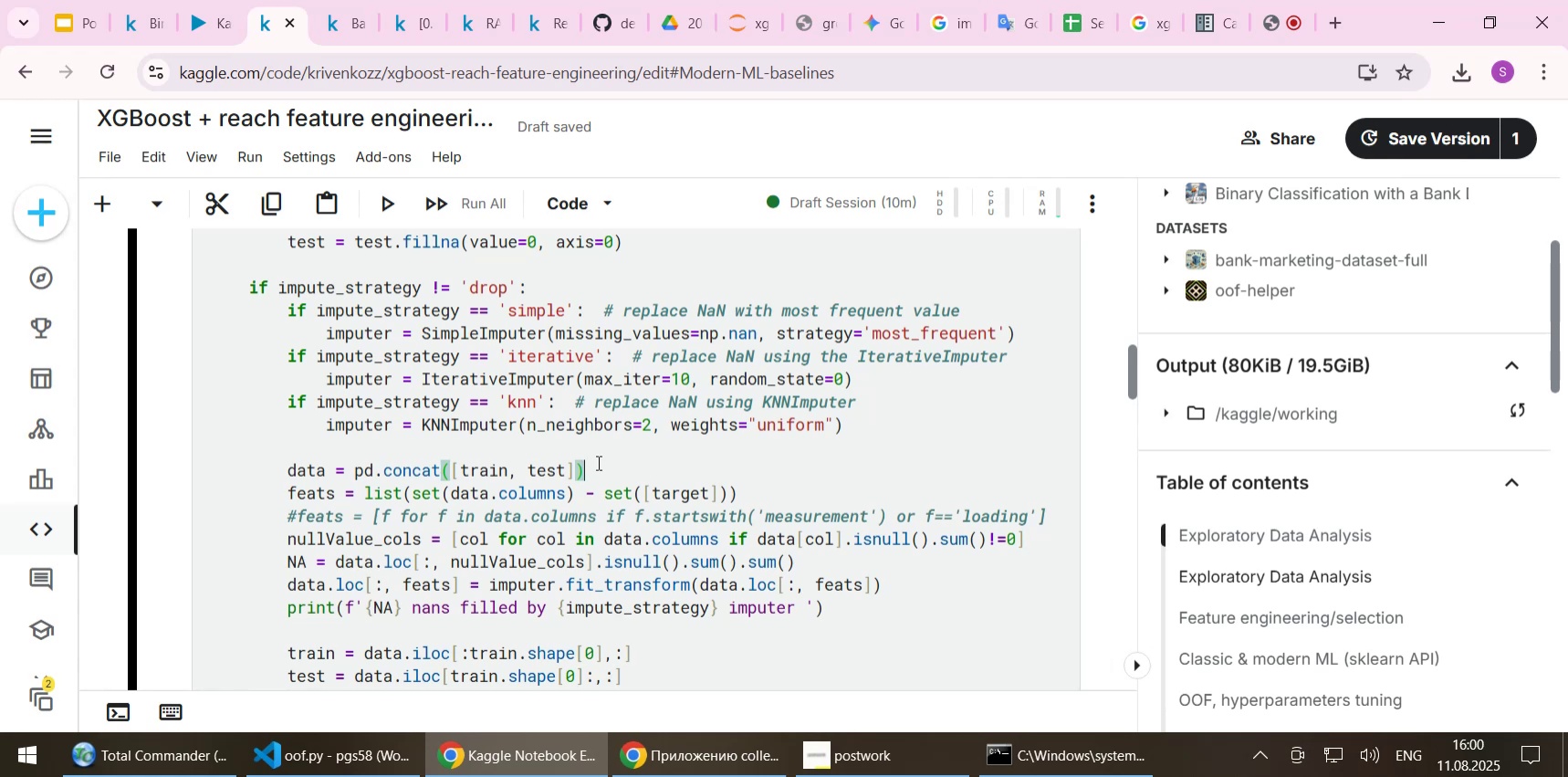 
wait(17.82)
 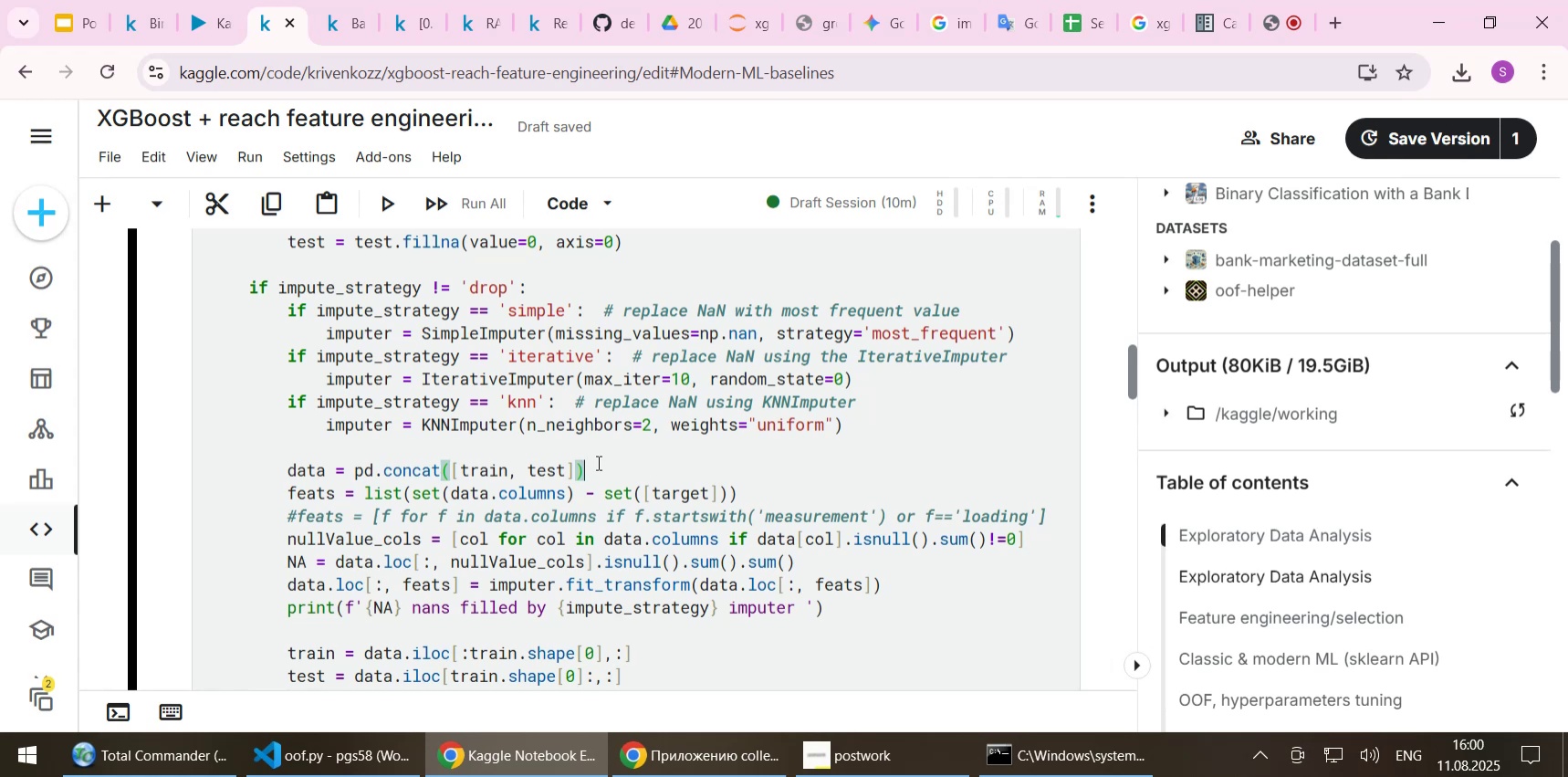 
key(ArrowUp)
 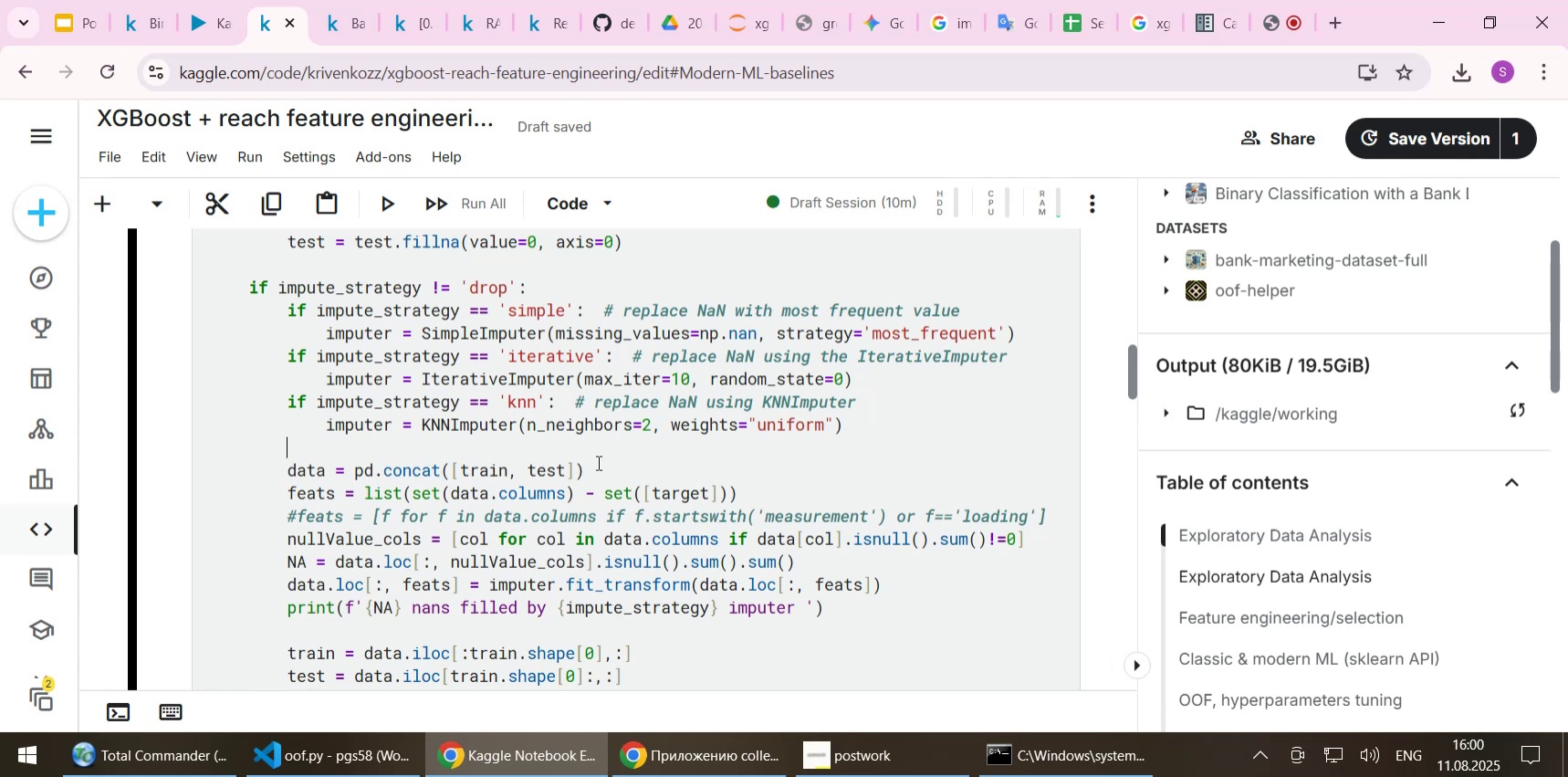 
key(ArrowUp)
 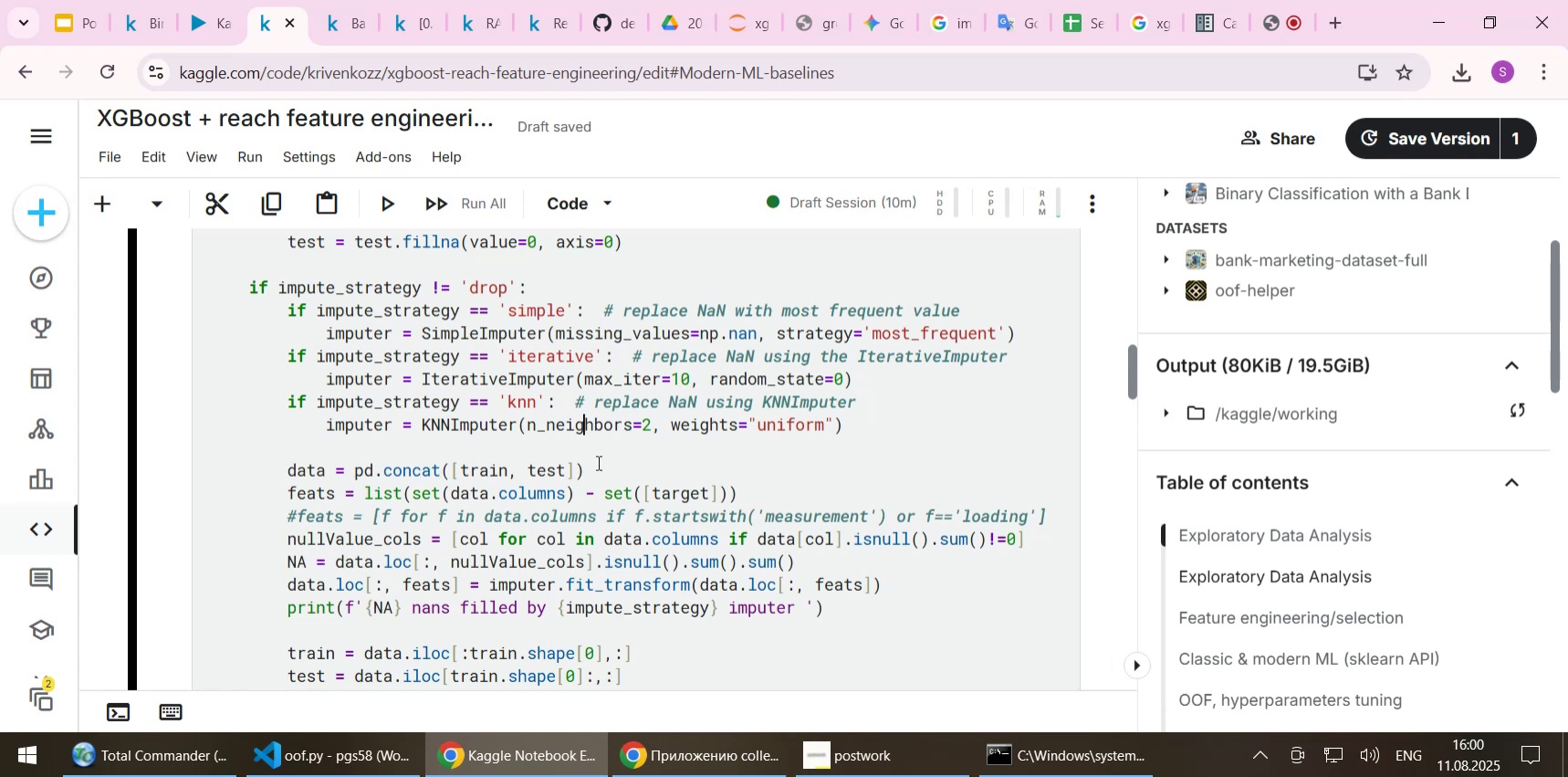 
key(ArrowUp)
 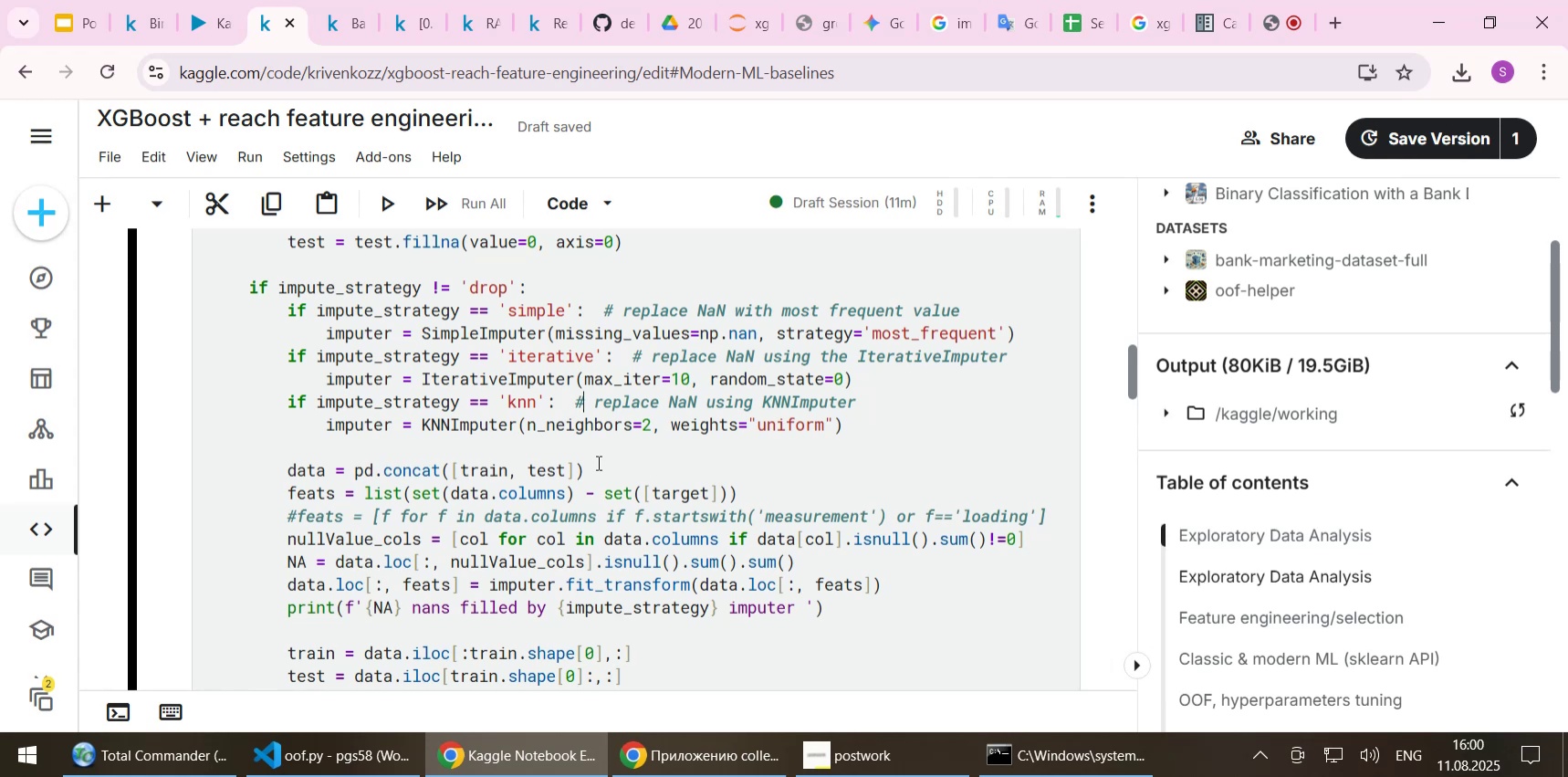 
wait(45.74)
 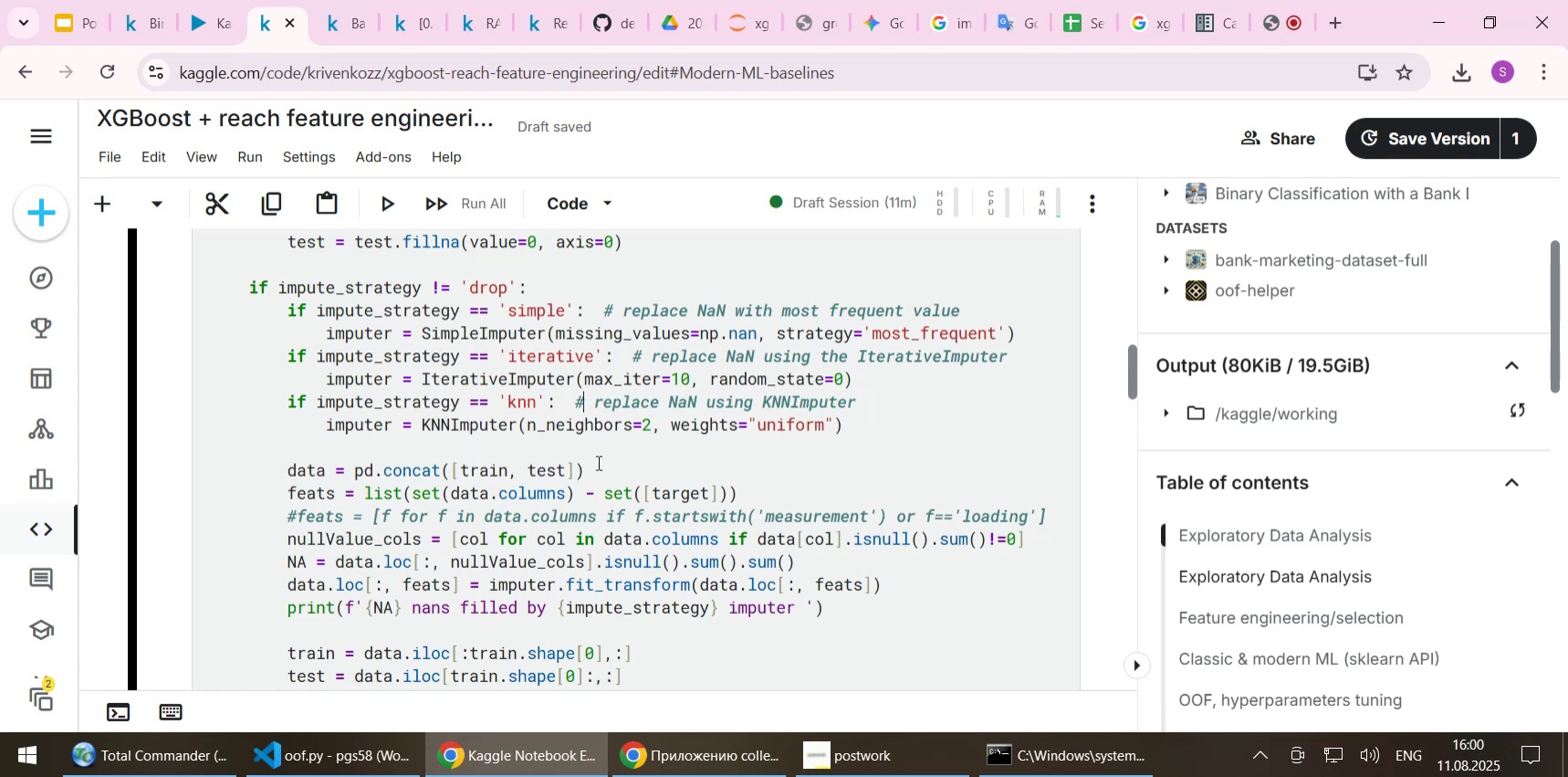 
scroll: coordinate [460, 525], scroll_direction: up, amount: 2.0
 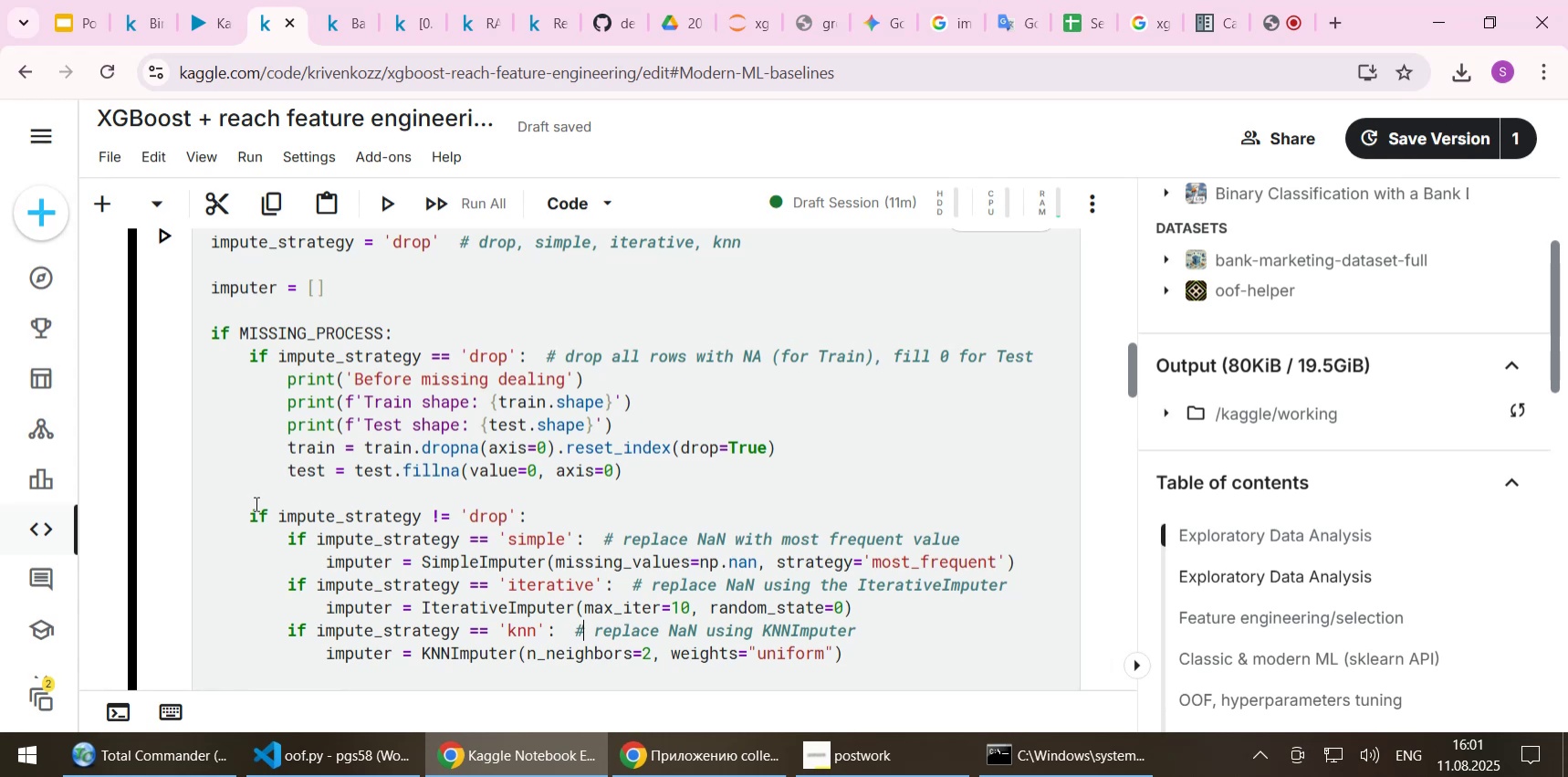 
wait(6.72)
 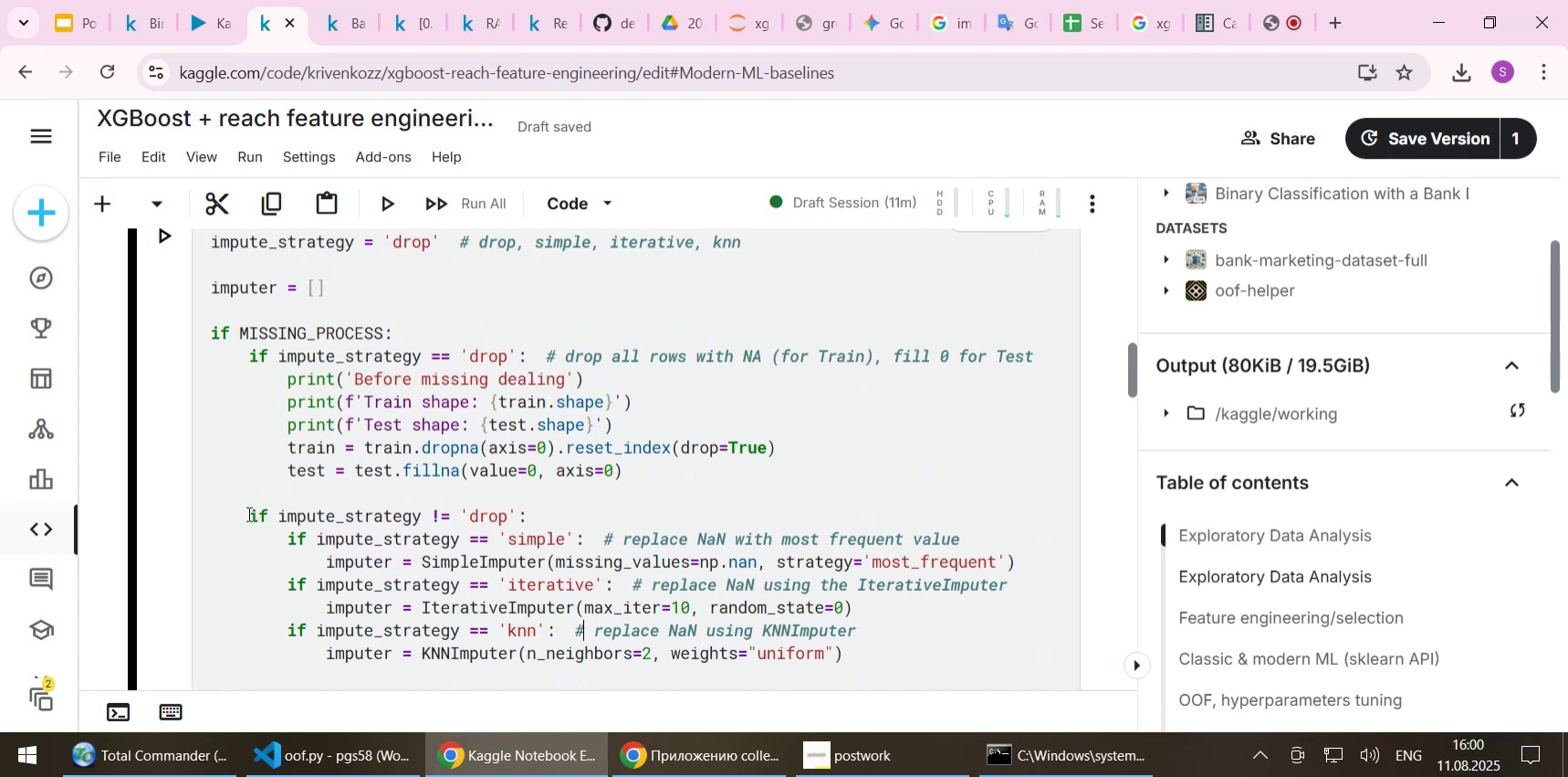 
left_click([256, 497])
 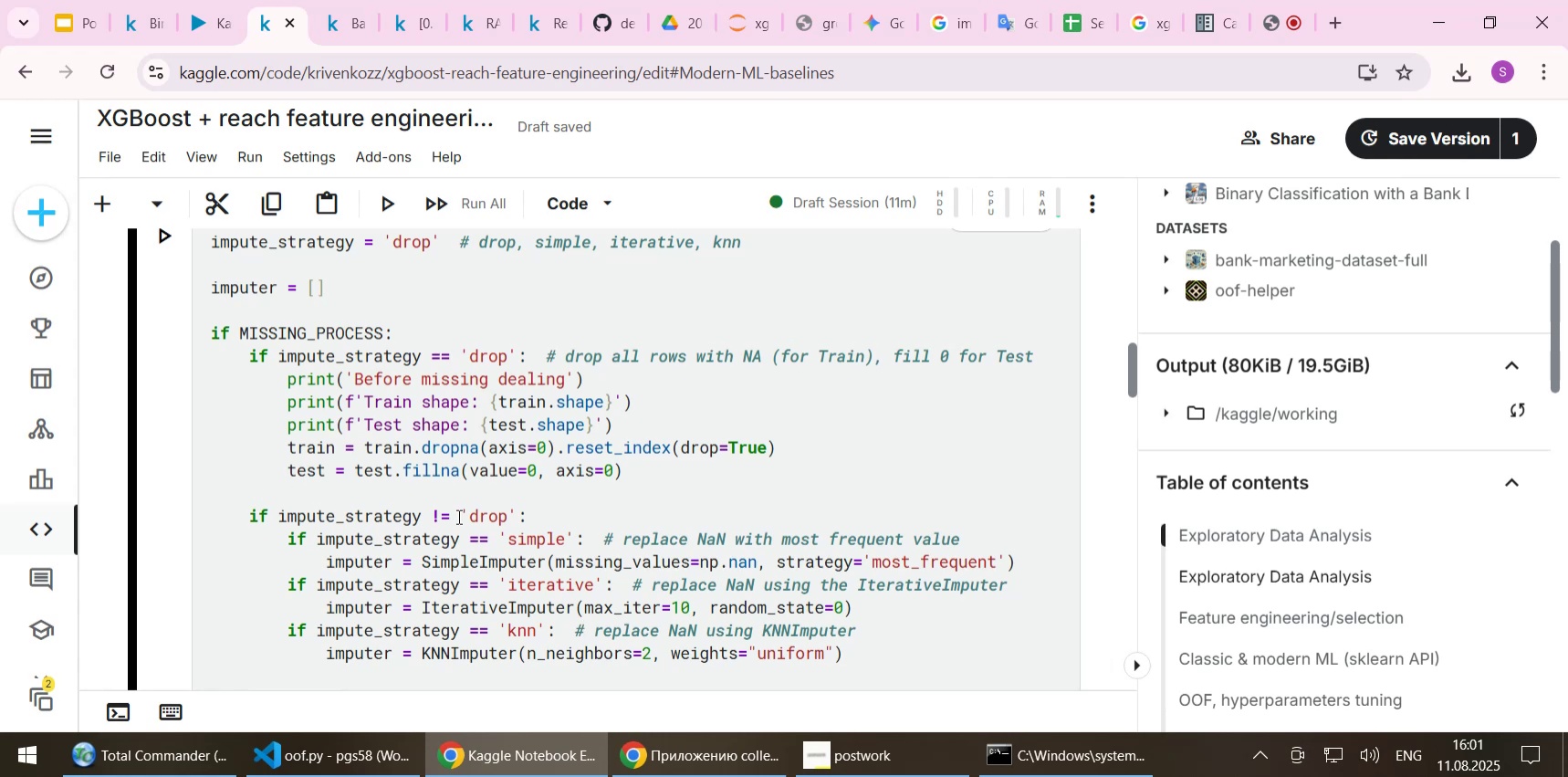 
scroll: coordinate [457, 516], scroll_direction: down, amount: 1.0
 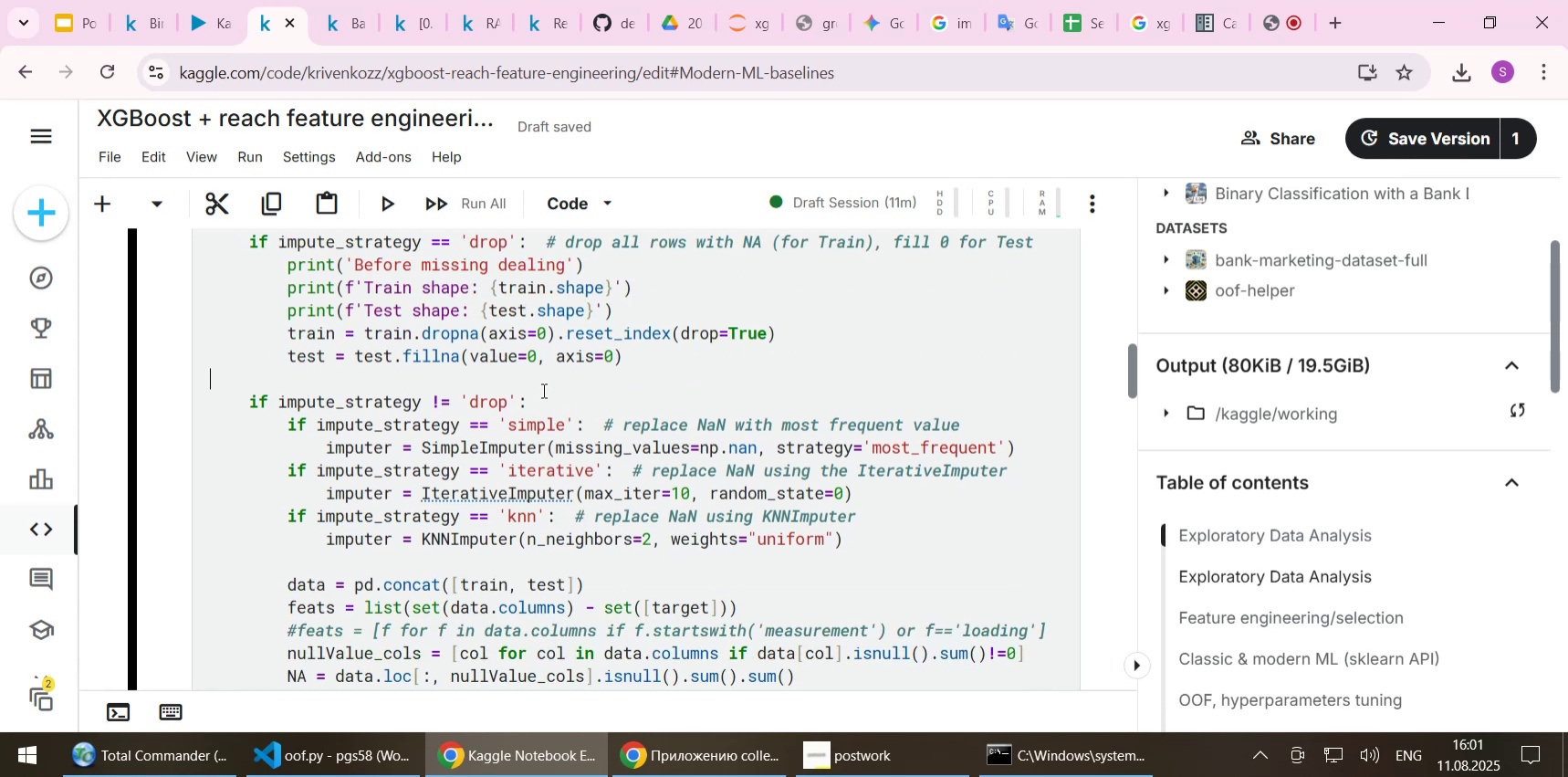 
left_click([542, 390])
 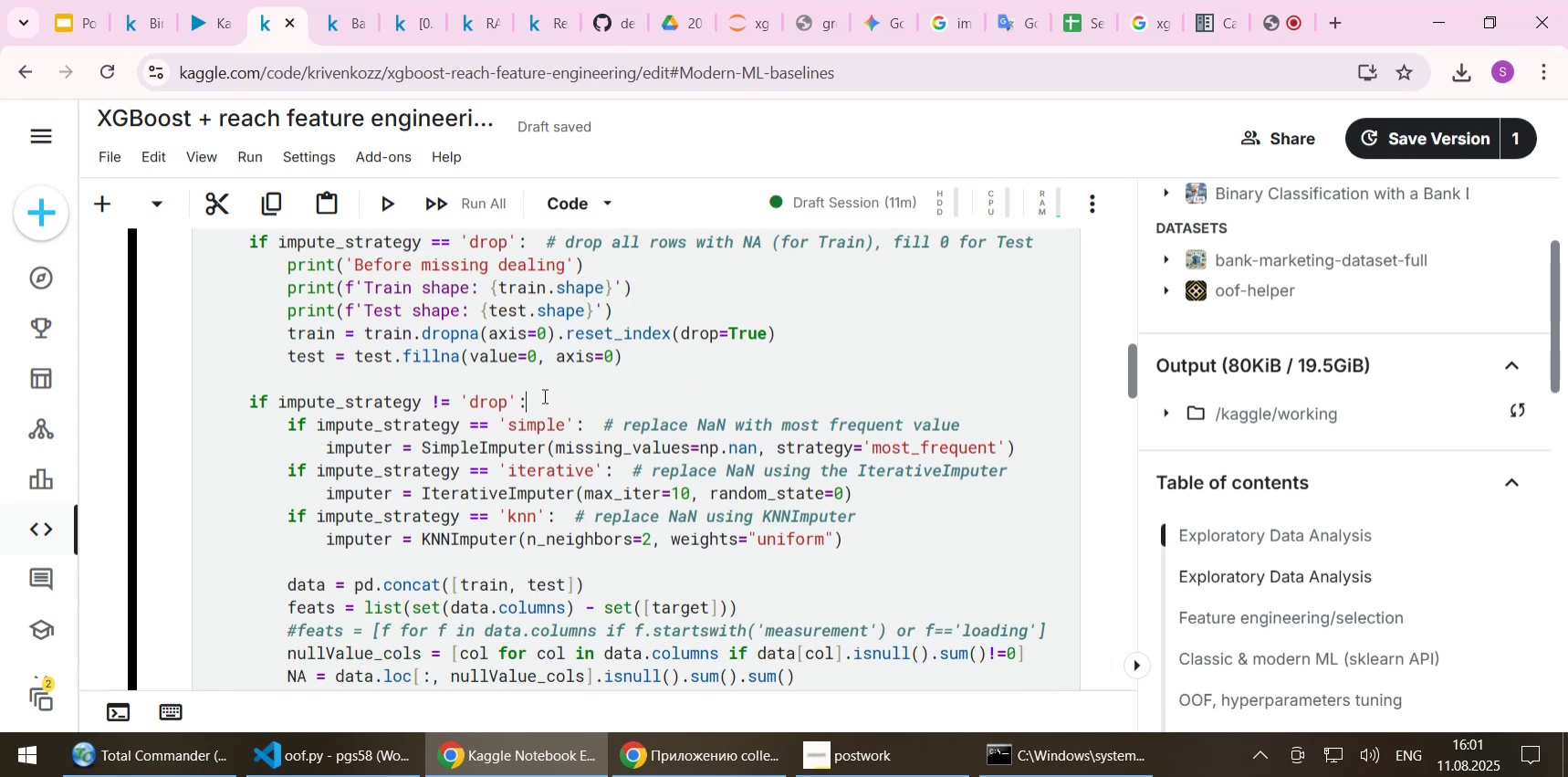 
scroll: coordinate [543, 395], scroll_direction: up, amount: 1.0
 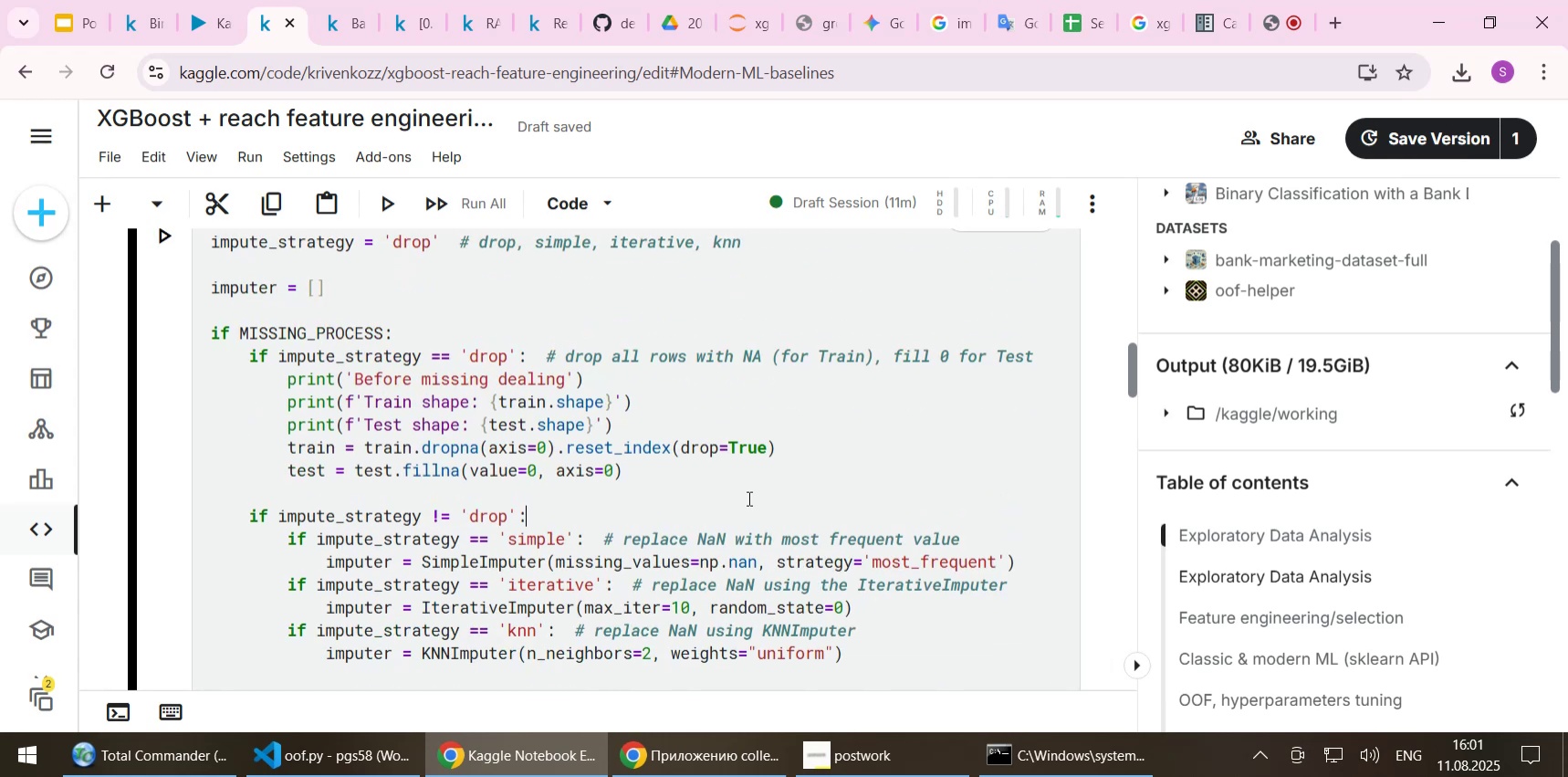 
scroll: coordinate [747, 498], scroll_direction: down, amount: 1.0
 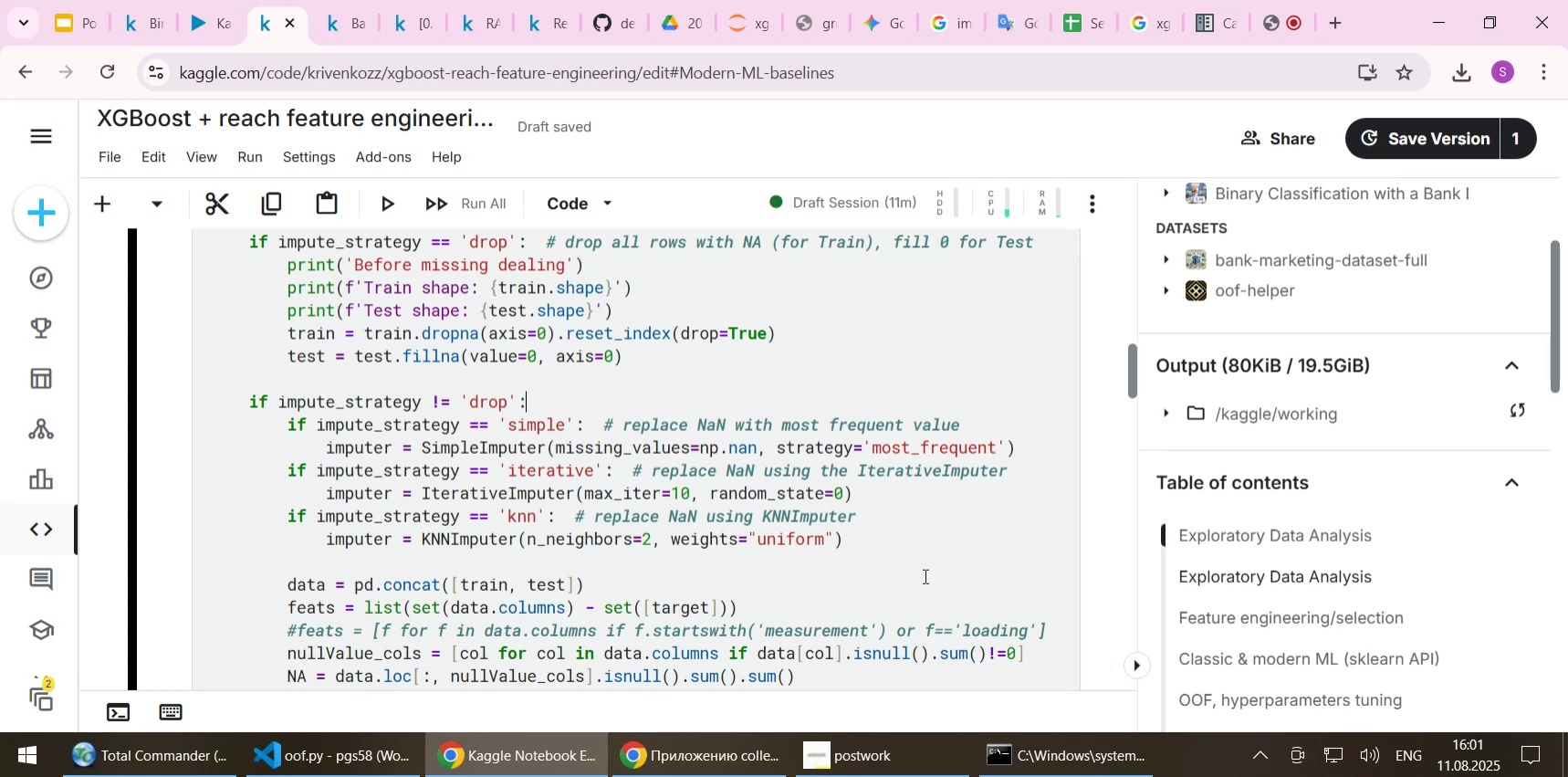 
wait(6.21)
 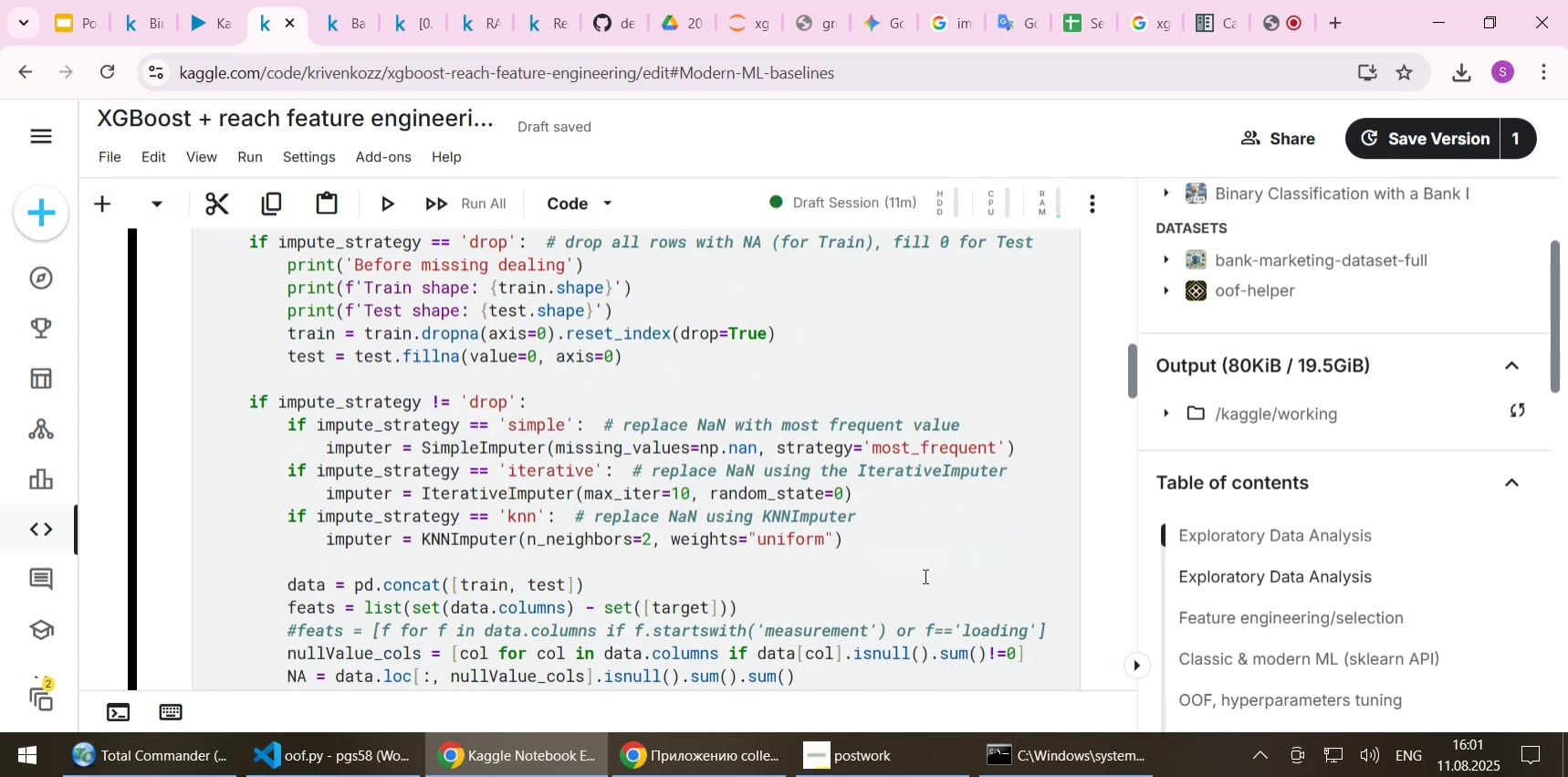 
left_click([195, 14])
 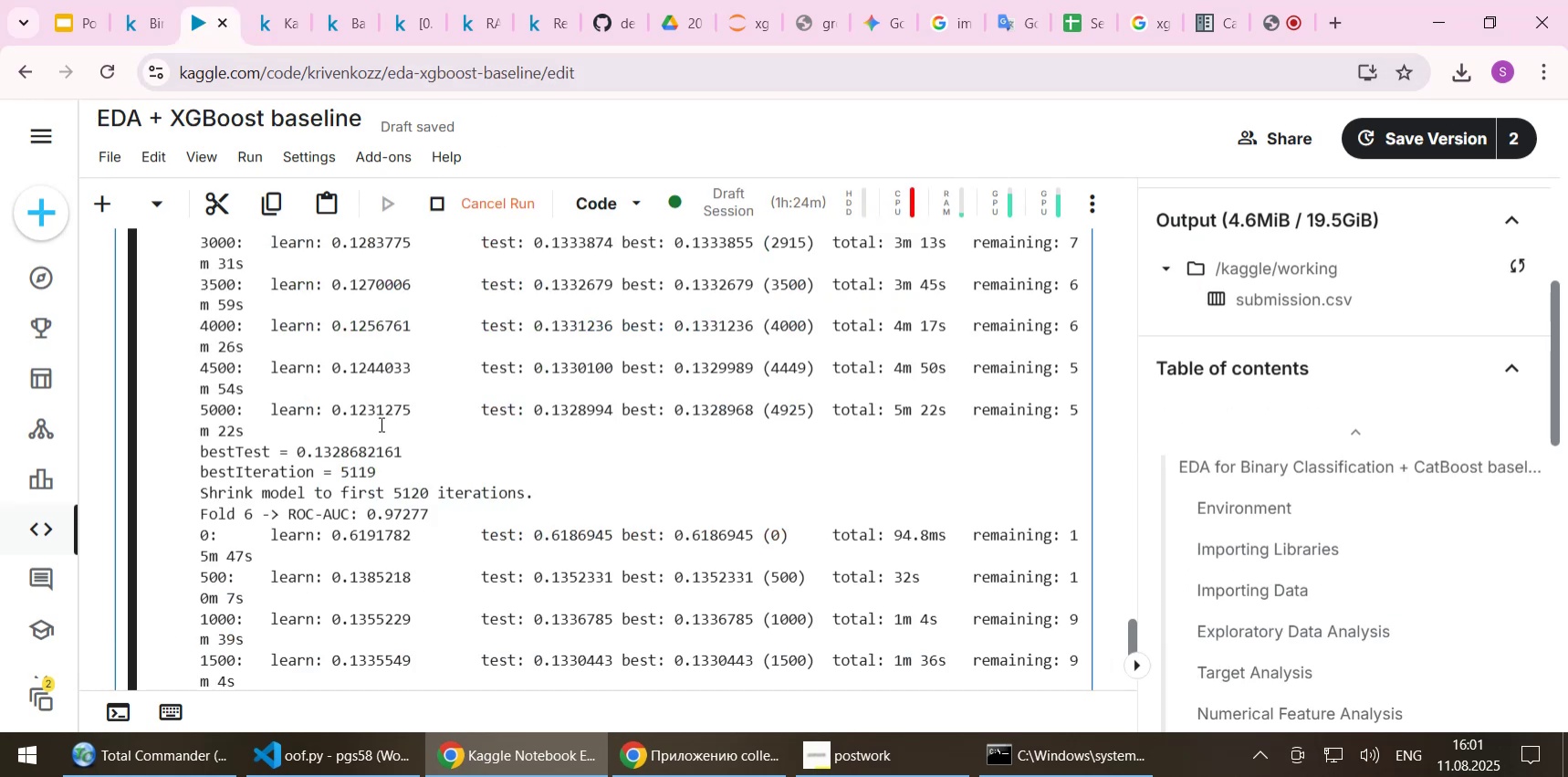 
scroll: coordinate [384, 431], scroll_direction: down, amount: 4.0
 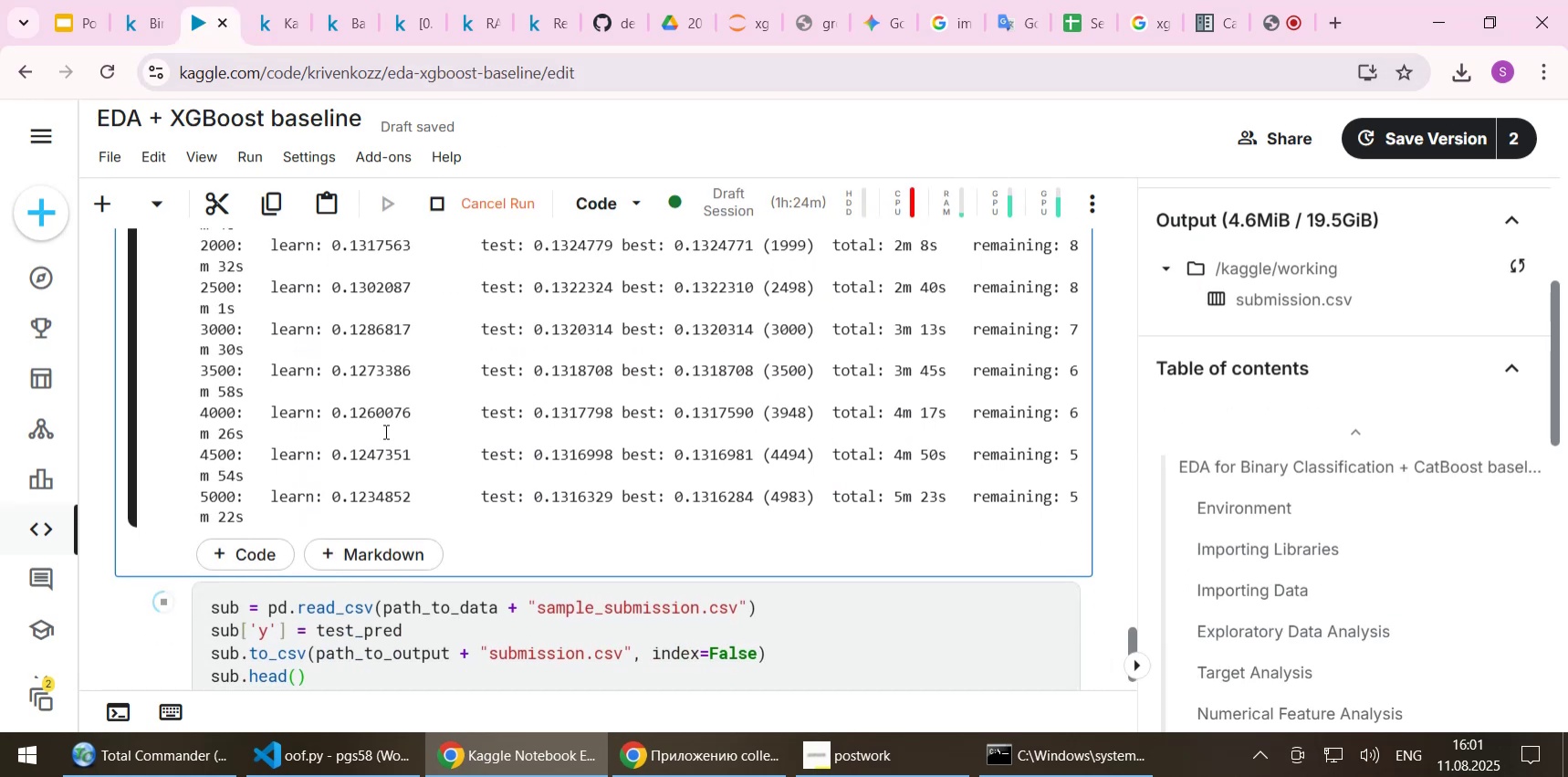 
scroll: coordinate [384, 431], scroll_direction: up, amount: 2.0
 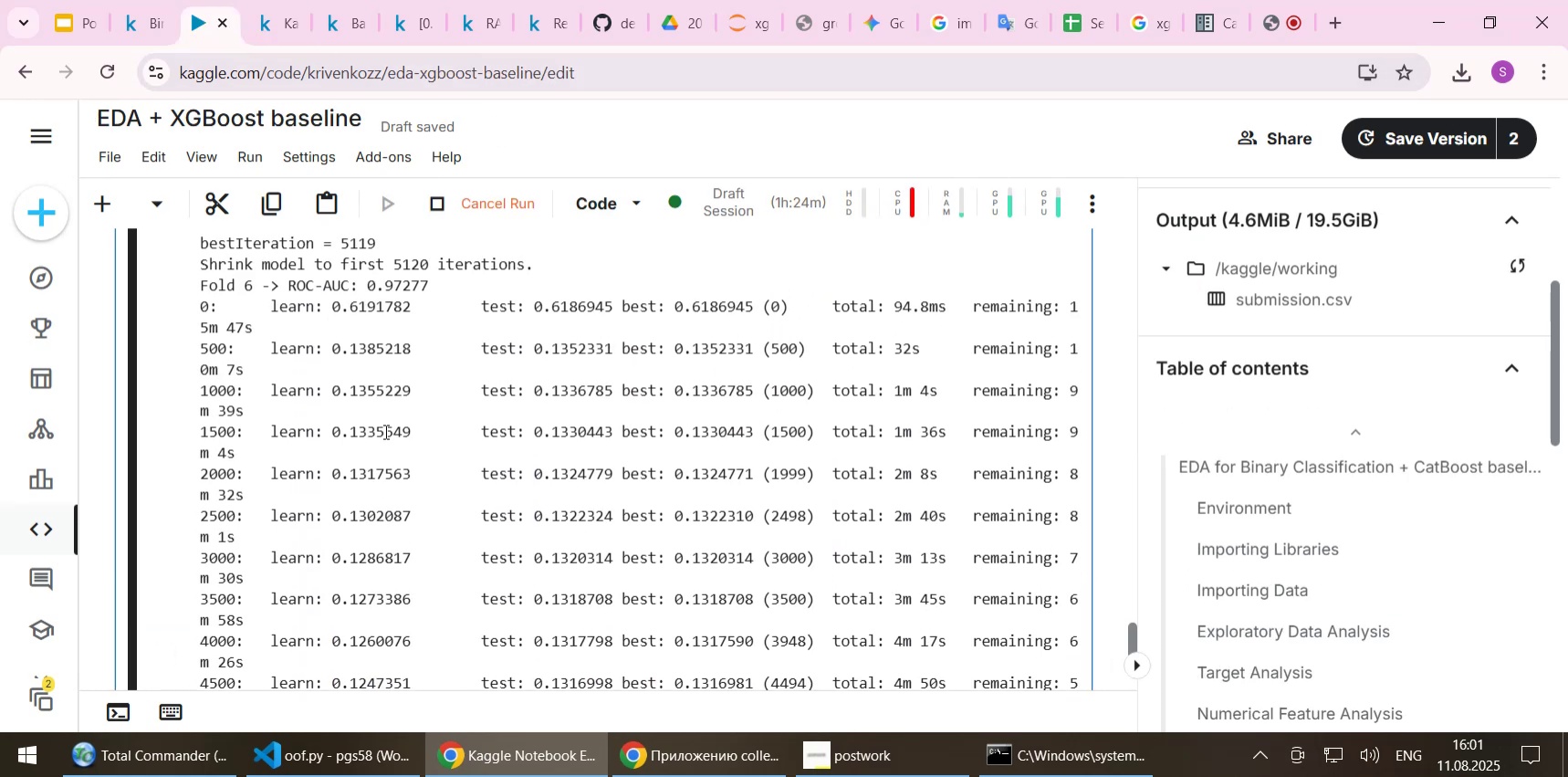 
scroll: coordinate [382, 436], scroll_direction: down, amount: 1.0
 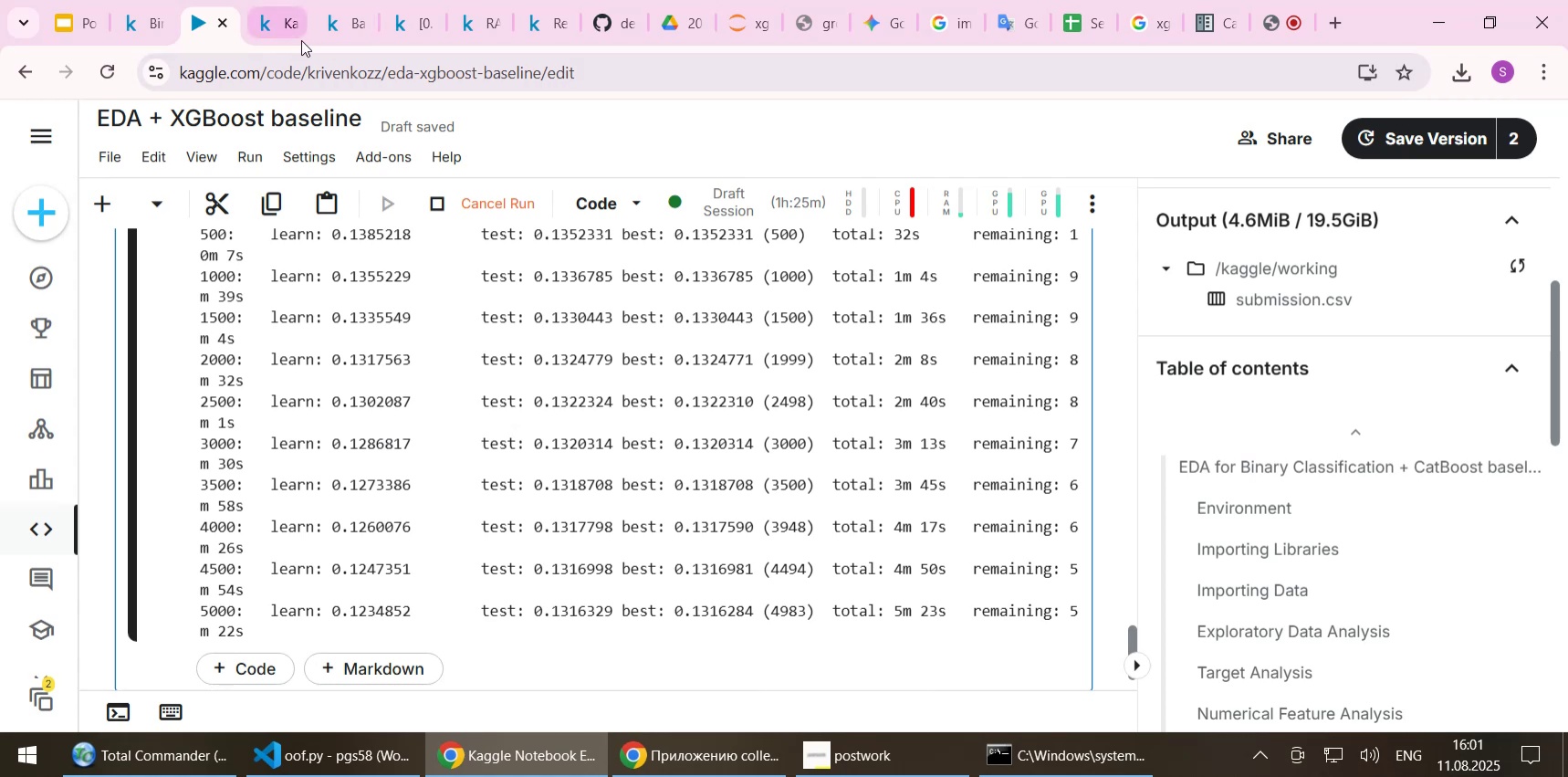 
left_click([270, 15])
 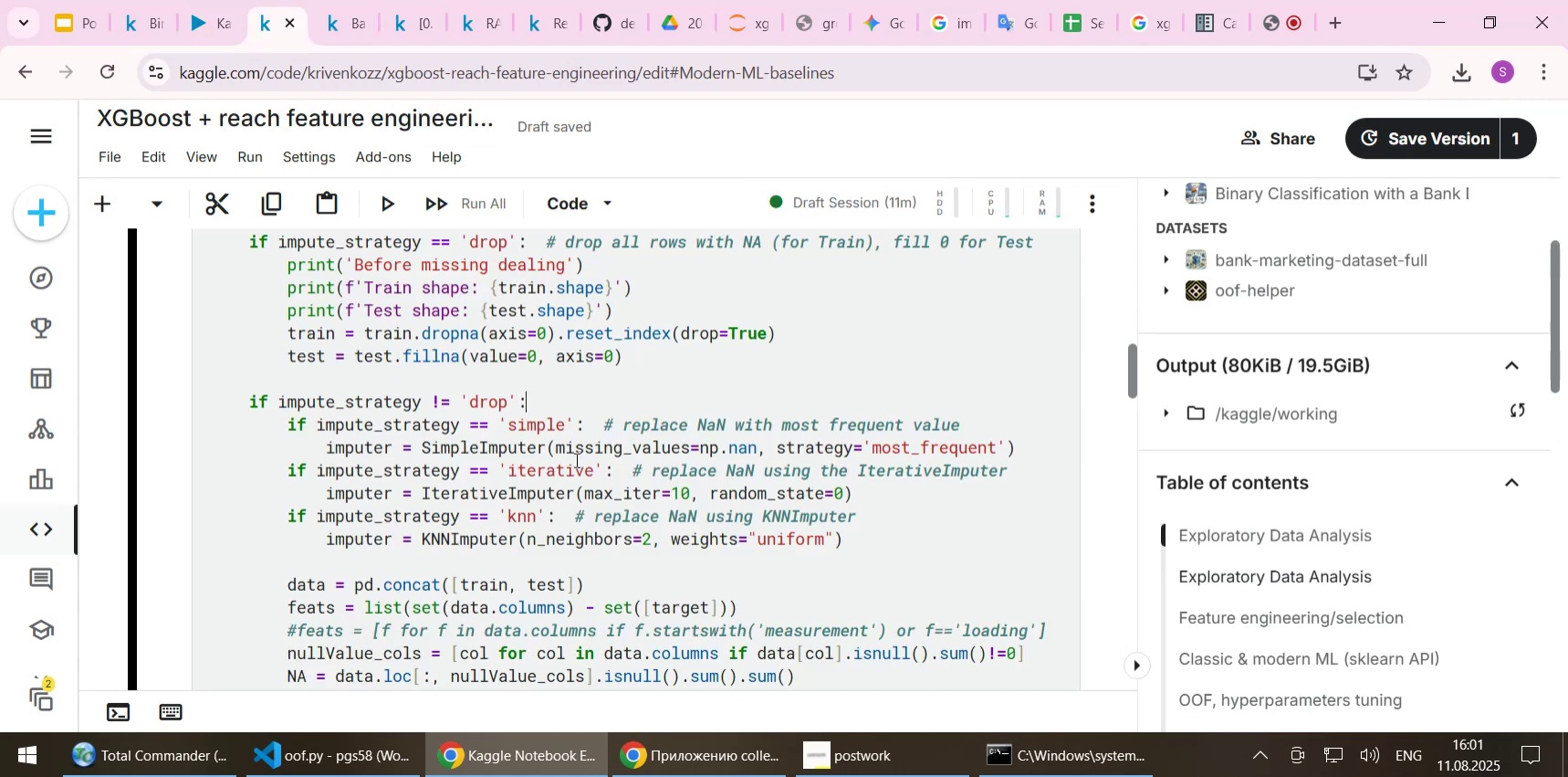 
wait(5.65)
 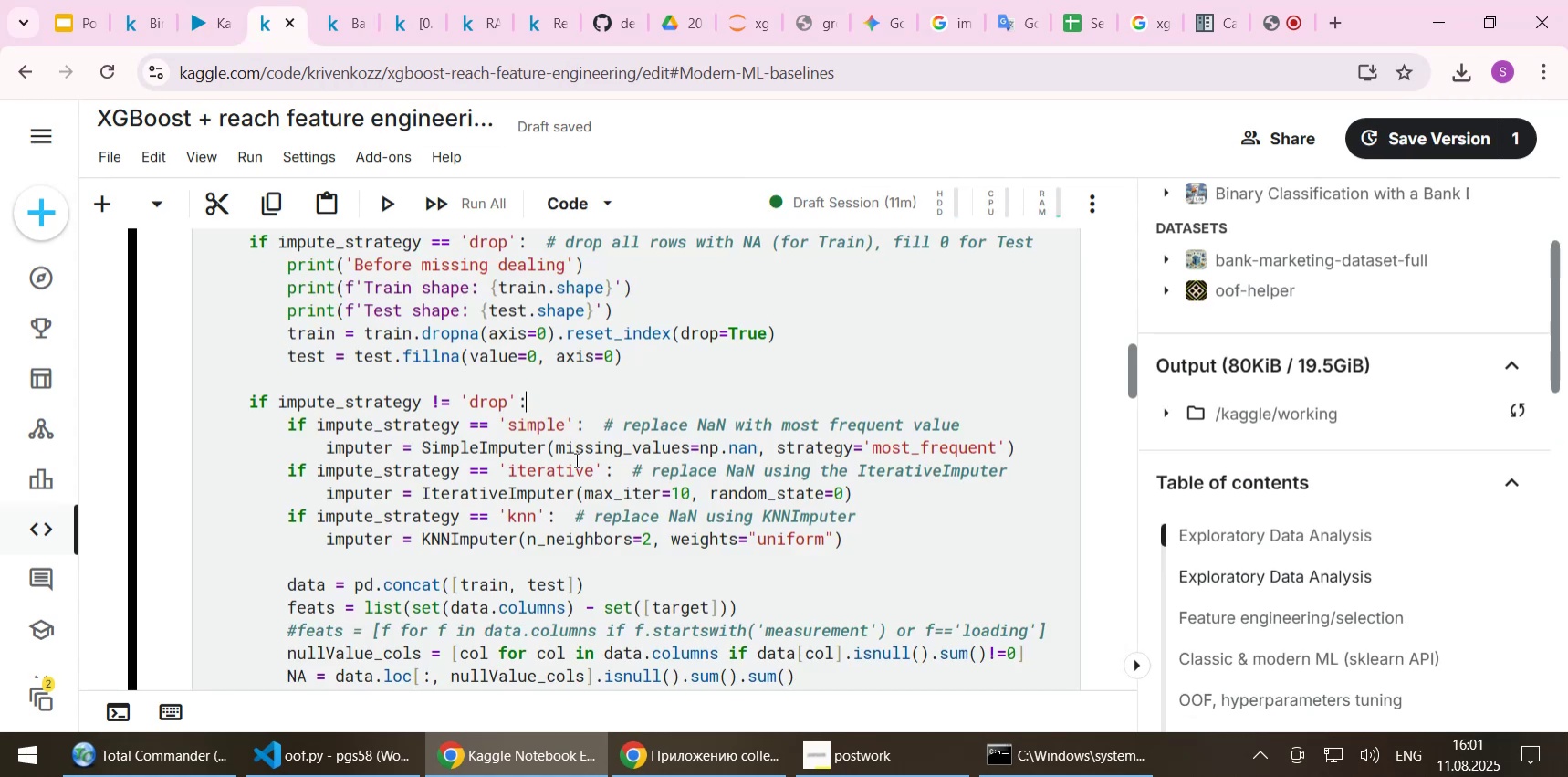 
left_click([205, 14])
 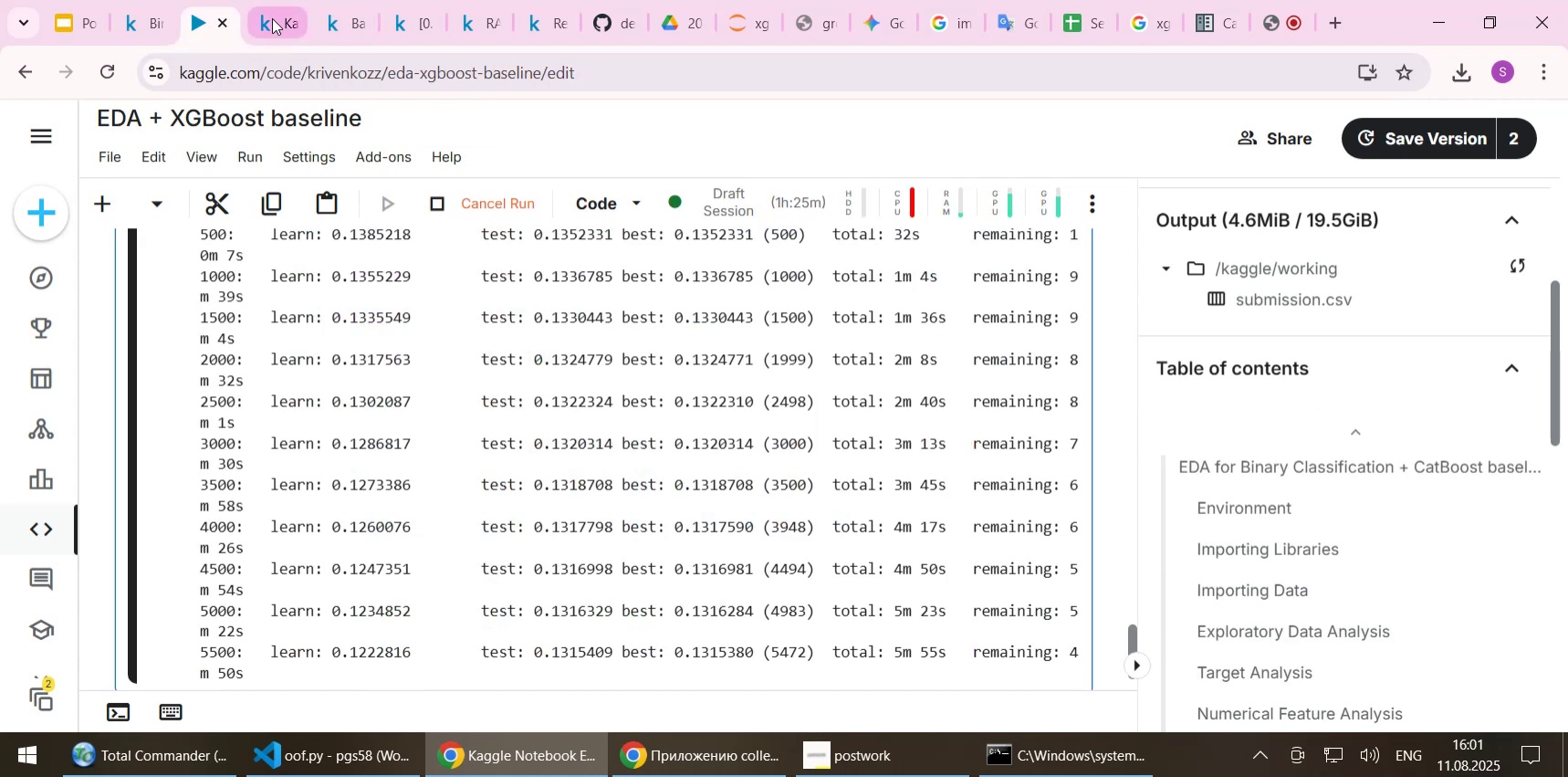 
left_click([272, 18])
 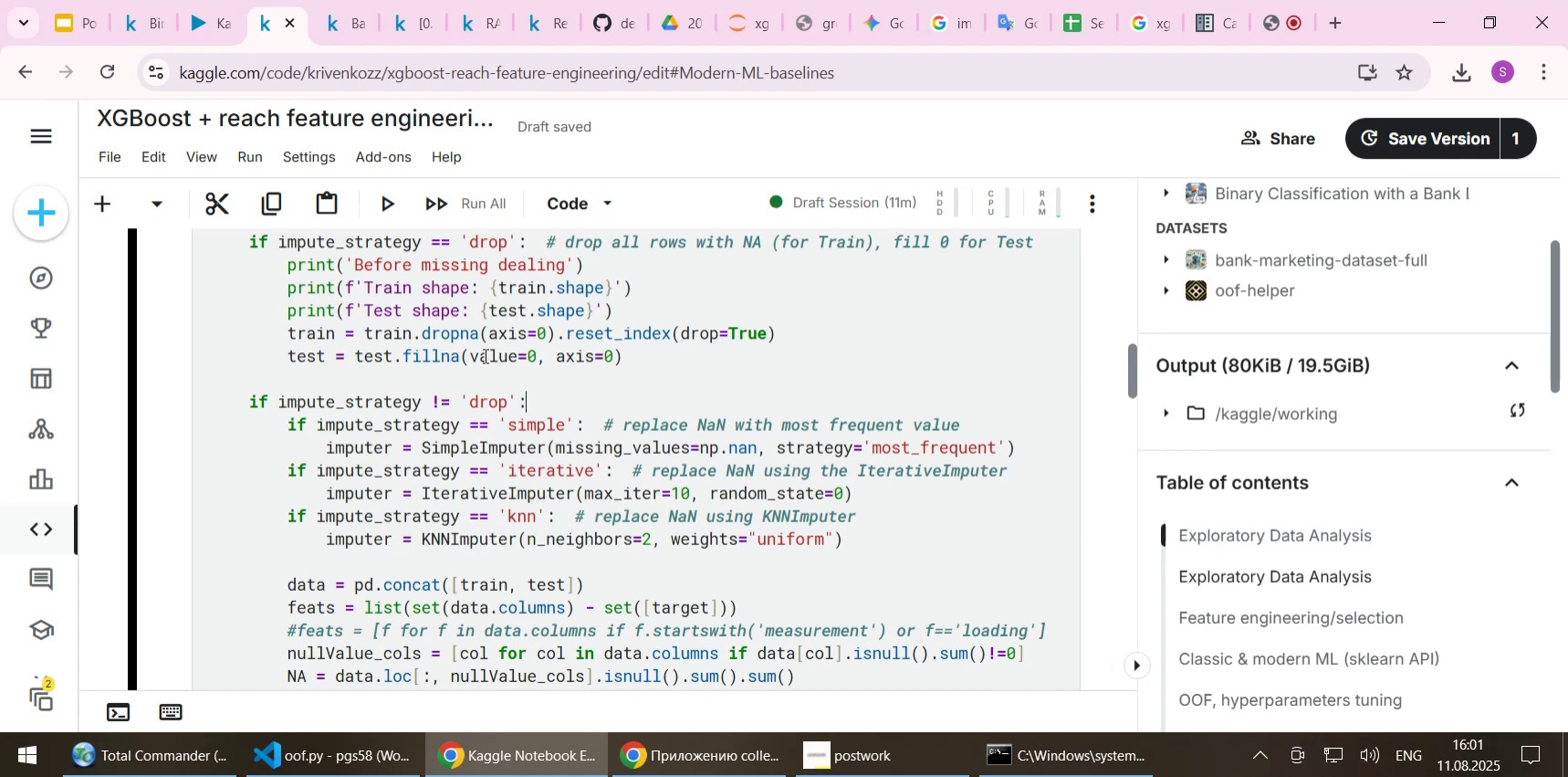 
scroll: coordinate [484, 358], scroll_direction: down, amount: 1.0
 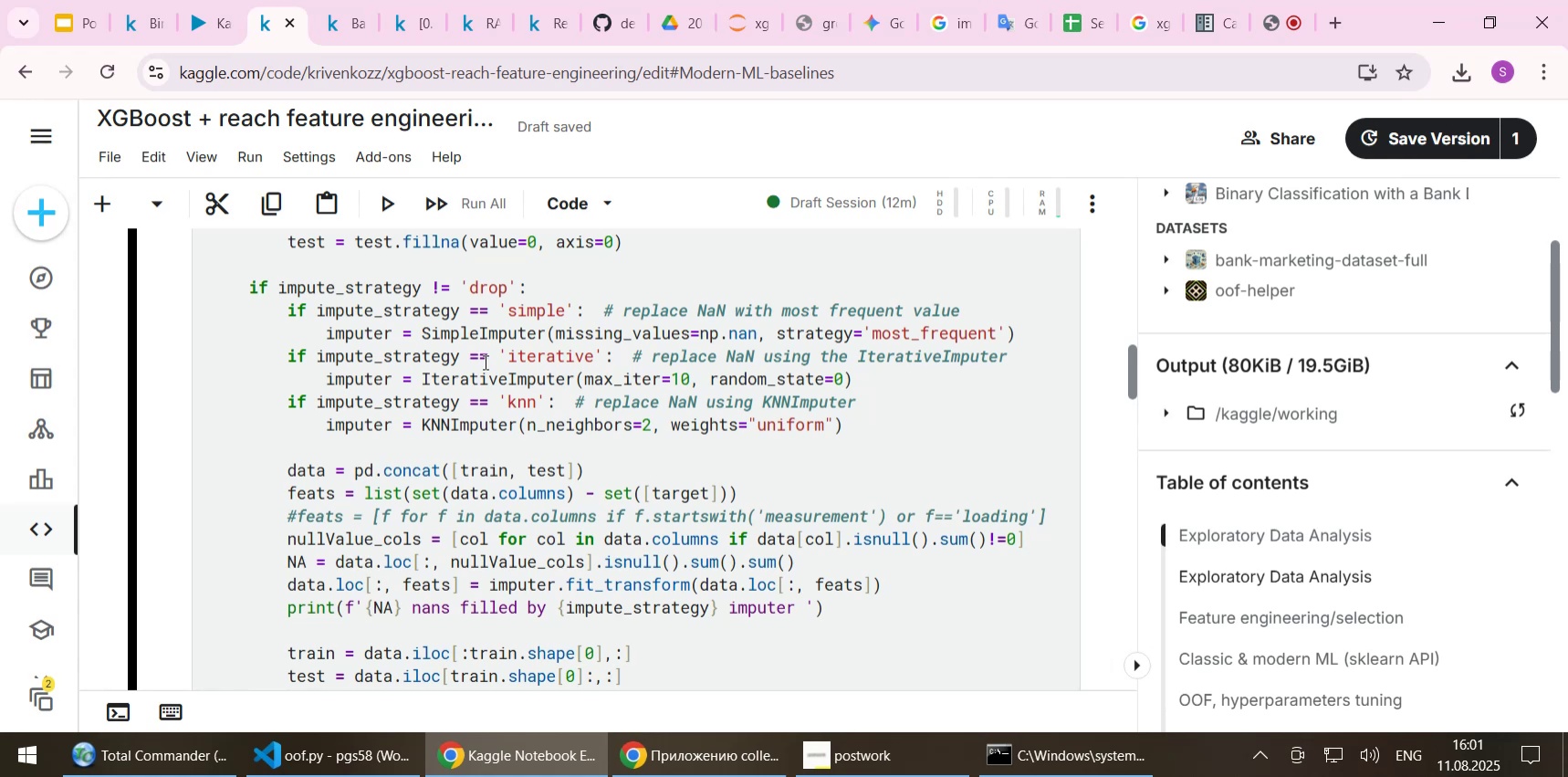 
wait(25.76)
 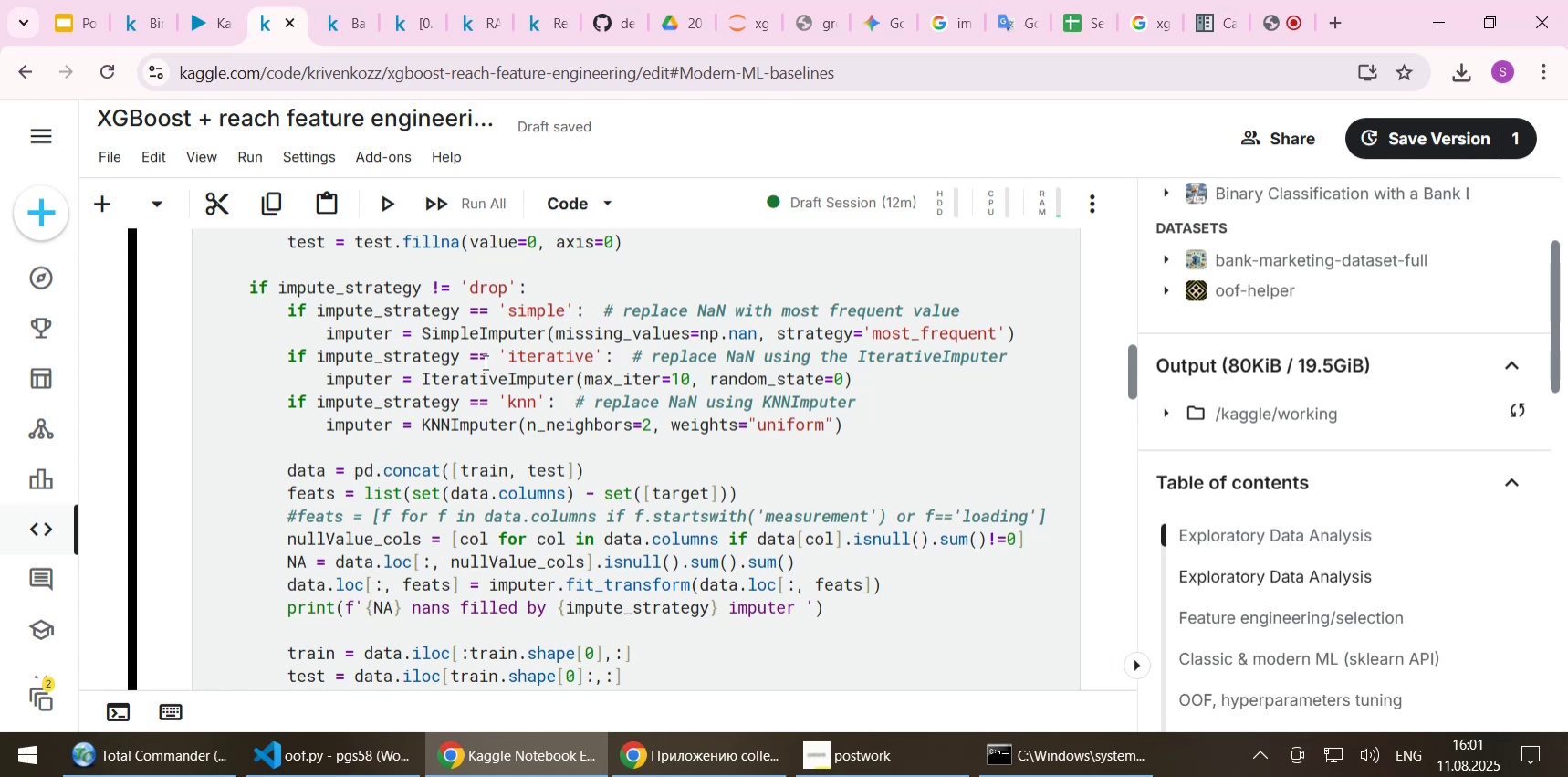 
scroll: coordinate [426, 426], scroll_direction: up, amount: 2.0
 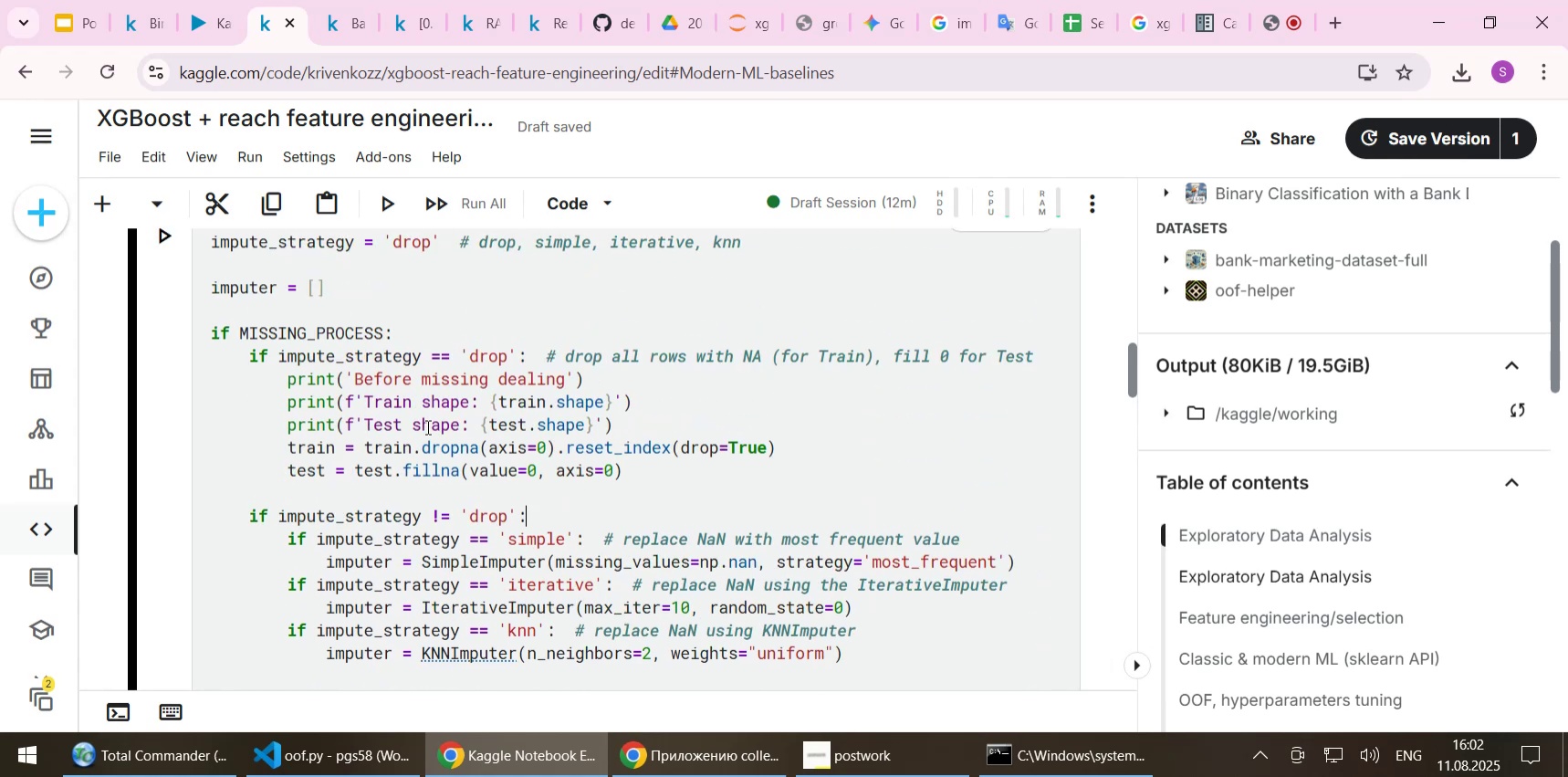 
scroll: coordinate [423, 431], scroll_direction: down, amount: 4.0
 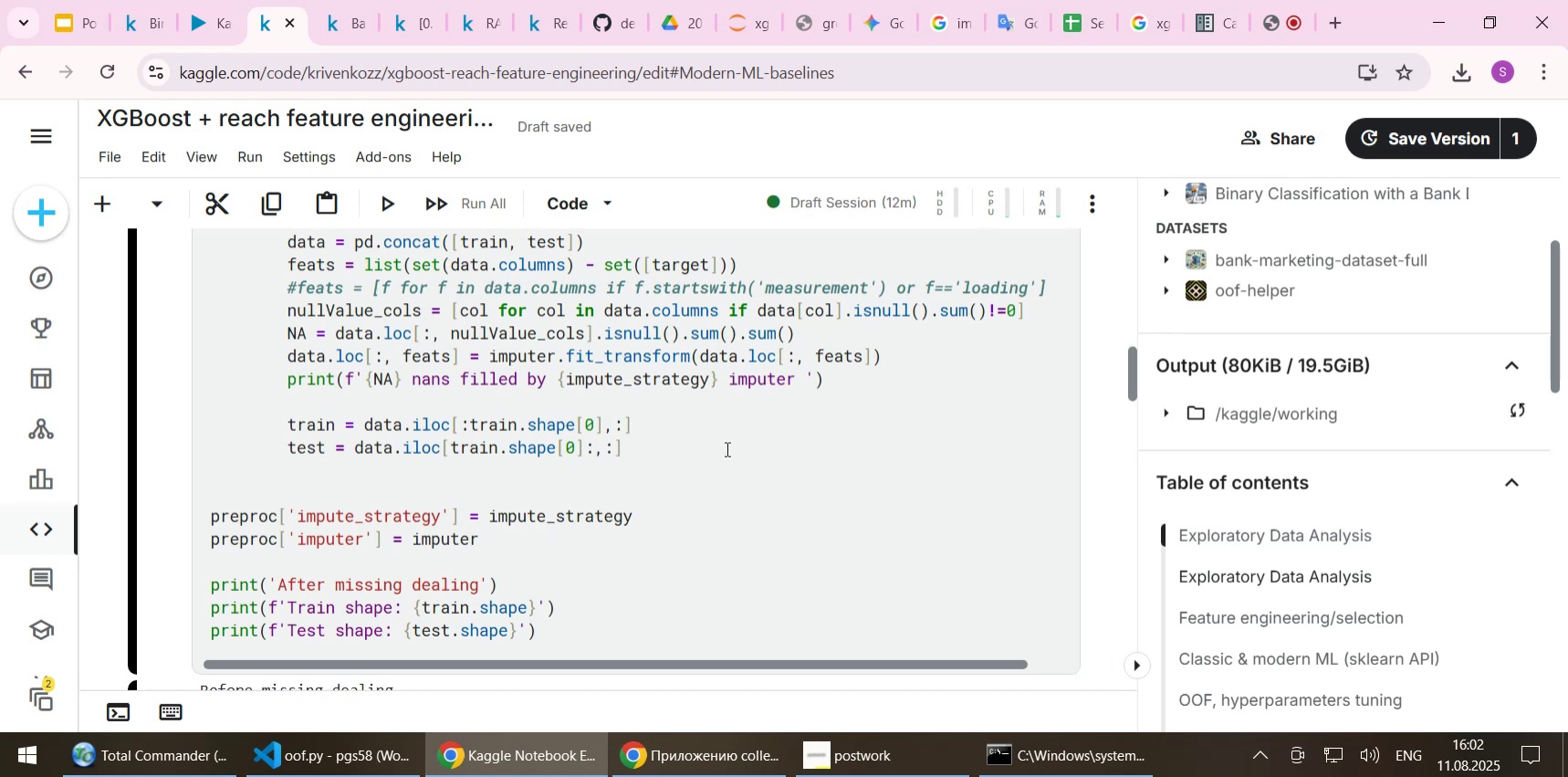 
left_click([726, 448])
 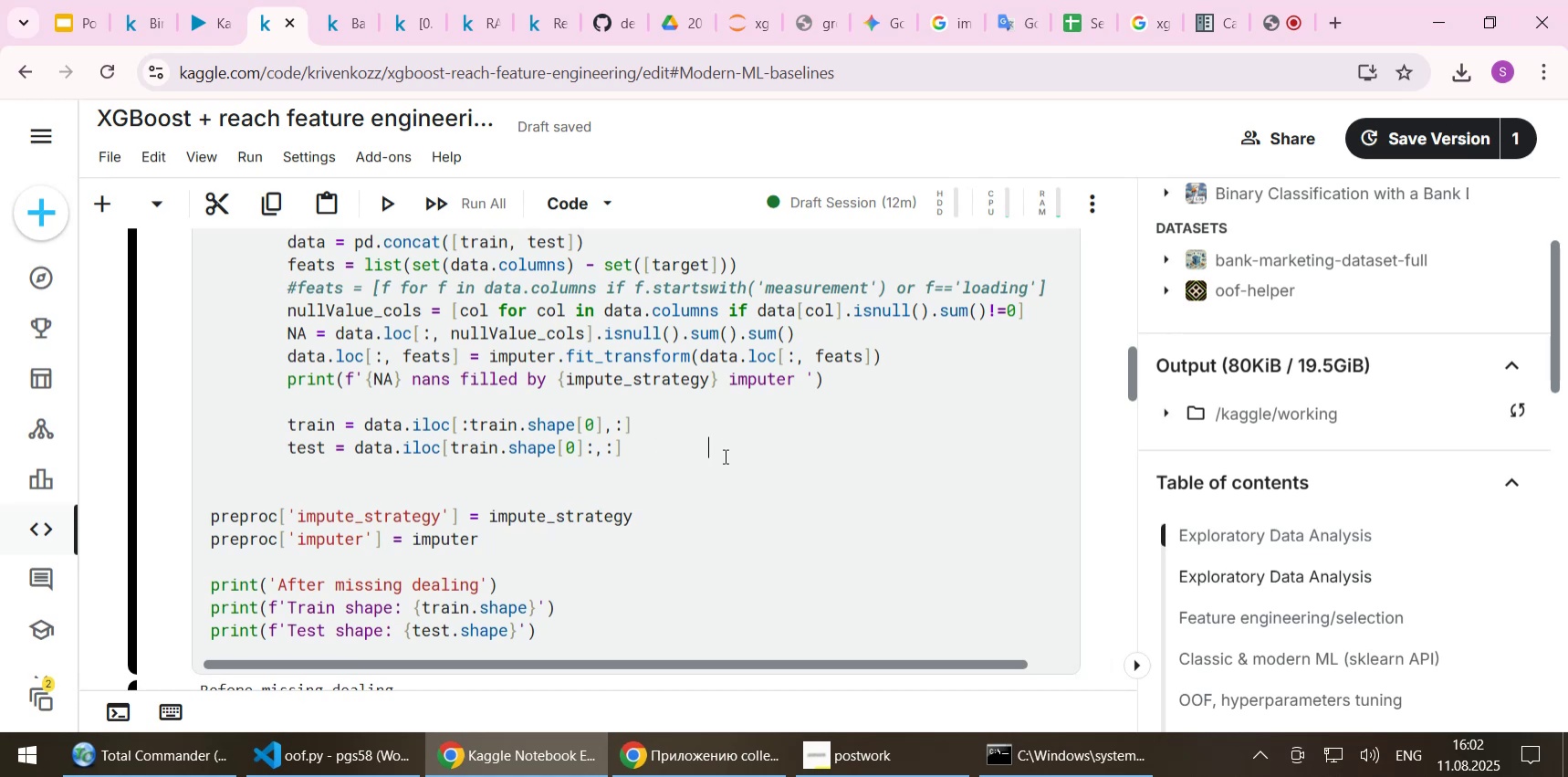 
key(Shift+Enter)
 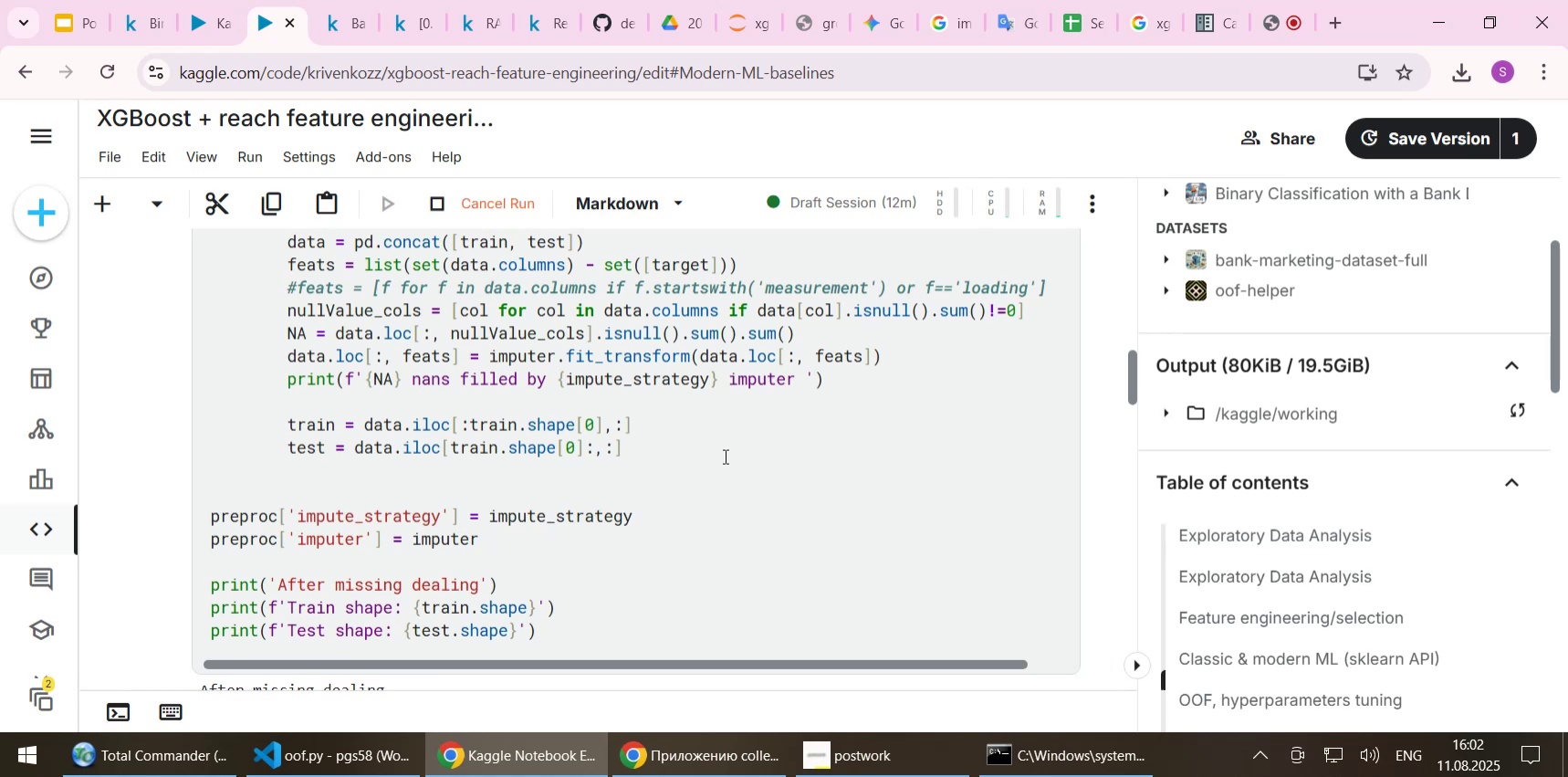 
scroll: coordinate [705, 467], scroll_direction: down, amount: 4.0
 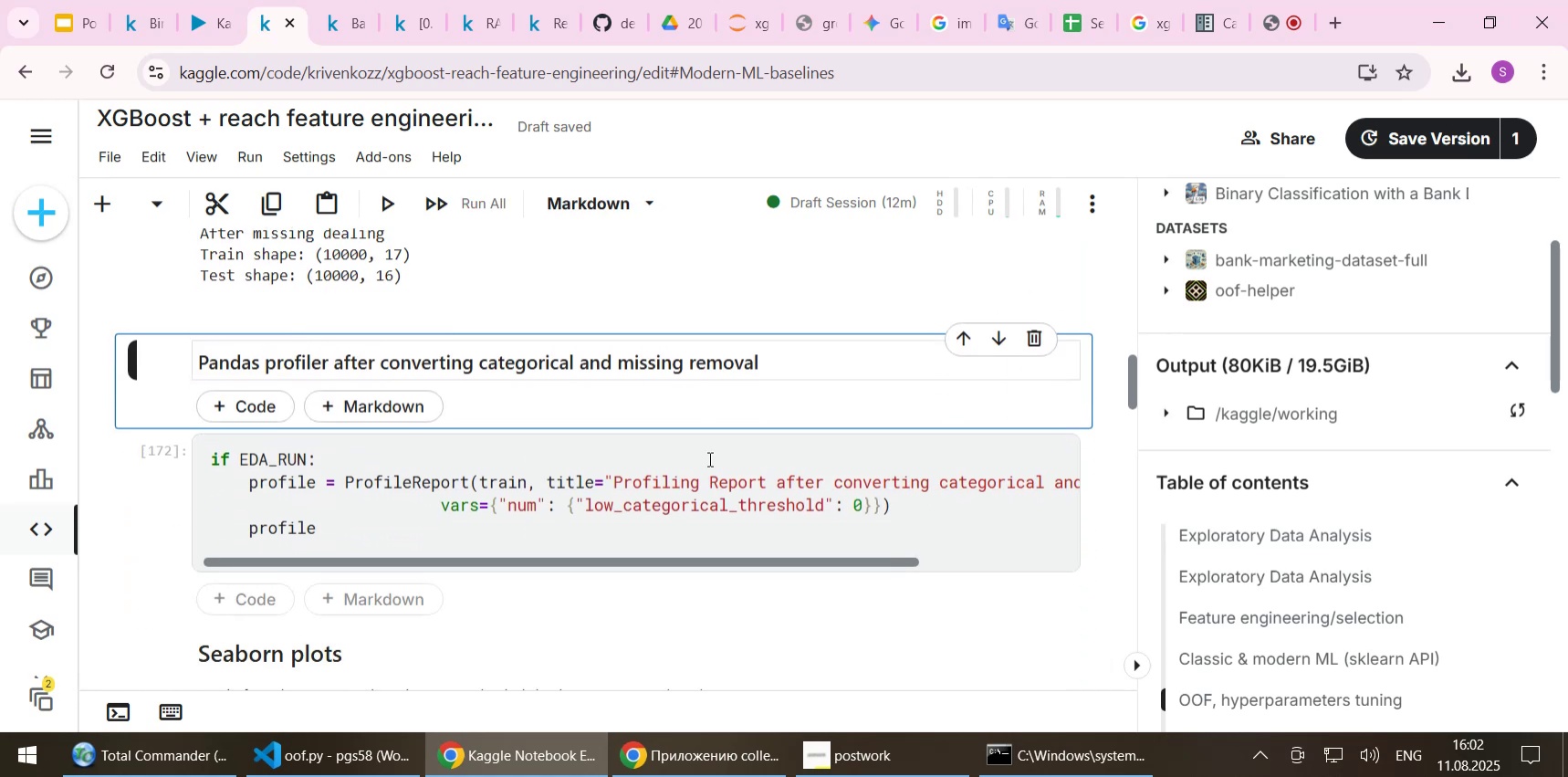 
wait(6.54)
 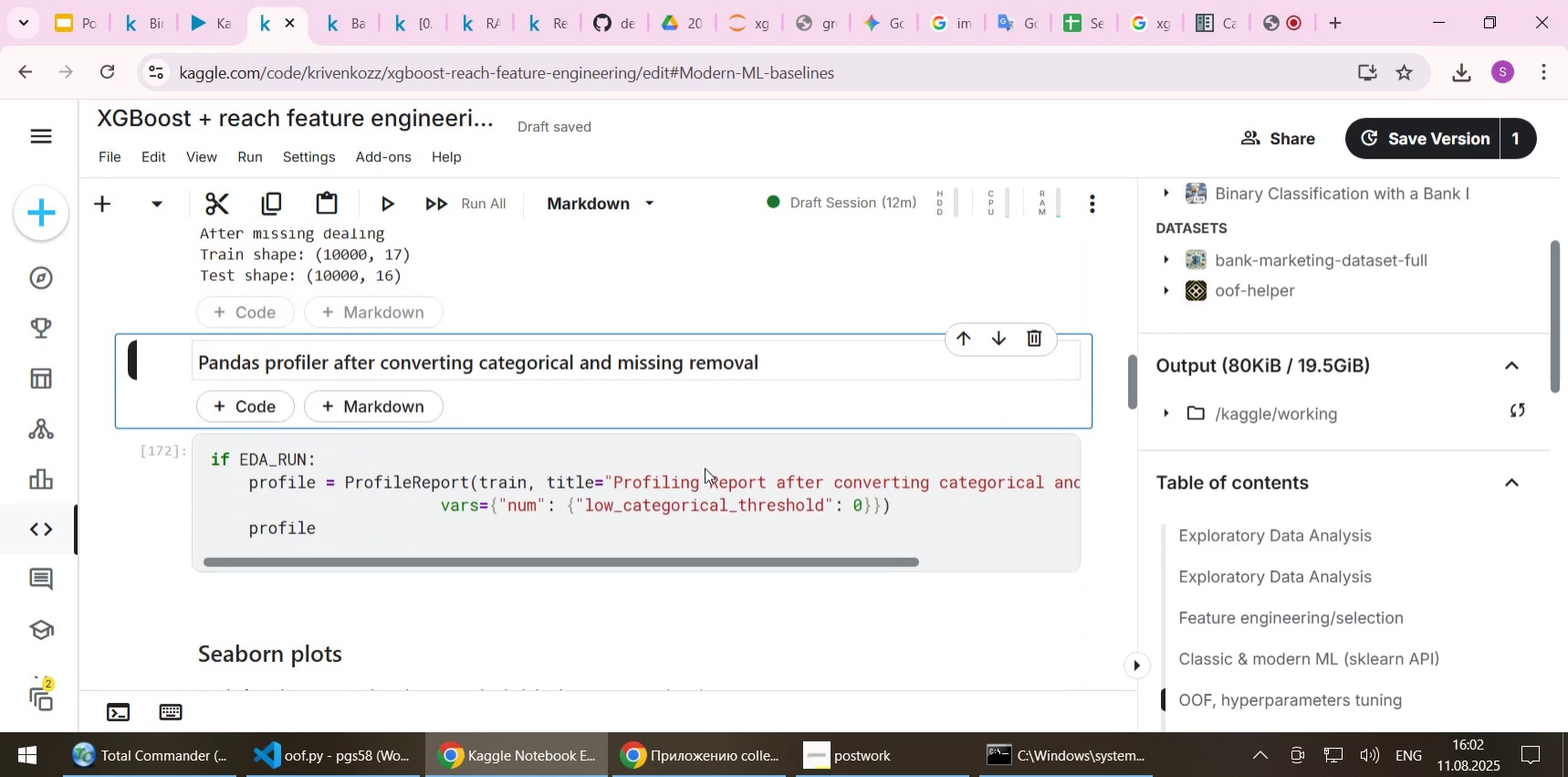 
key(Shift+Enter)
 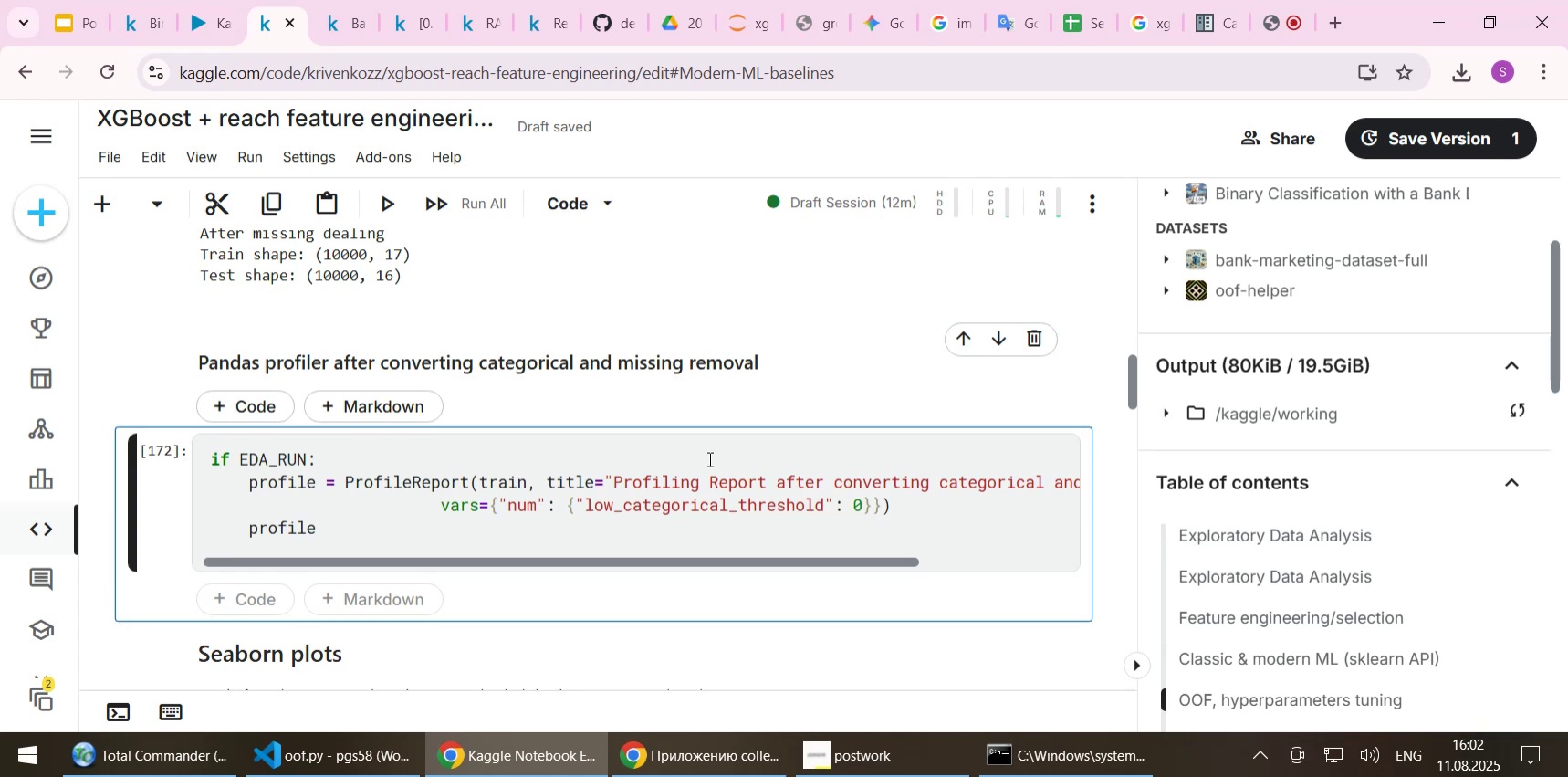 
key(Shift+Enter)
 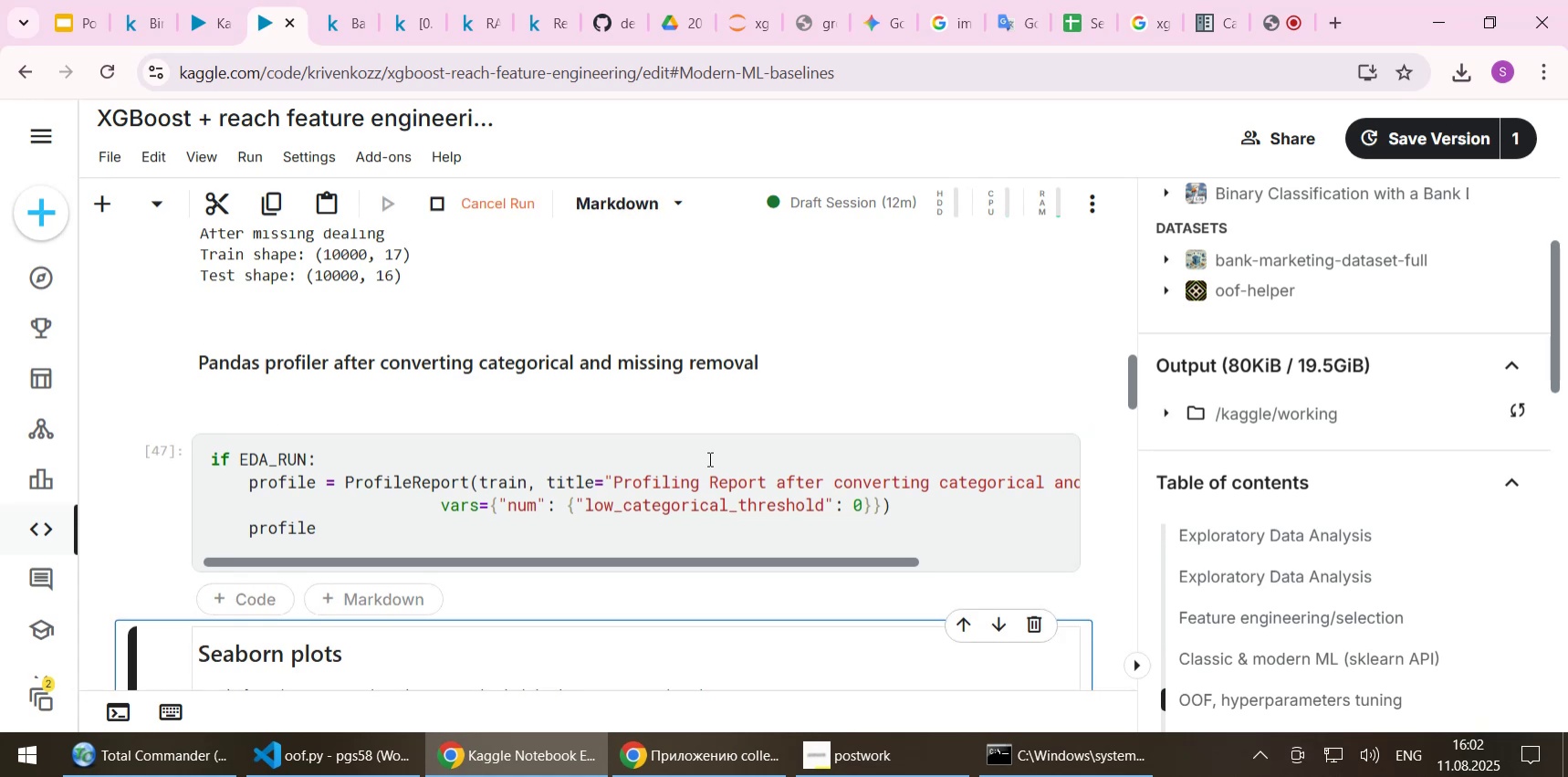 
scroll: coordinate [662, 544], scroll_direction: down, amount: 3.0
 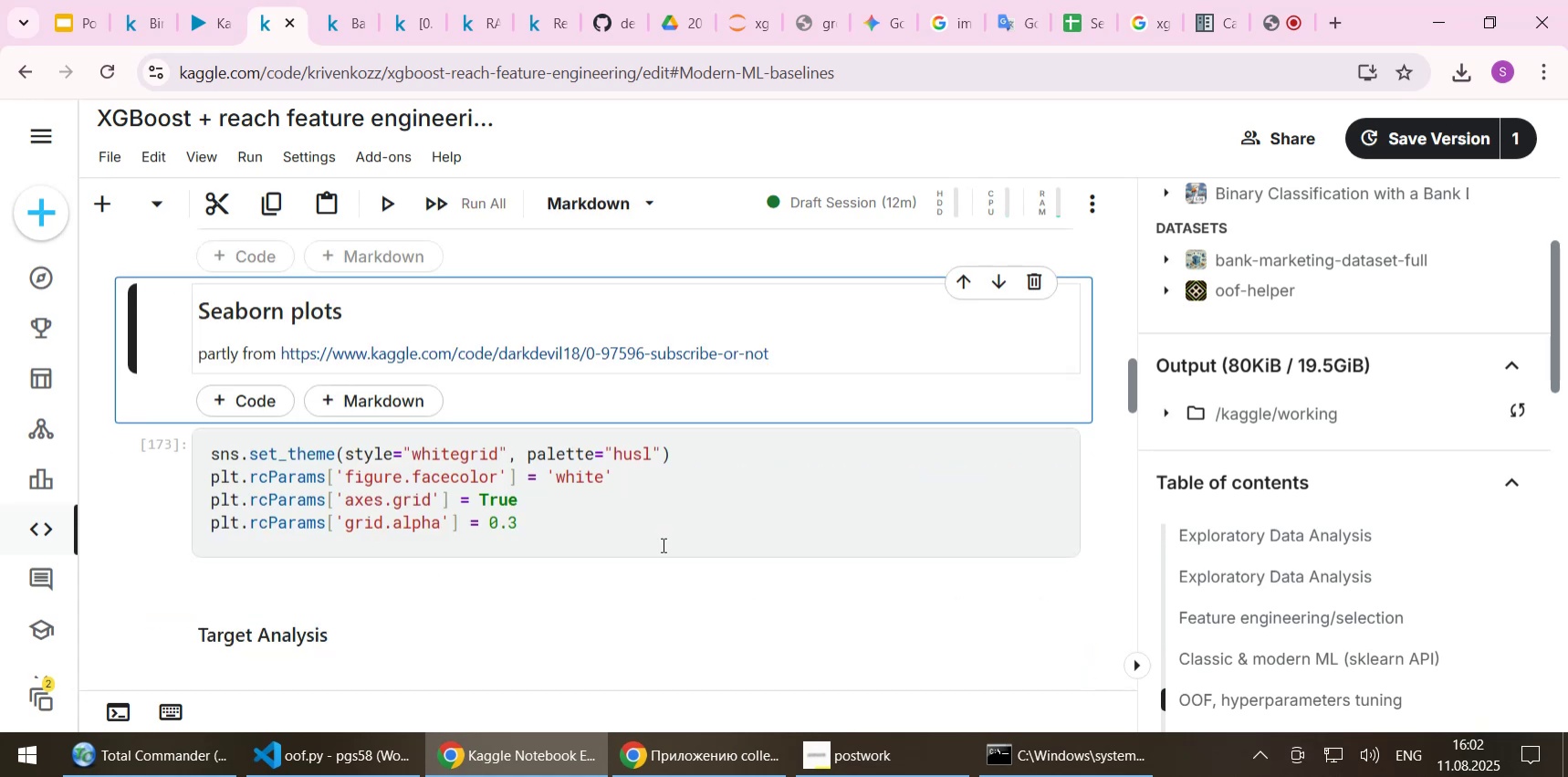 
key(Shift+Enter)
 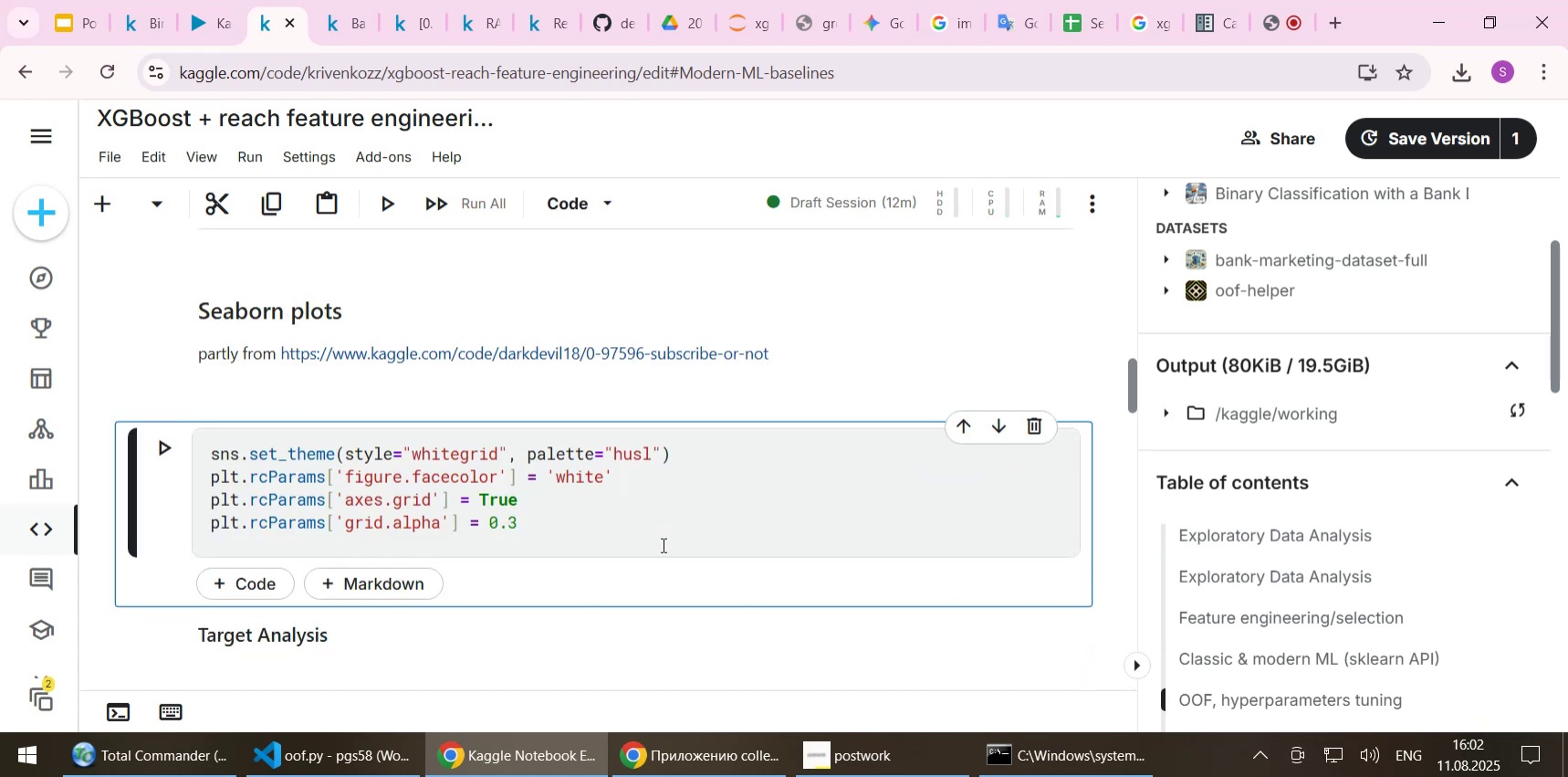 
key(Shift+Enter)
 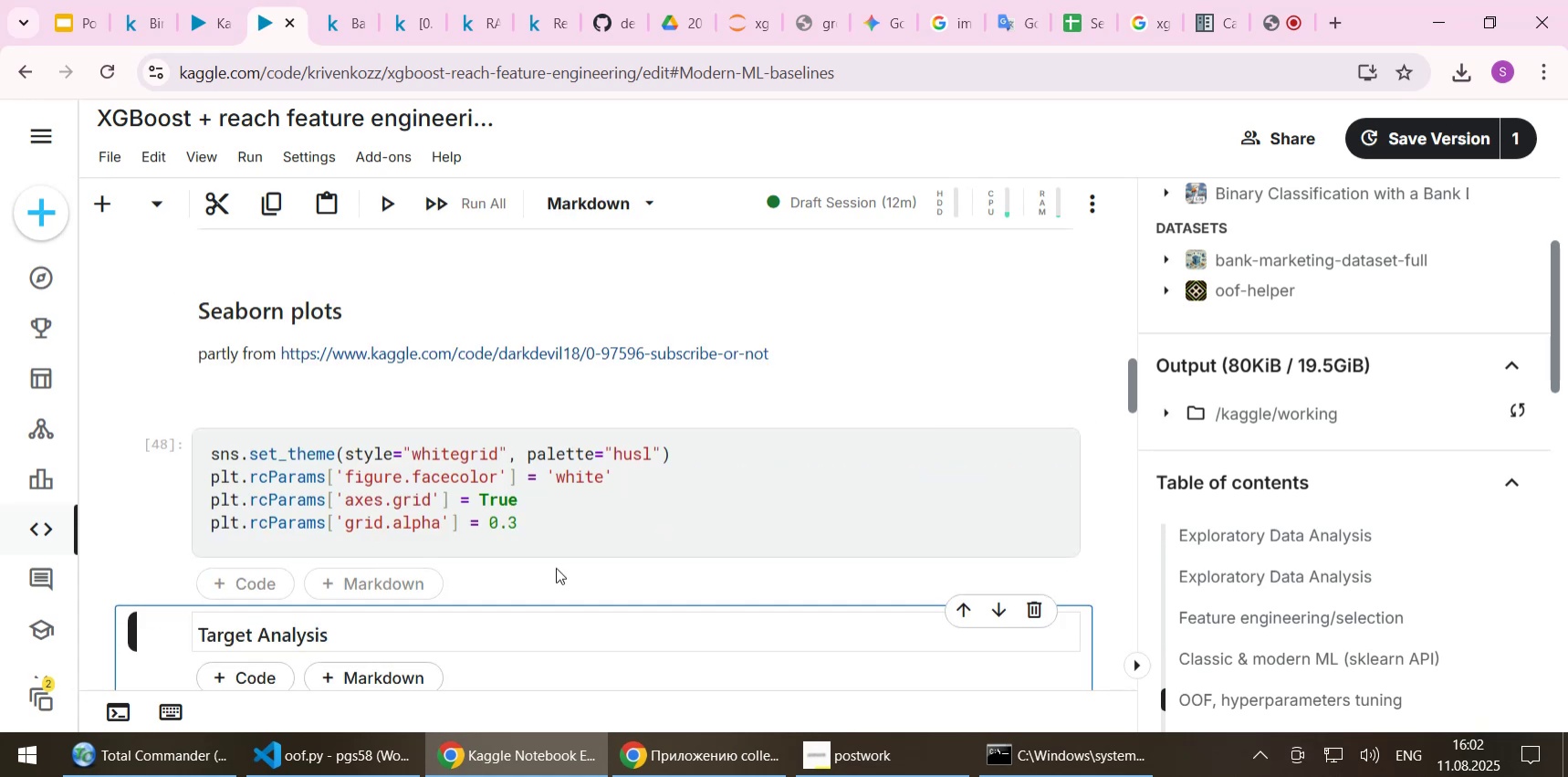 
scroll: coordinate [539, 604], scroll_direction: down, amount: 2.0
 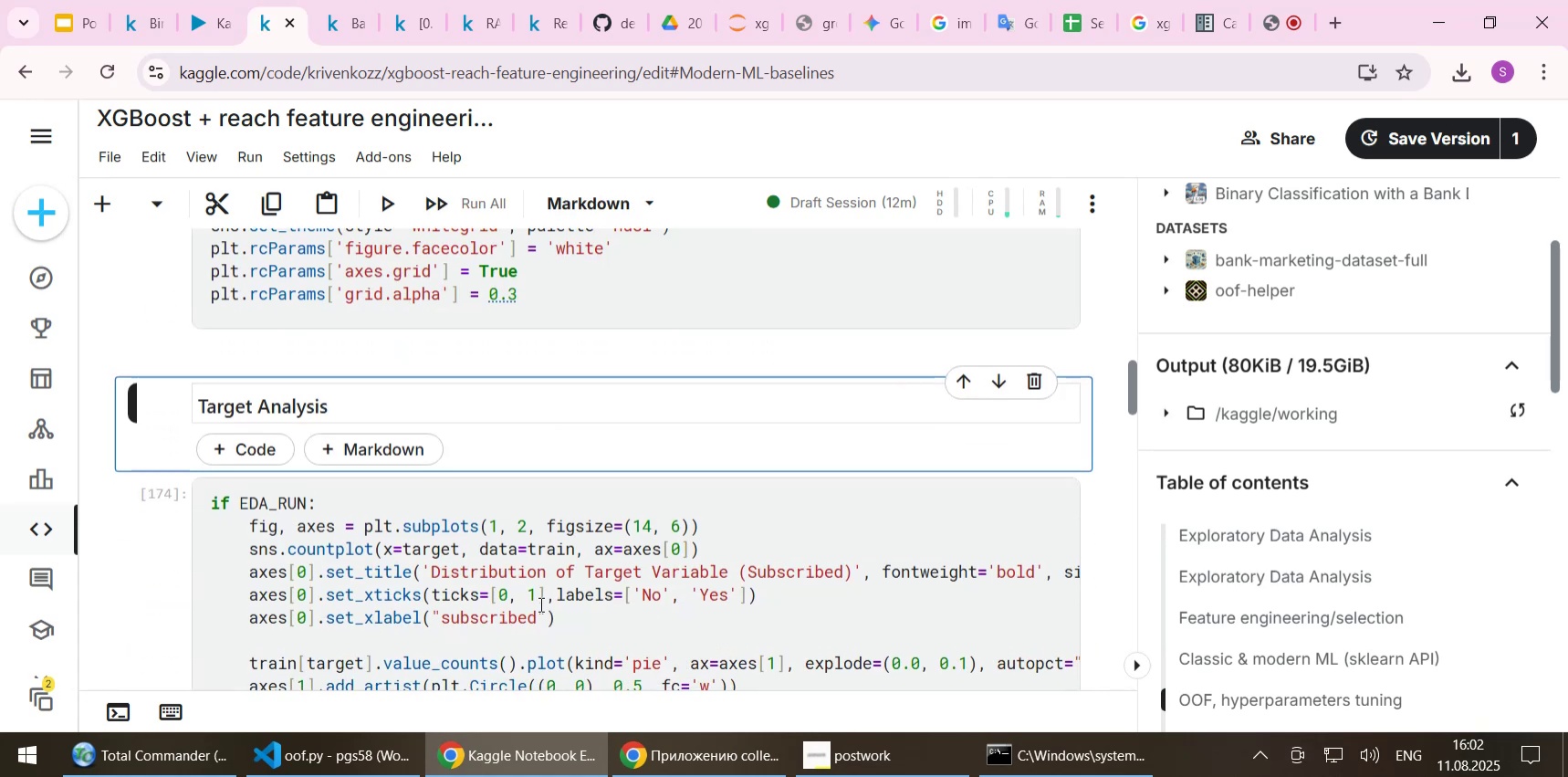 
key(Shift+Enter)
 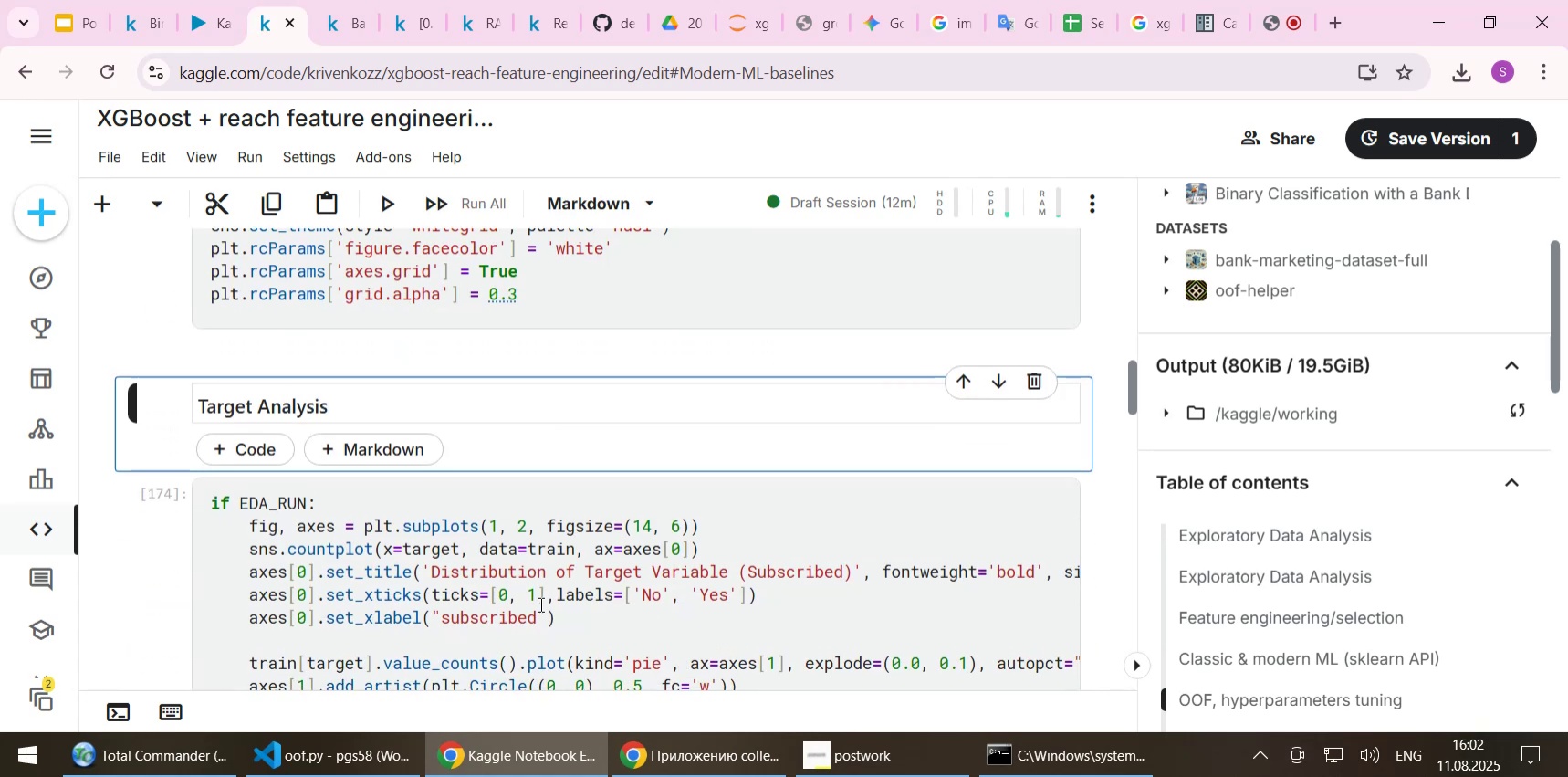 
key(Shift+Enter)
 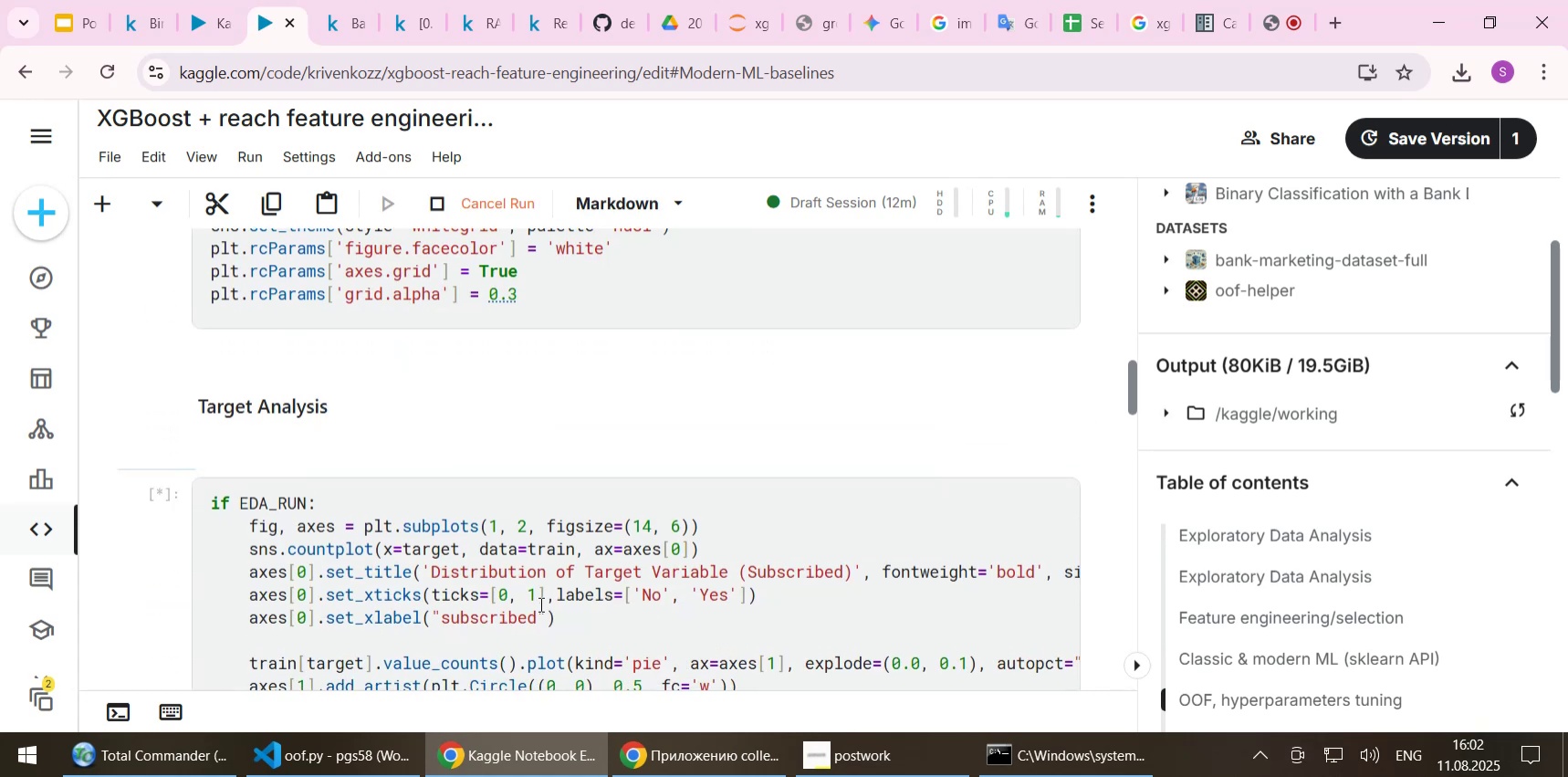 
scroll: coordinate [514, 609], scroll_direction: down, amount: 5.0
 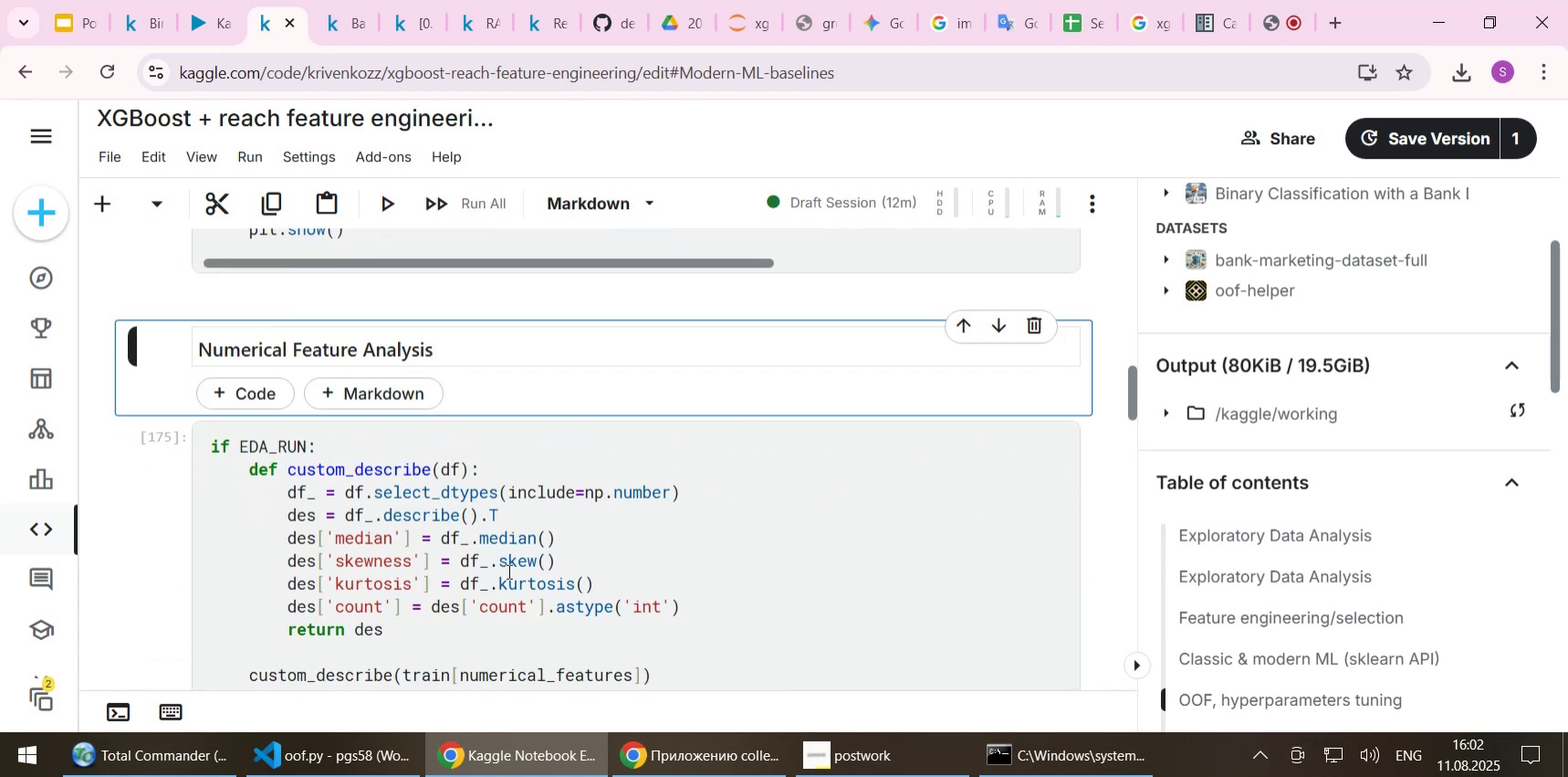 
key(Shift+Enter)
 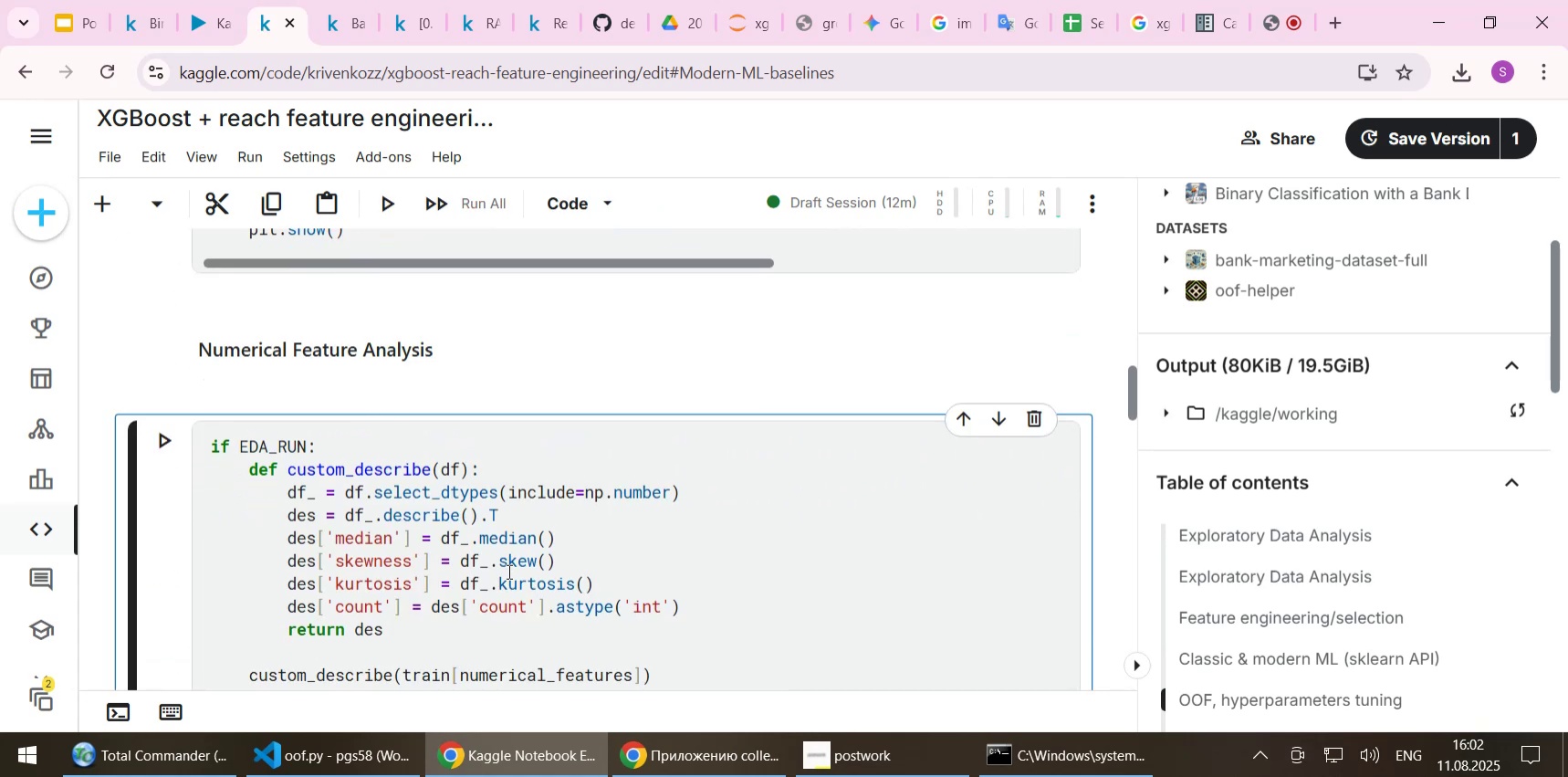 
key(Shift+ShiftLeft)
 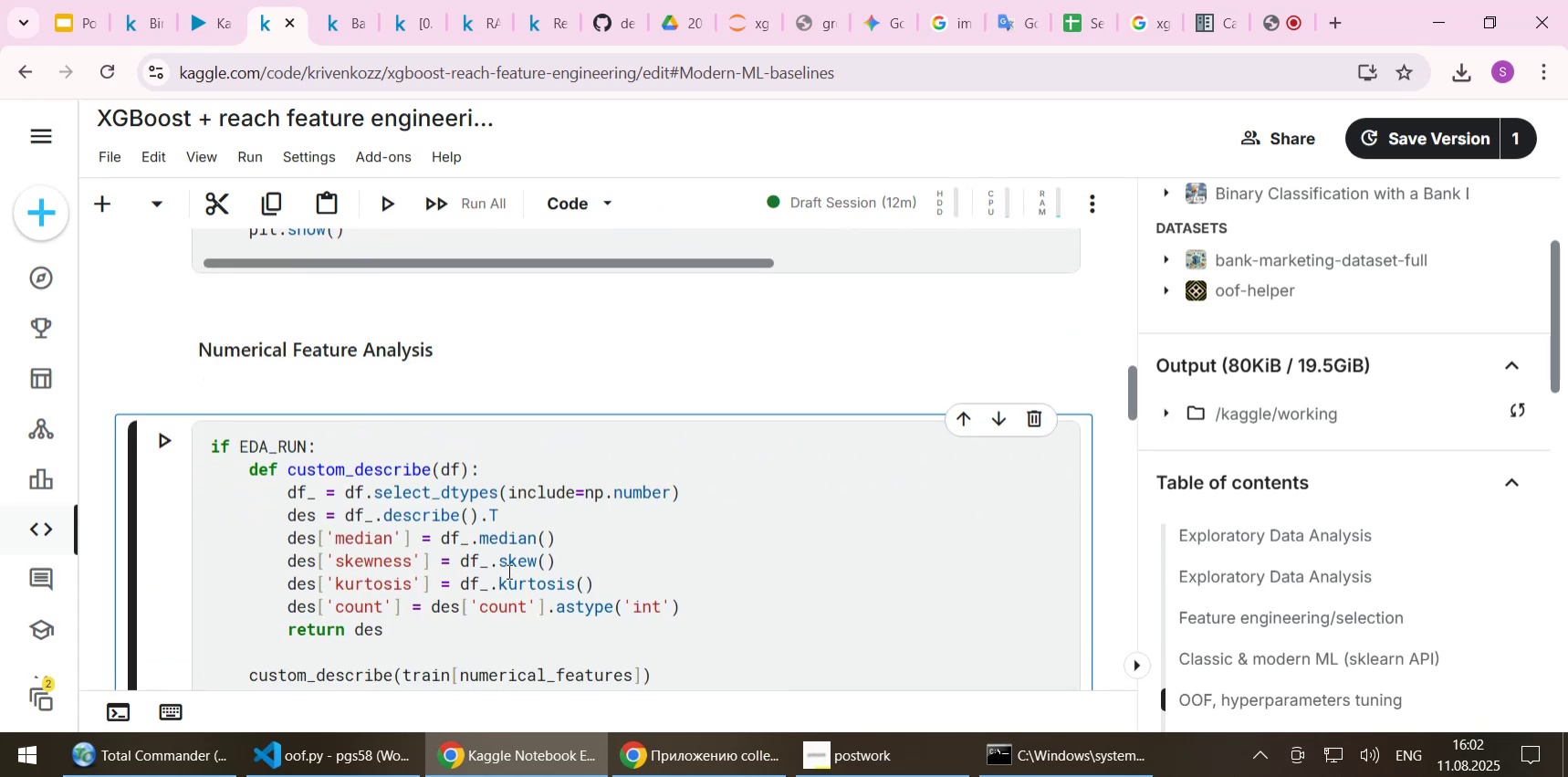 
key(Shift+Enter)
 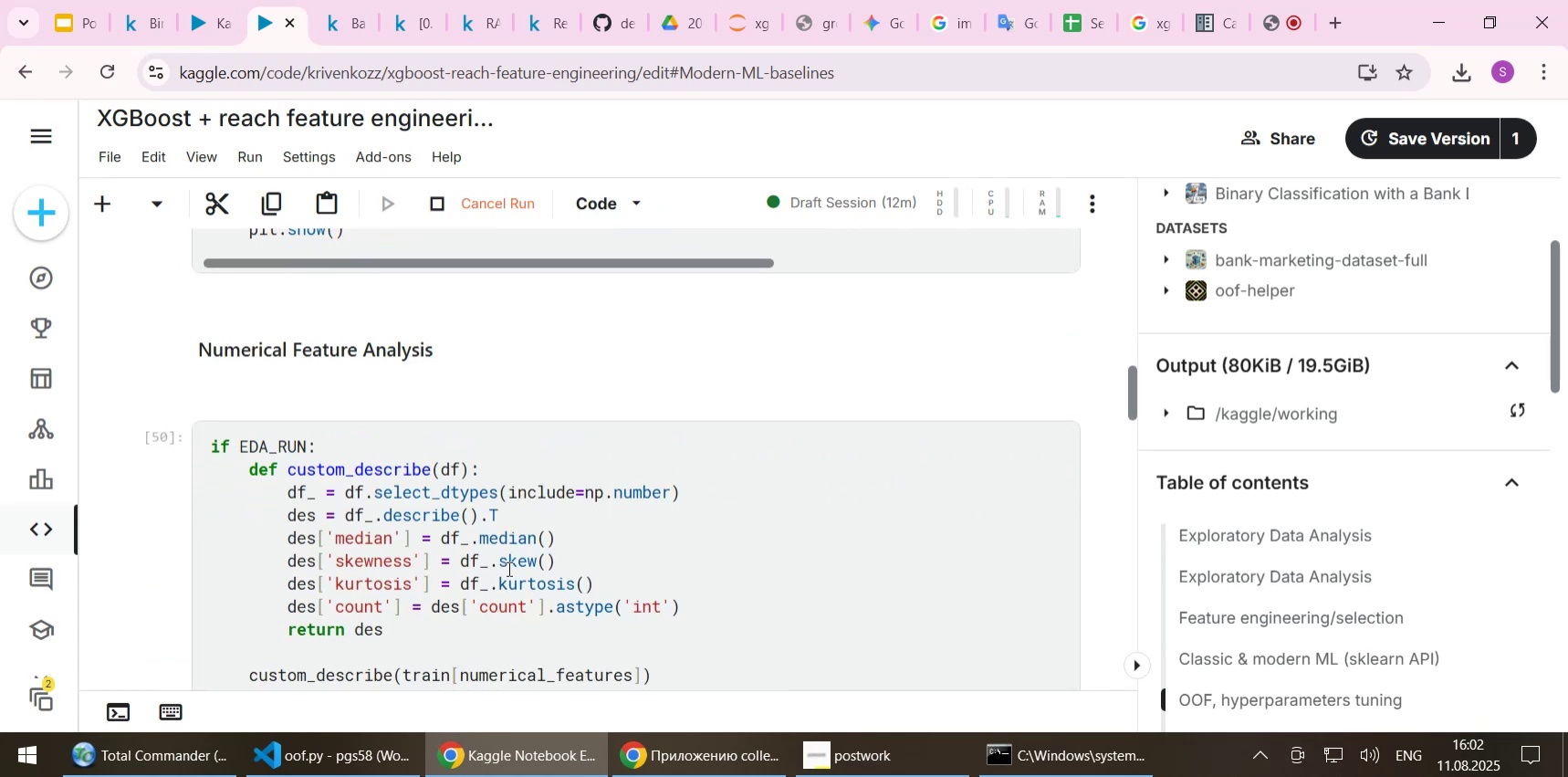 
scroll: coordinate [507, 567], scroll_direction: down, amount: 4.0
 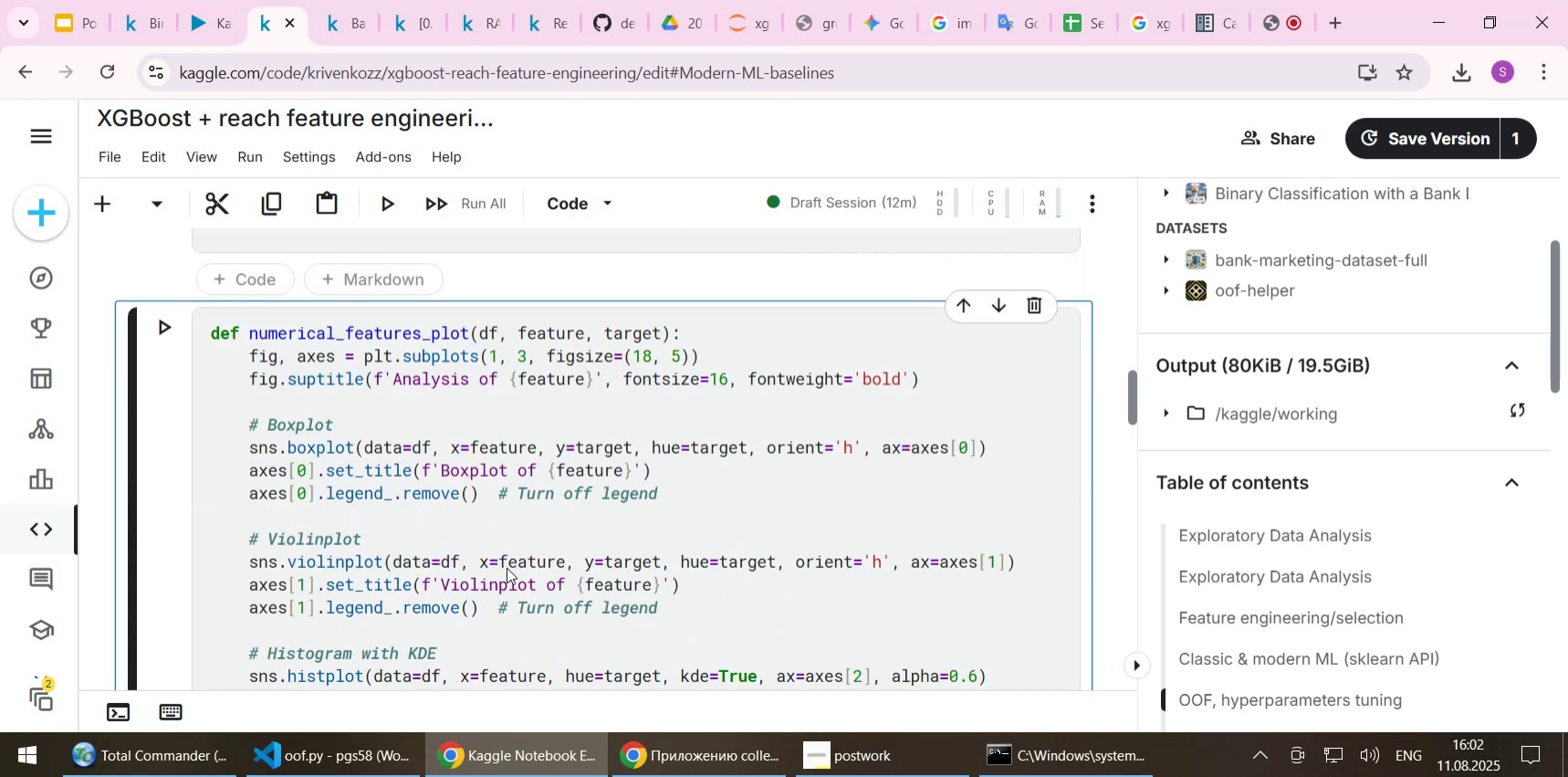 
key(Shift+Enter)
 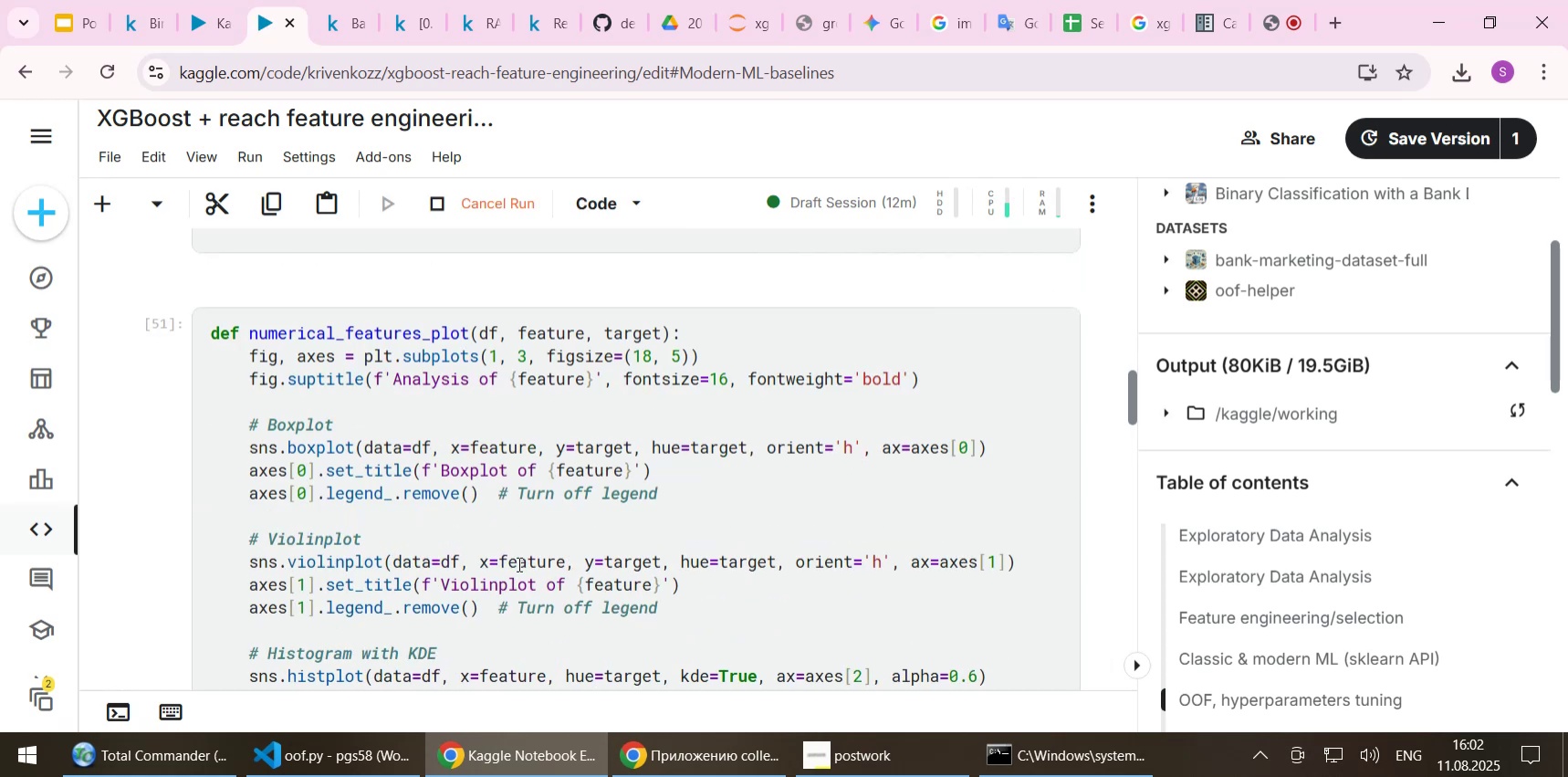 
scroll: coordinate [530, 558], scroll_direction: down, amount: 5.0
 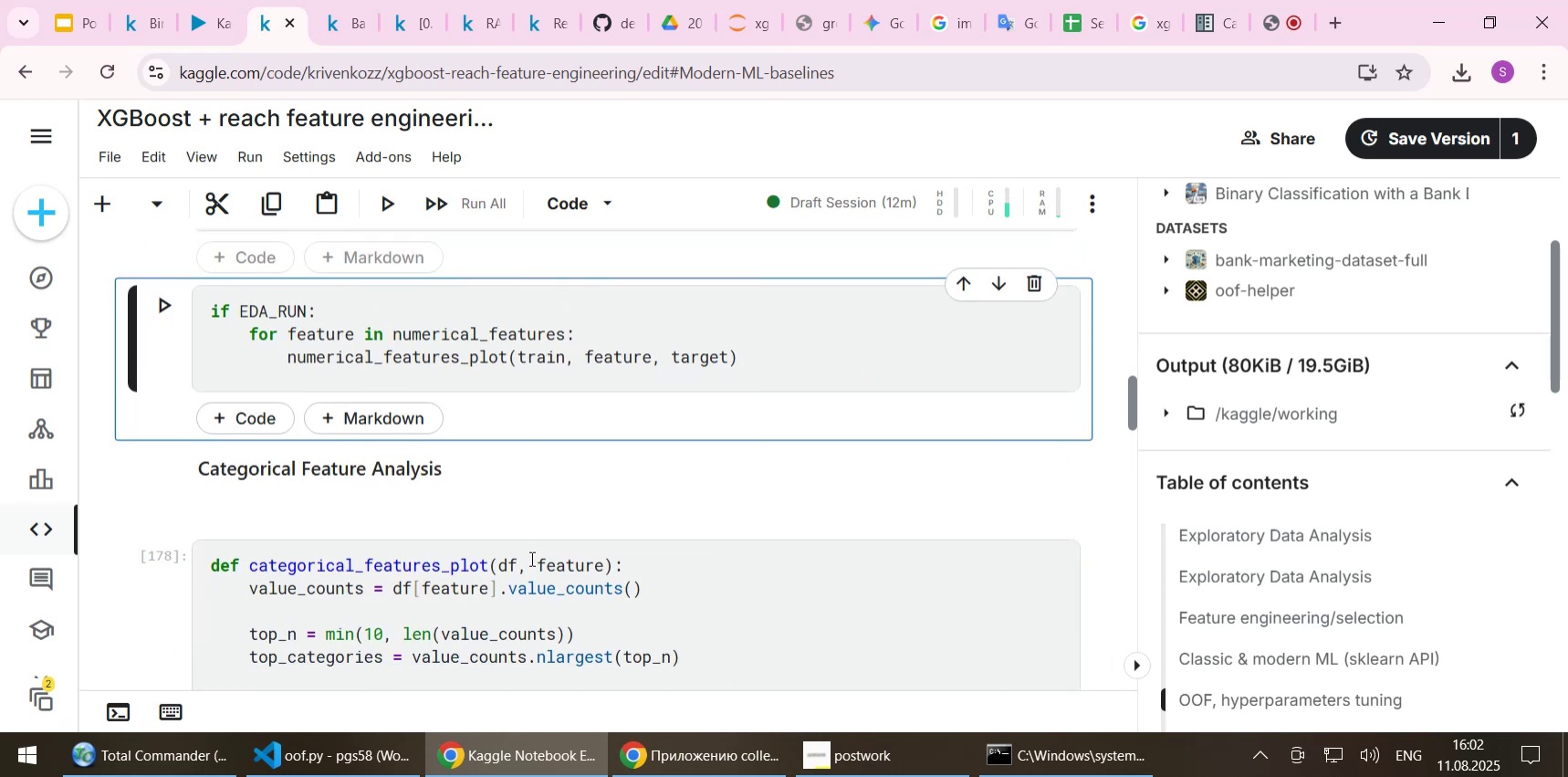 
key(Shift+Enter)
 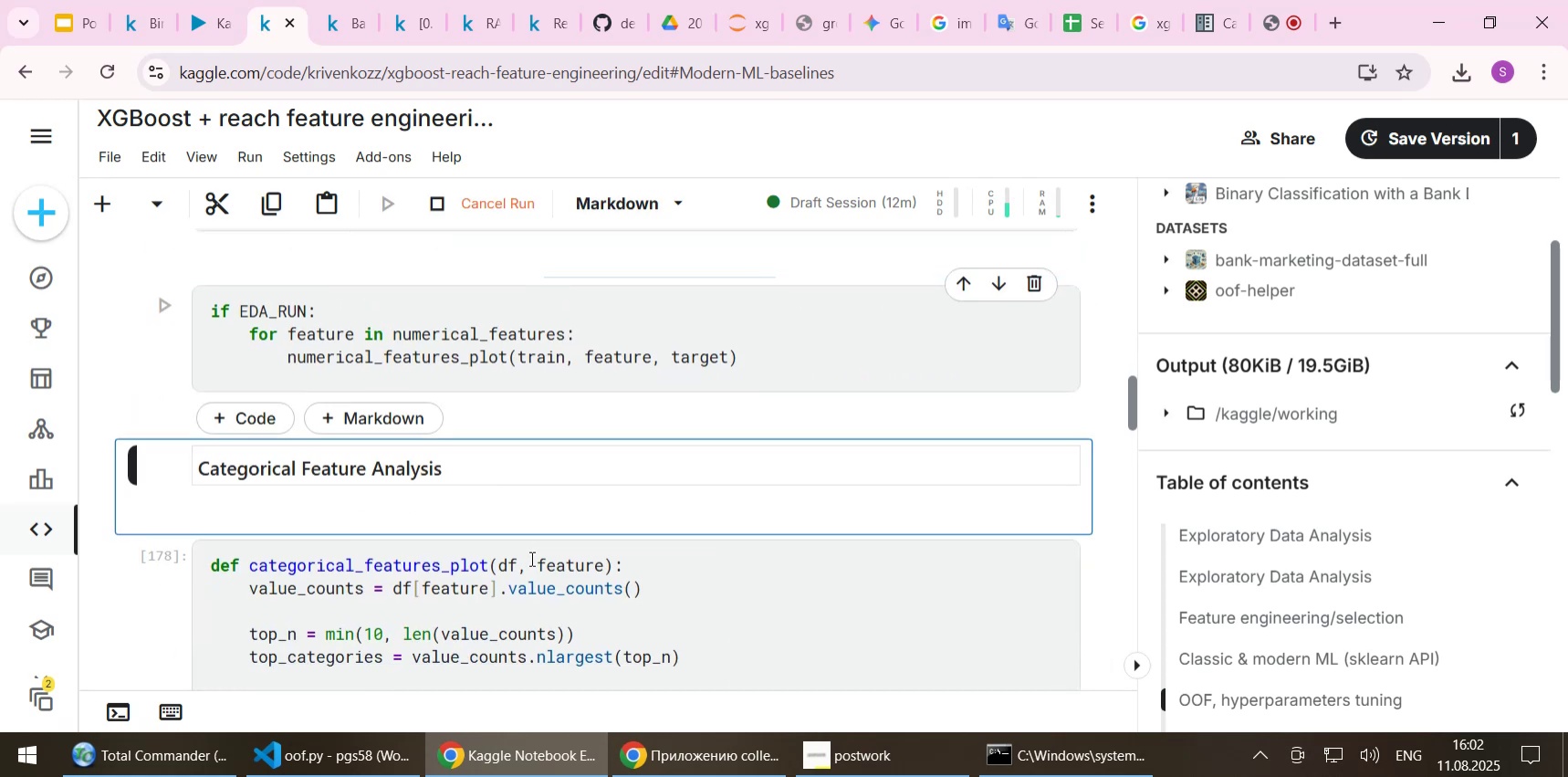 
key(Shift+Enter)
 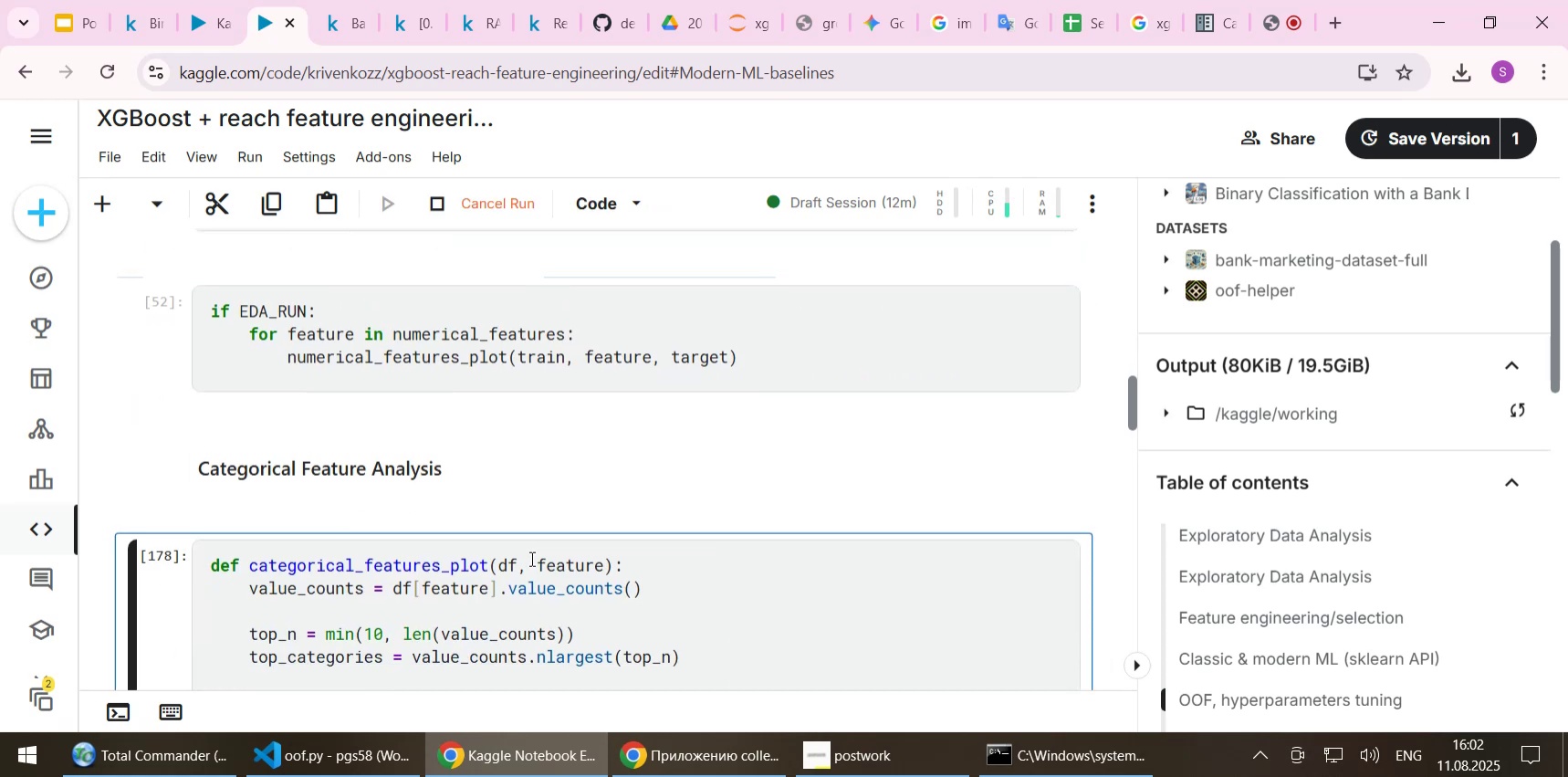 
key(Shift+Enter)
 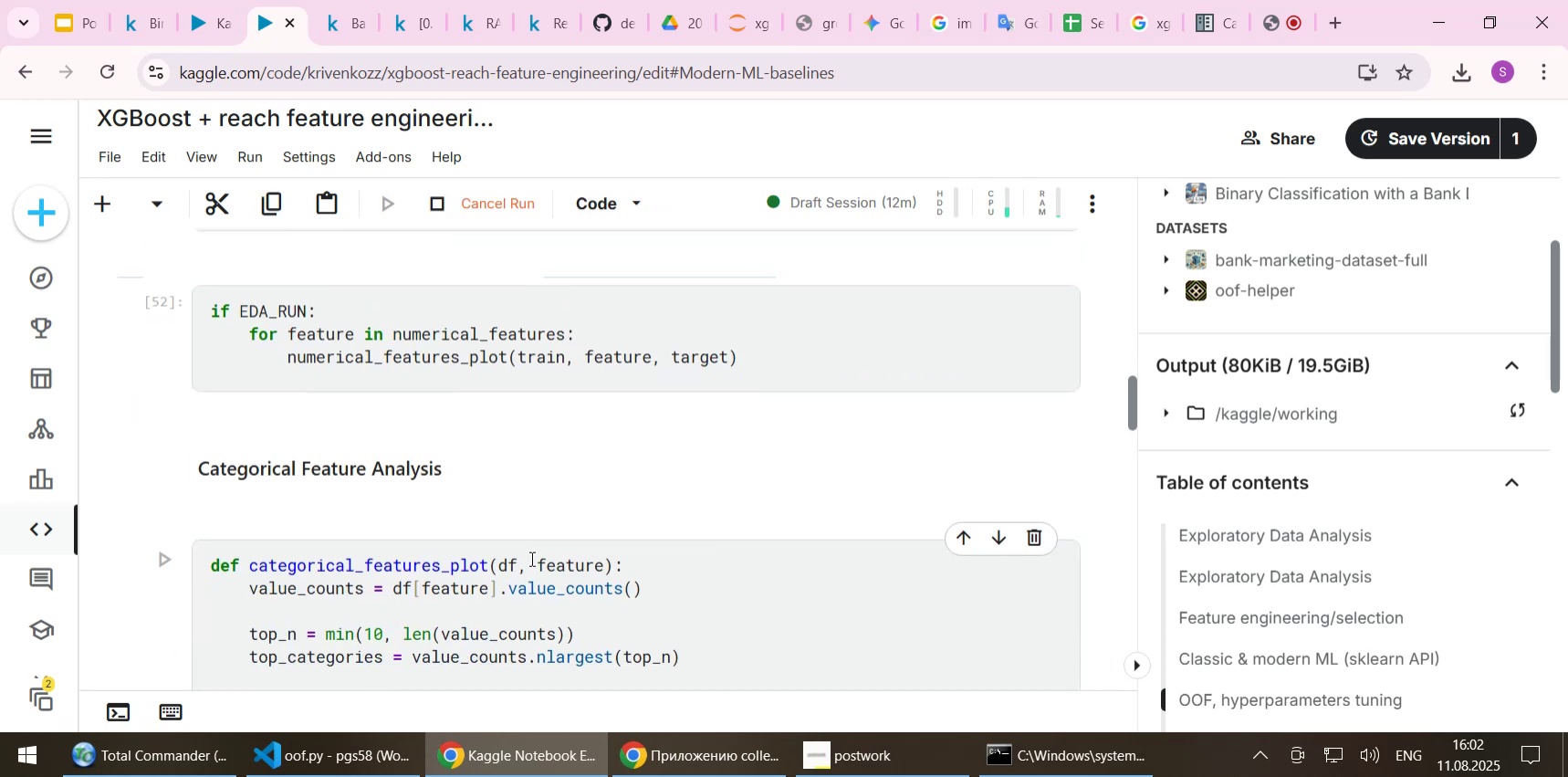 
scroll: coordinate [459, 618], scroll_direction: down, amount: 8.0
 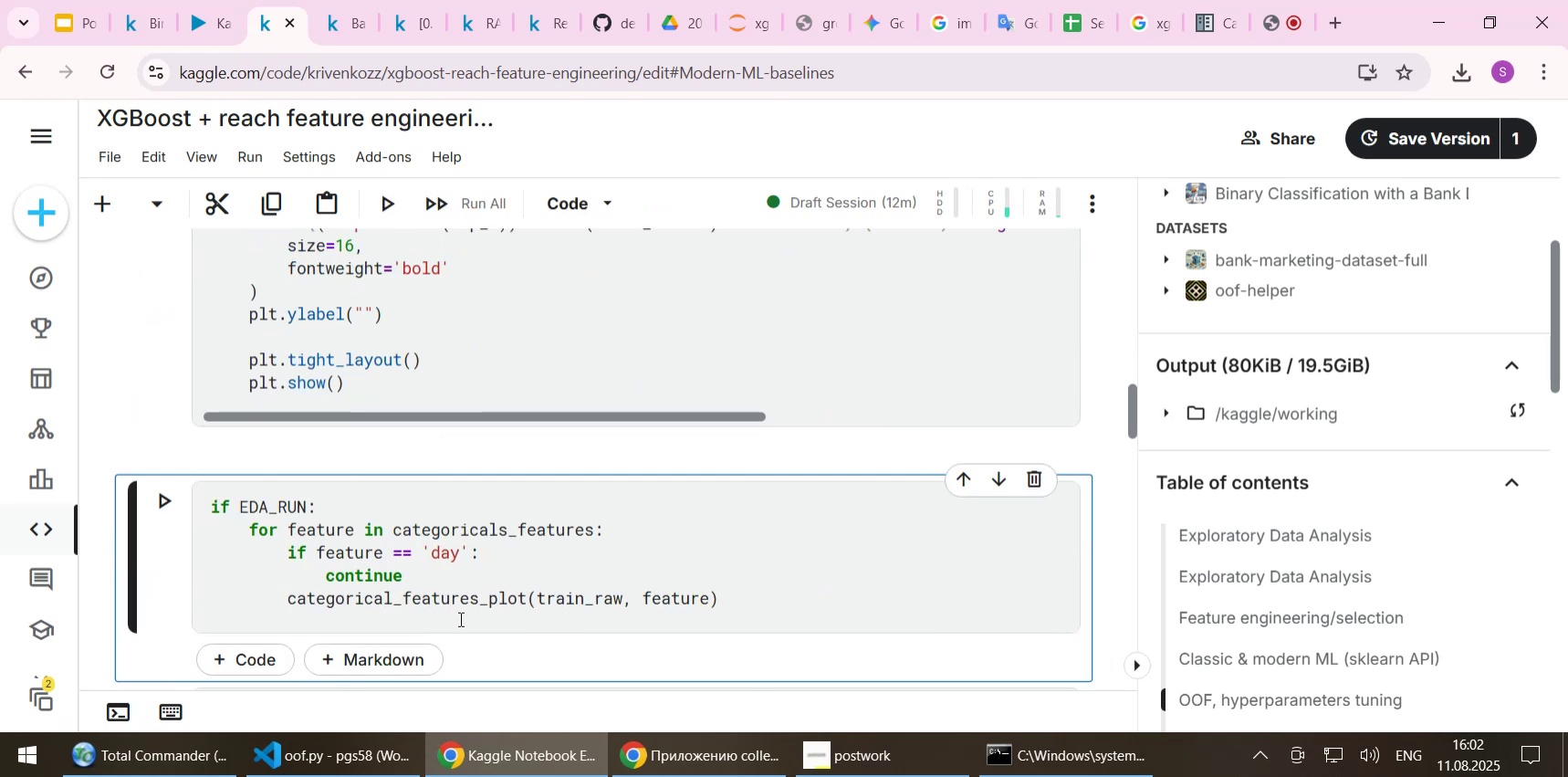 
key(Shift+Enter)
 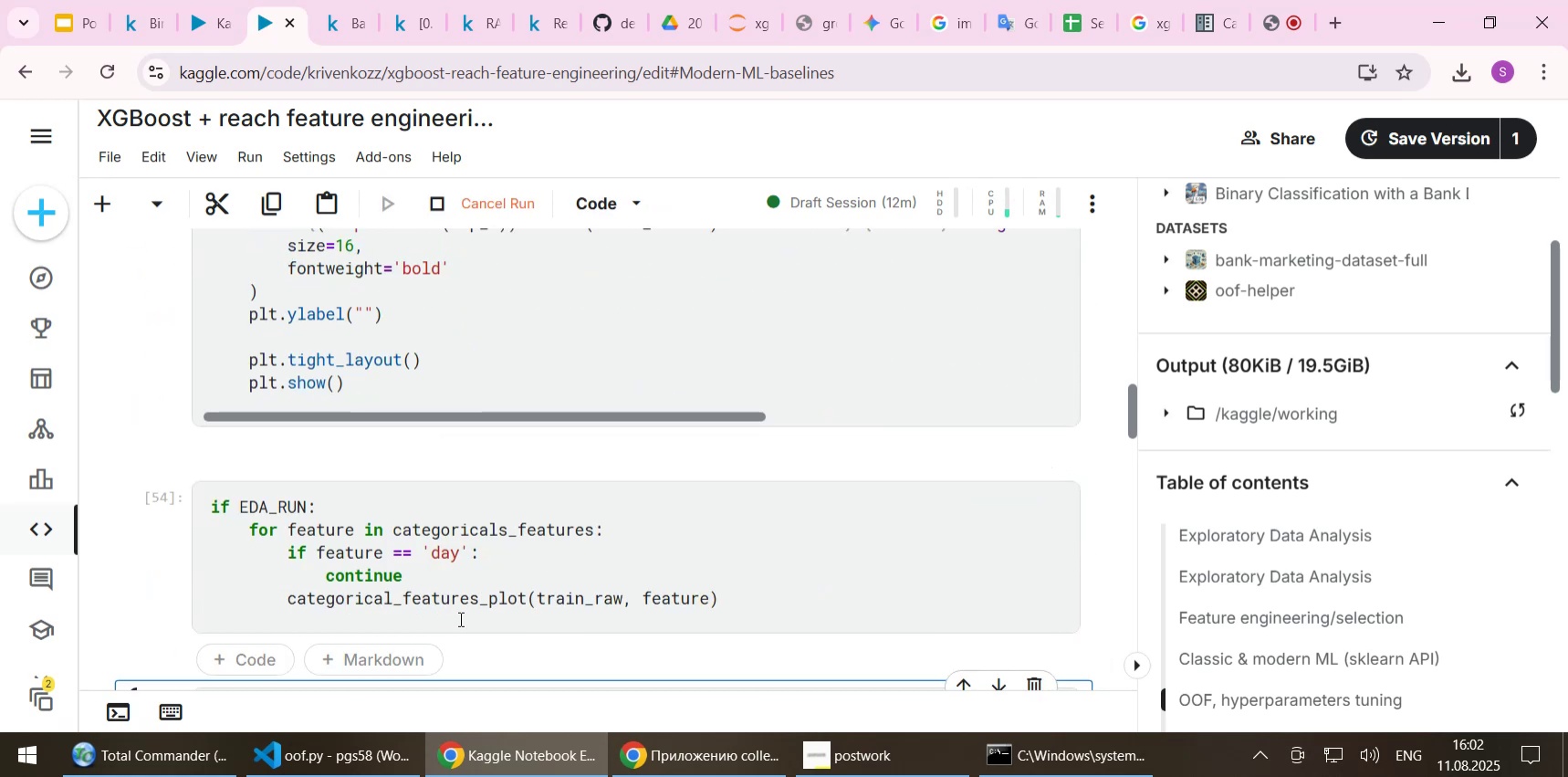 
scroll: coordinate [449, 604], scroll_direction: down, amount: 2.0
 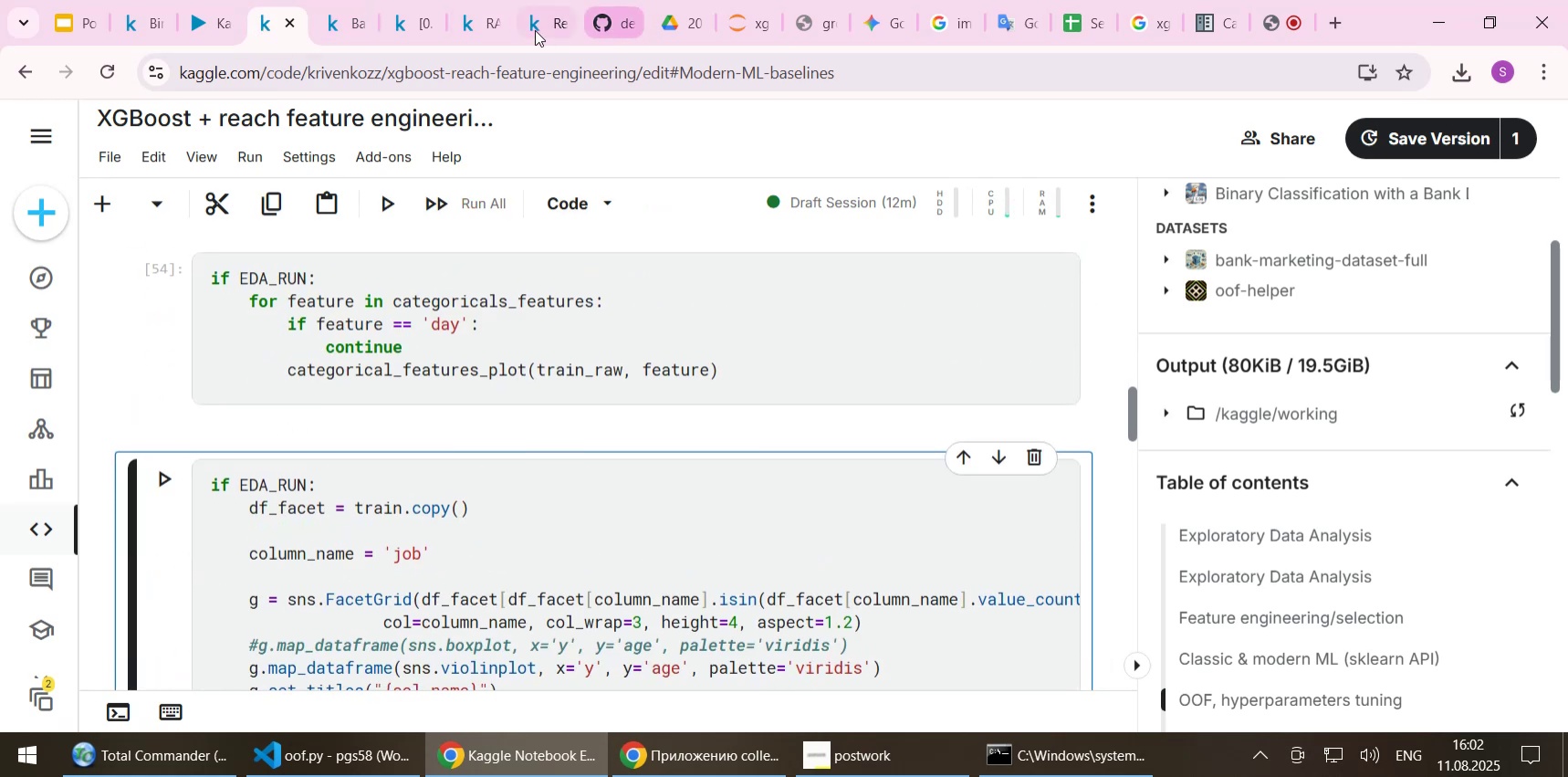 
left_click([413, 20])
 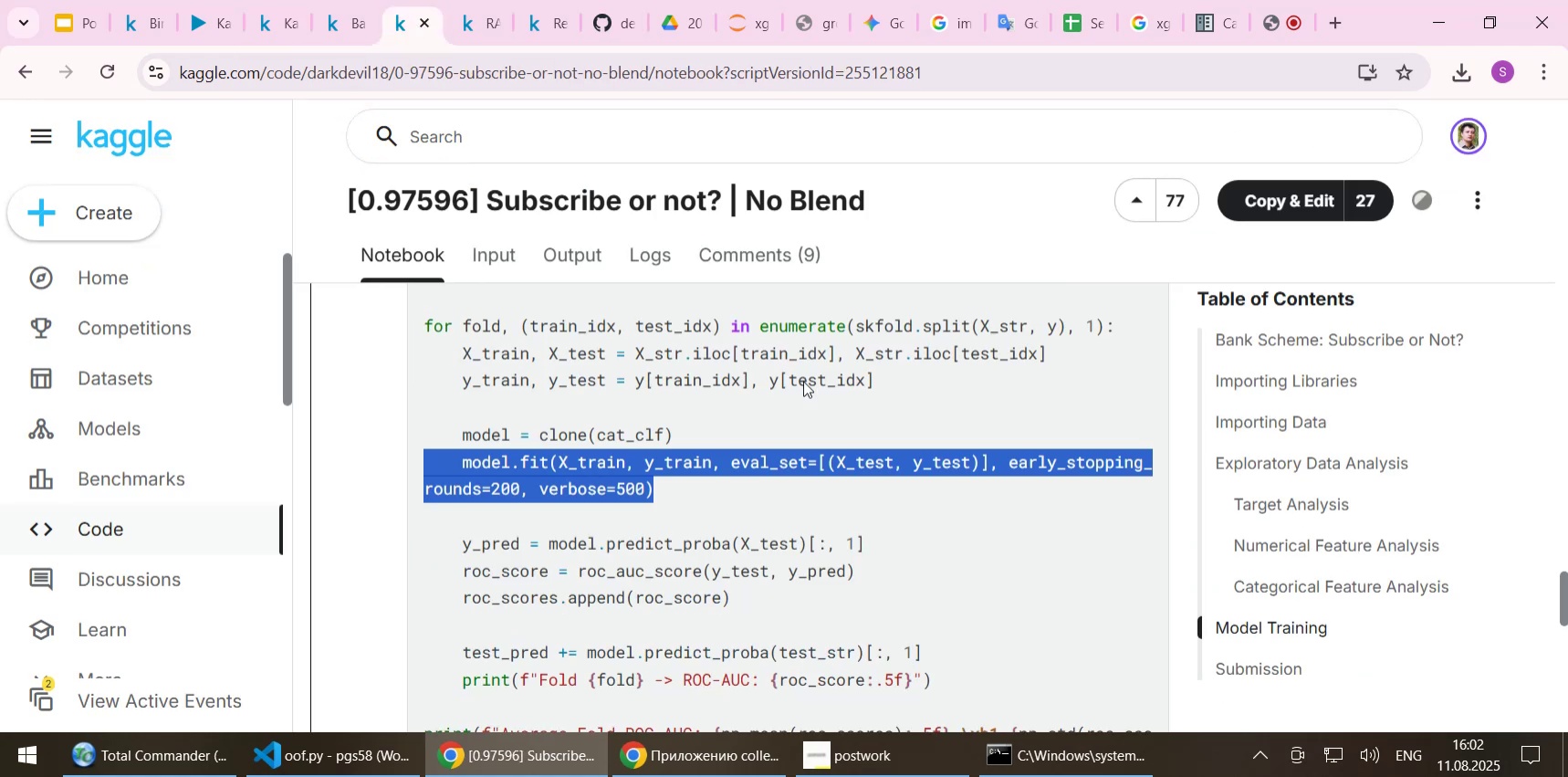 
scroll: coordinate [1239, 490], scroll_direction: down, amount: 8.0
 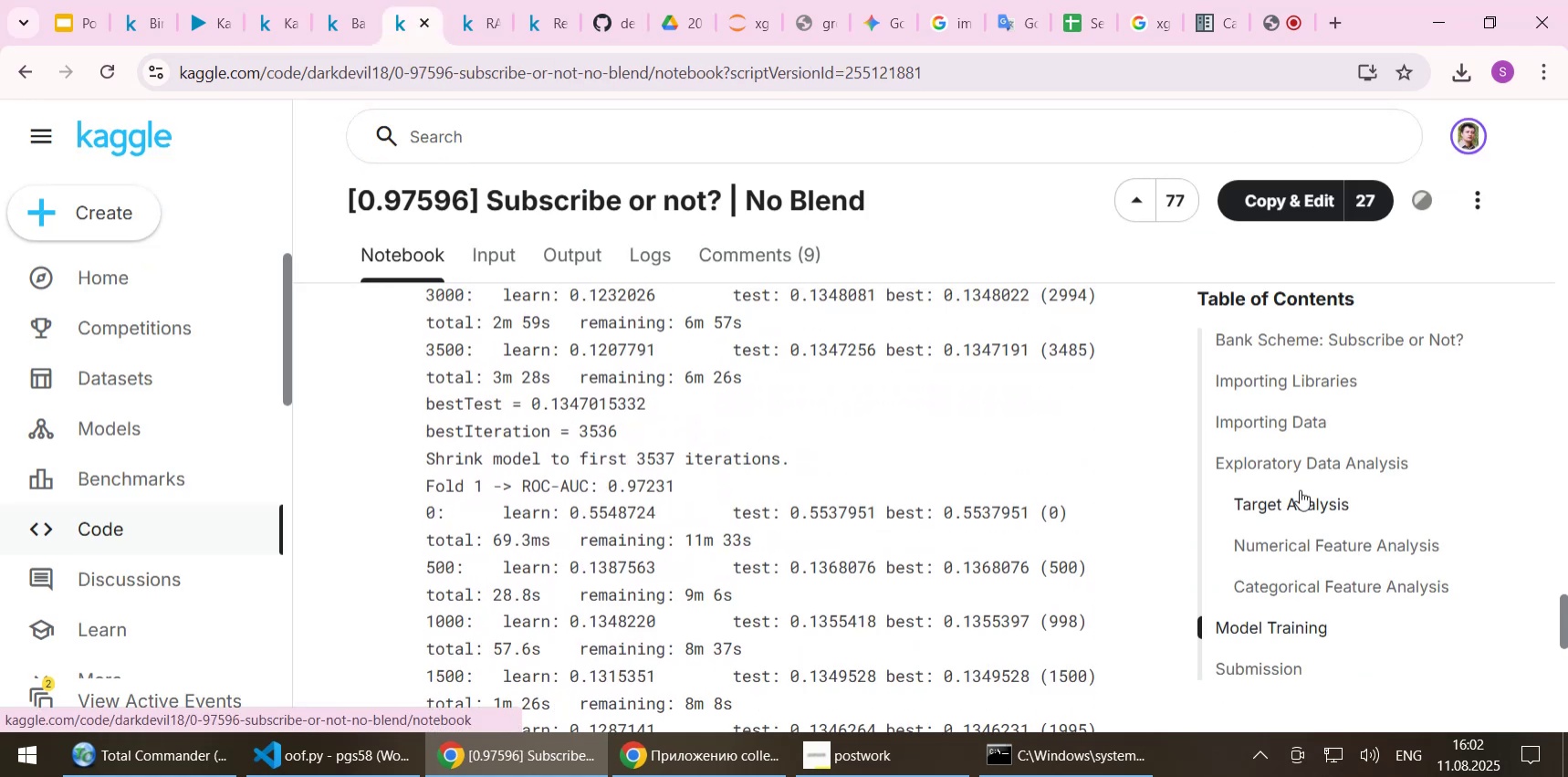 
double_click([1303, 467])
 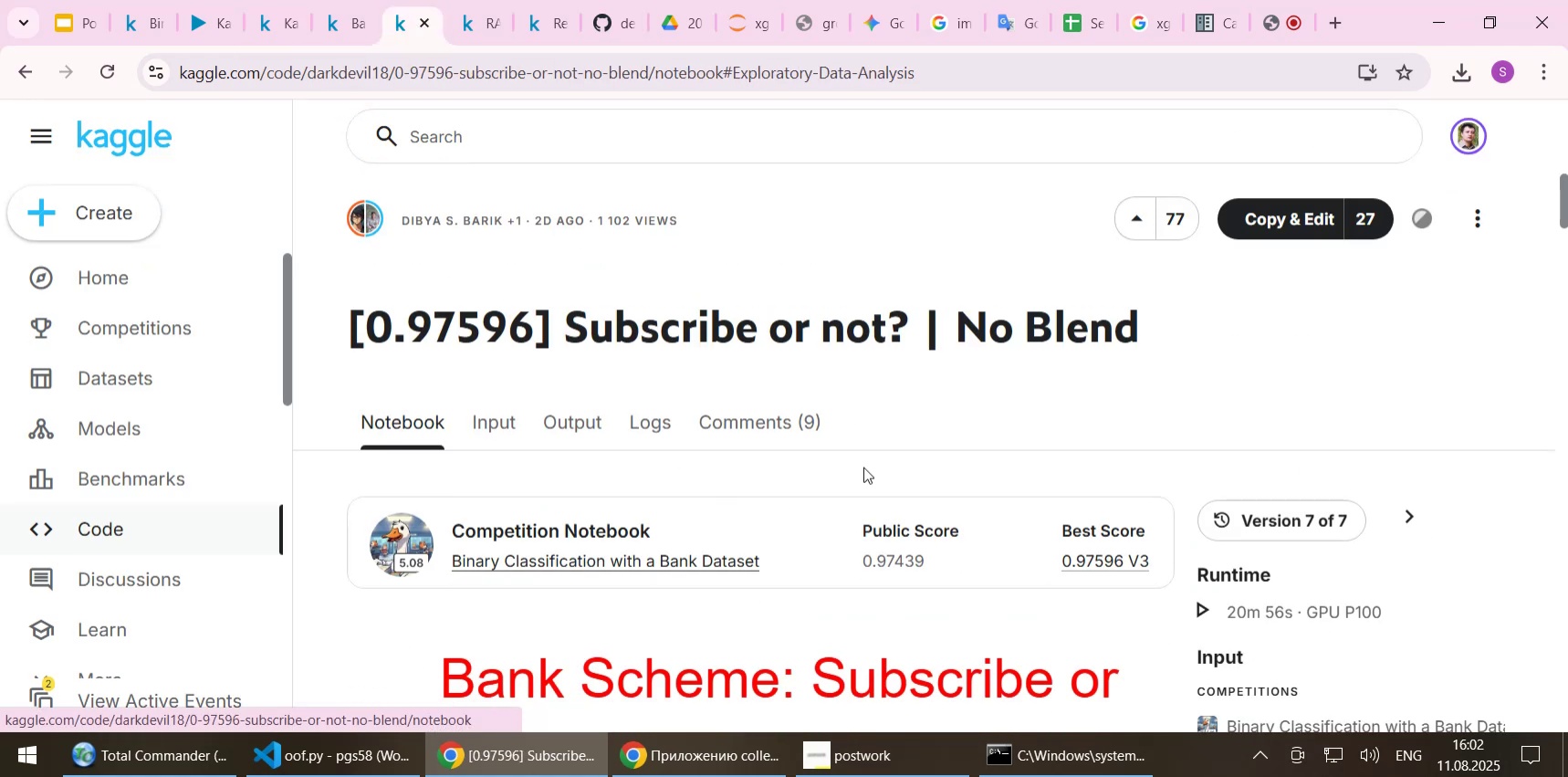 
scroll: coordinate [852, 480], scroll_direction: down, amount: 31.0
 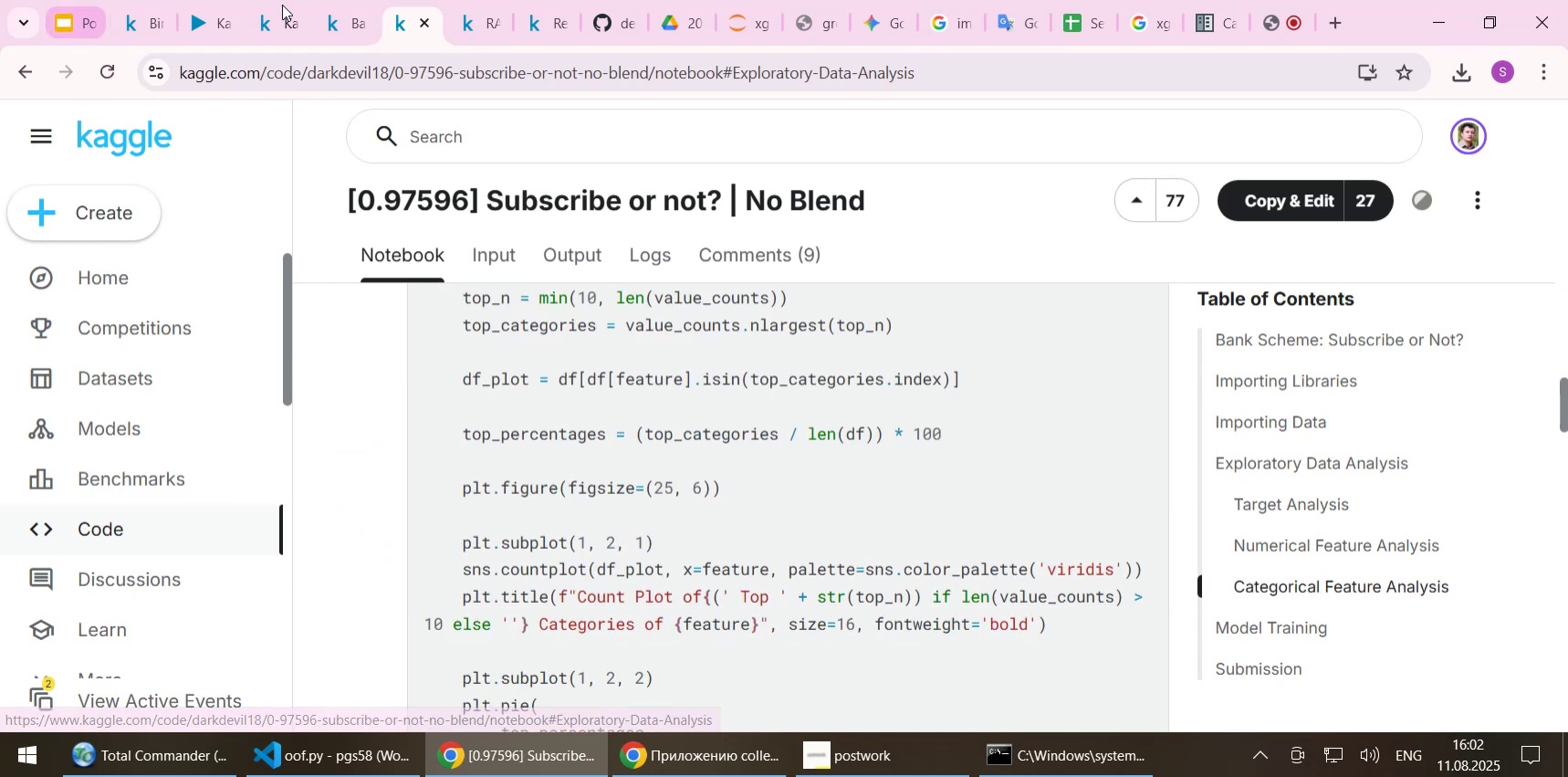 
left_click([278, 21])
 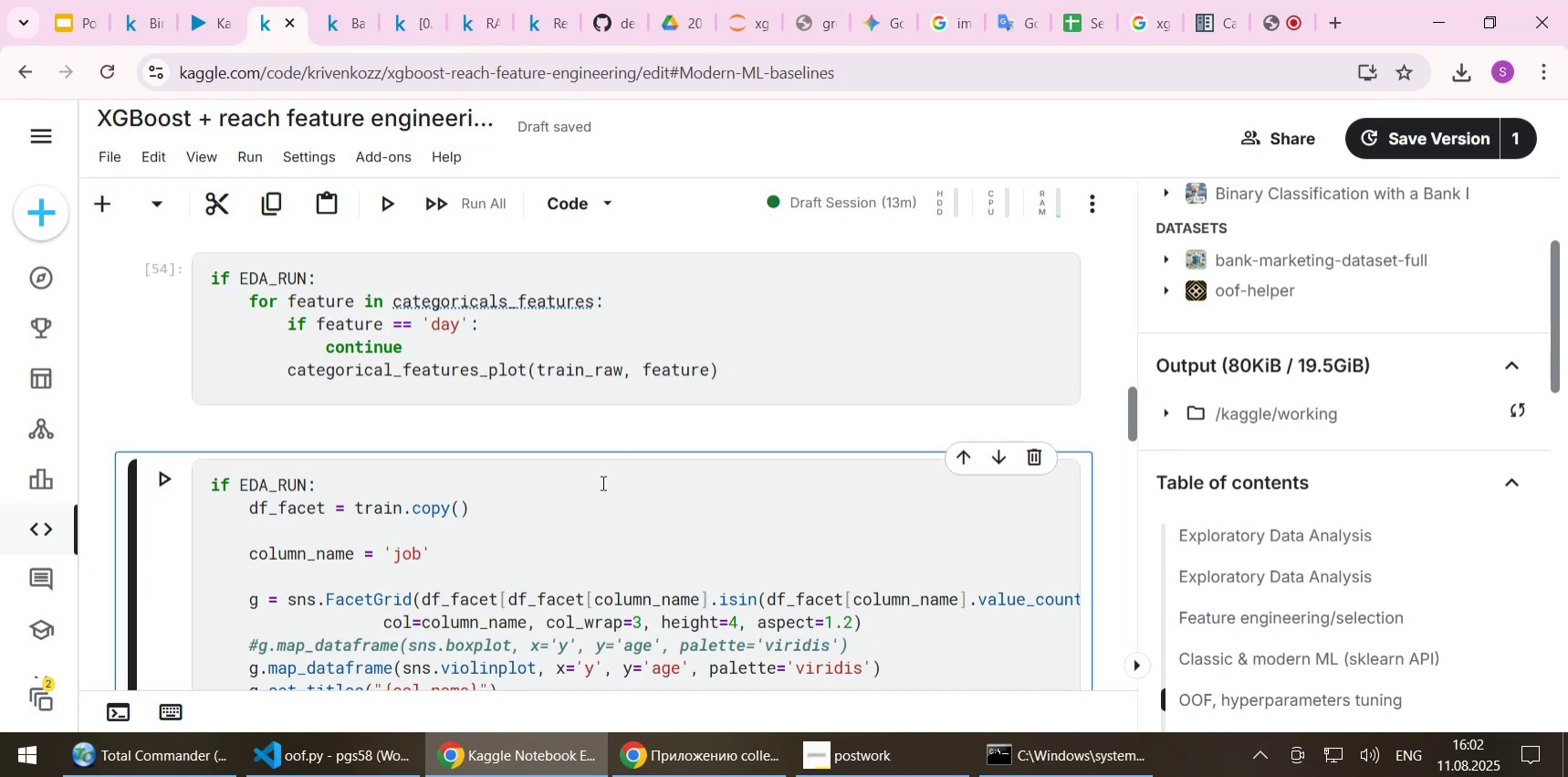 
left_click([590, 486])
 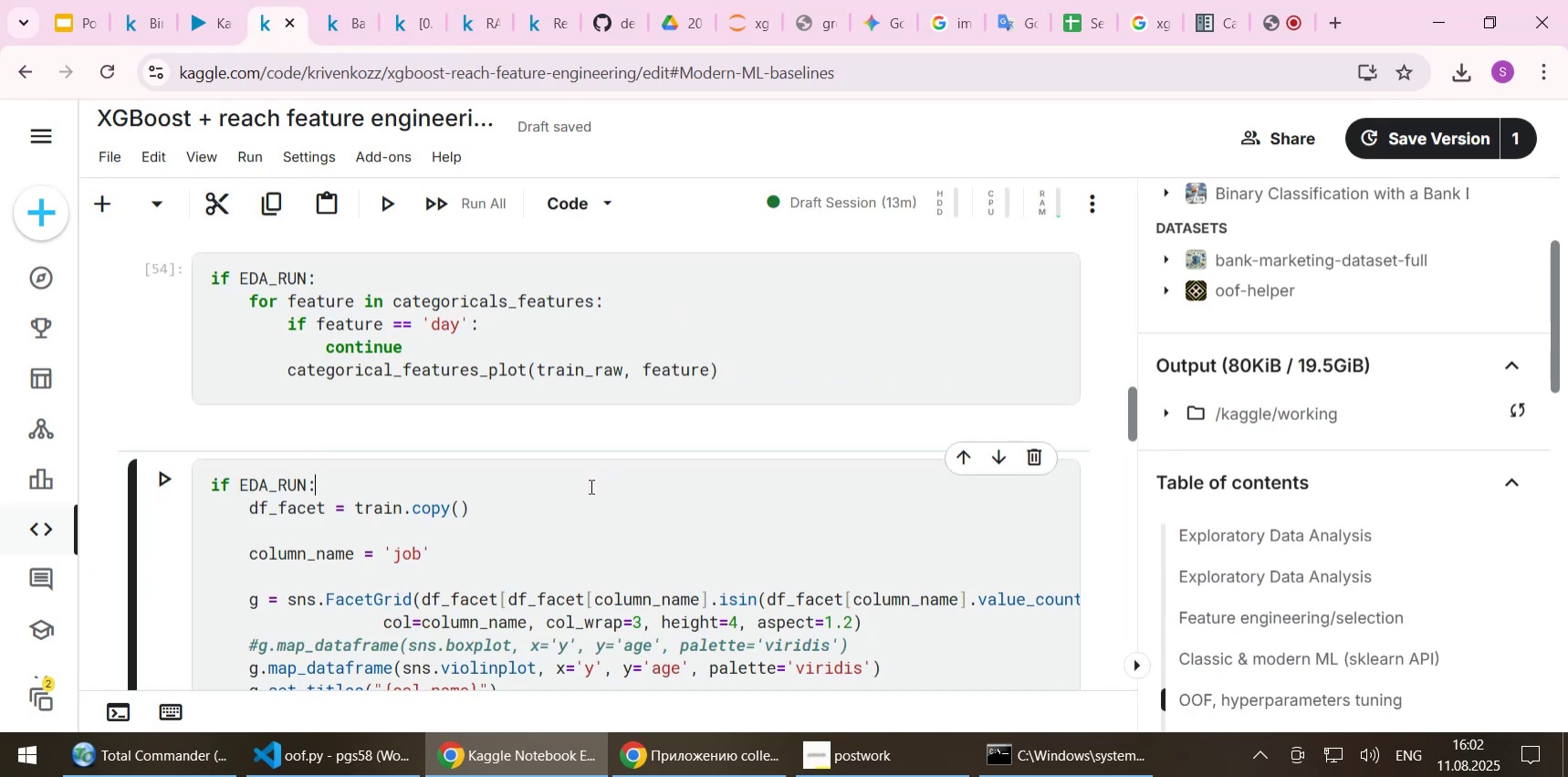 
scroll: coordinate [590, 486], scroll_direction: up, amount: 4.0
 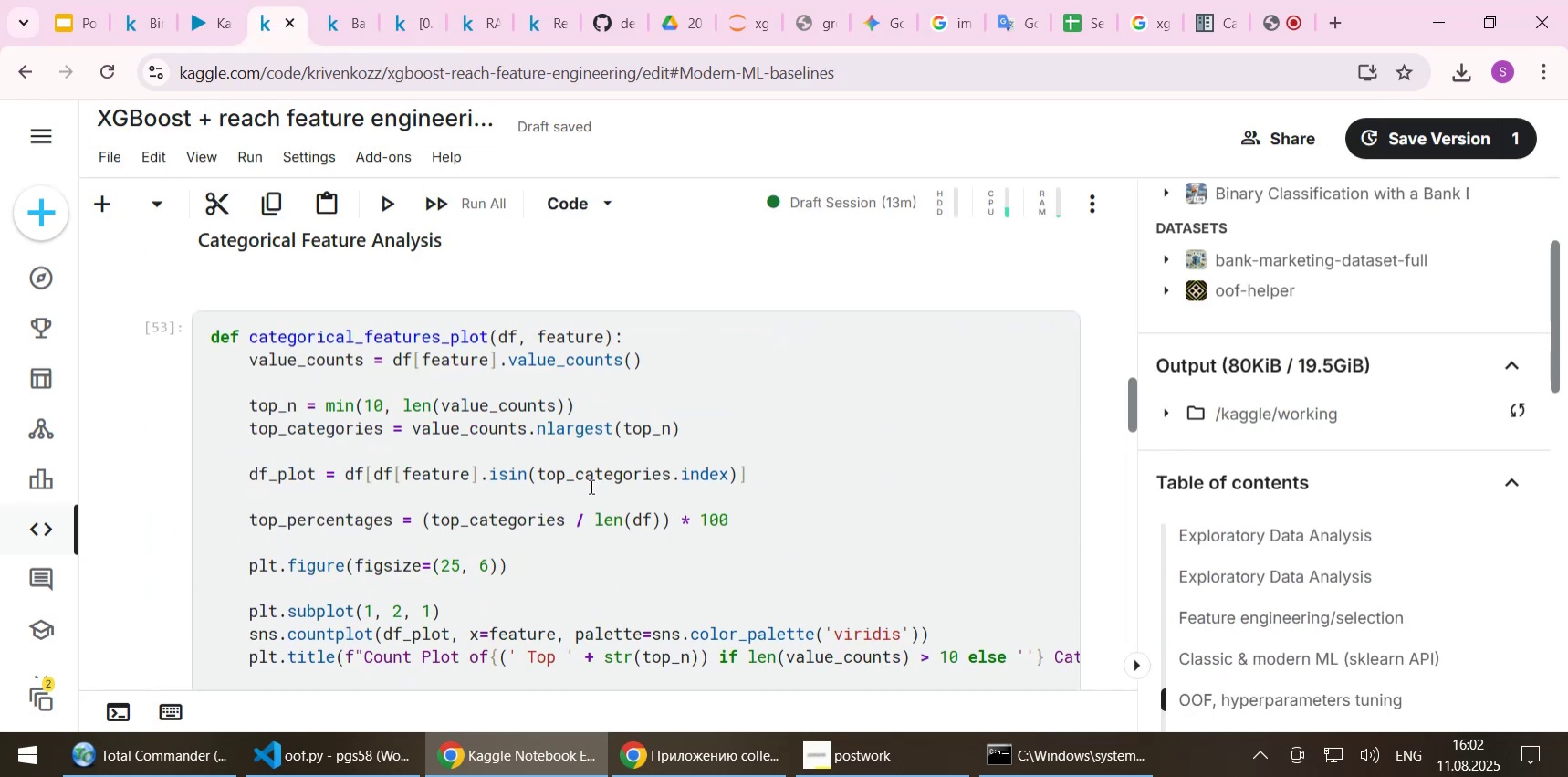 
scroll: coordinate [590, 486], scroll_direction: down, amount: 7.0
 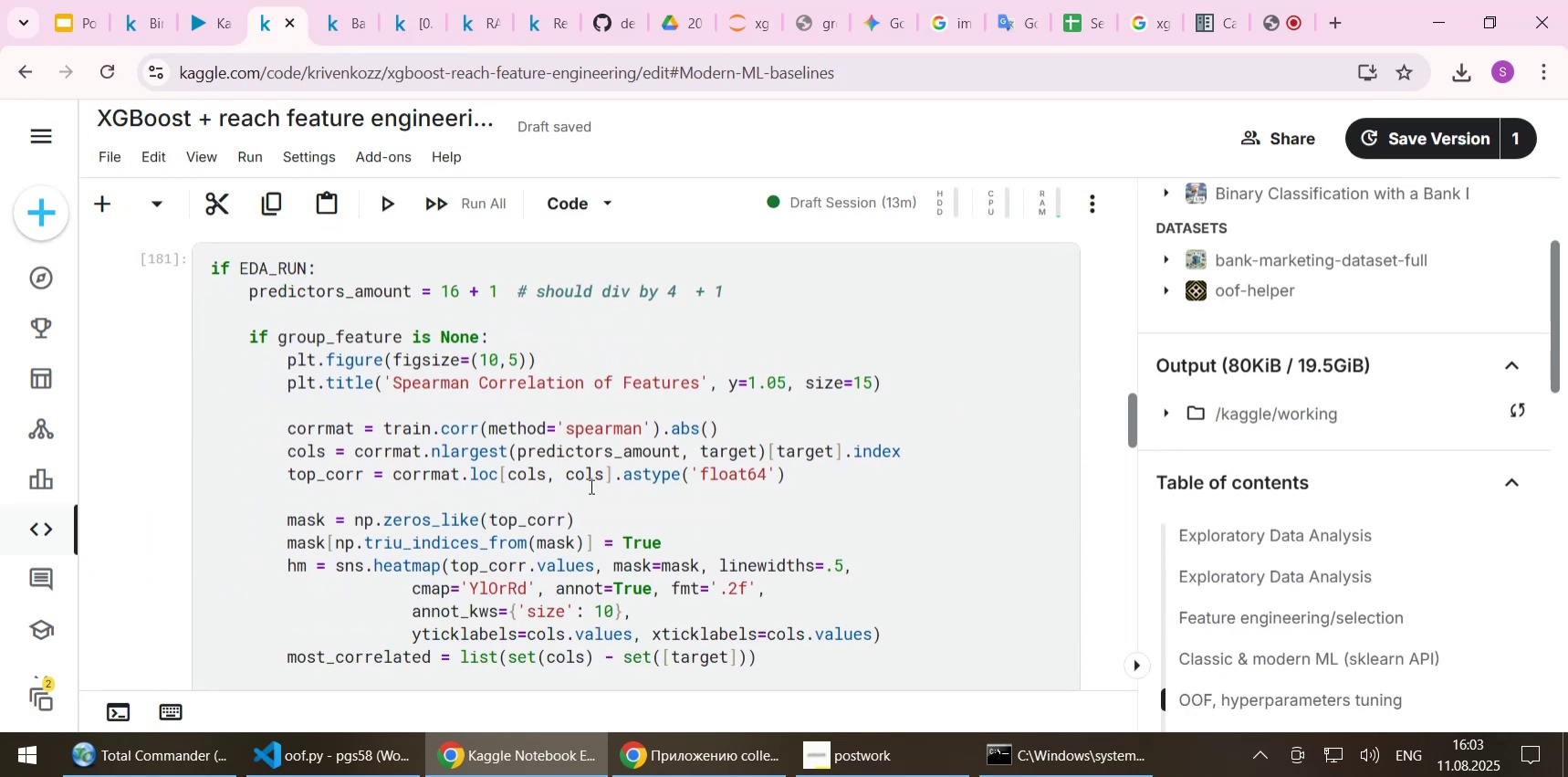 
scroll: coordinate [590, 486], scroll_direction: up, amount: 2.0
 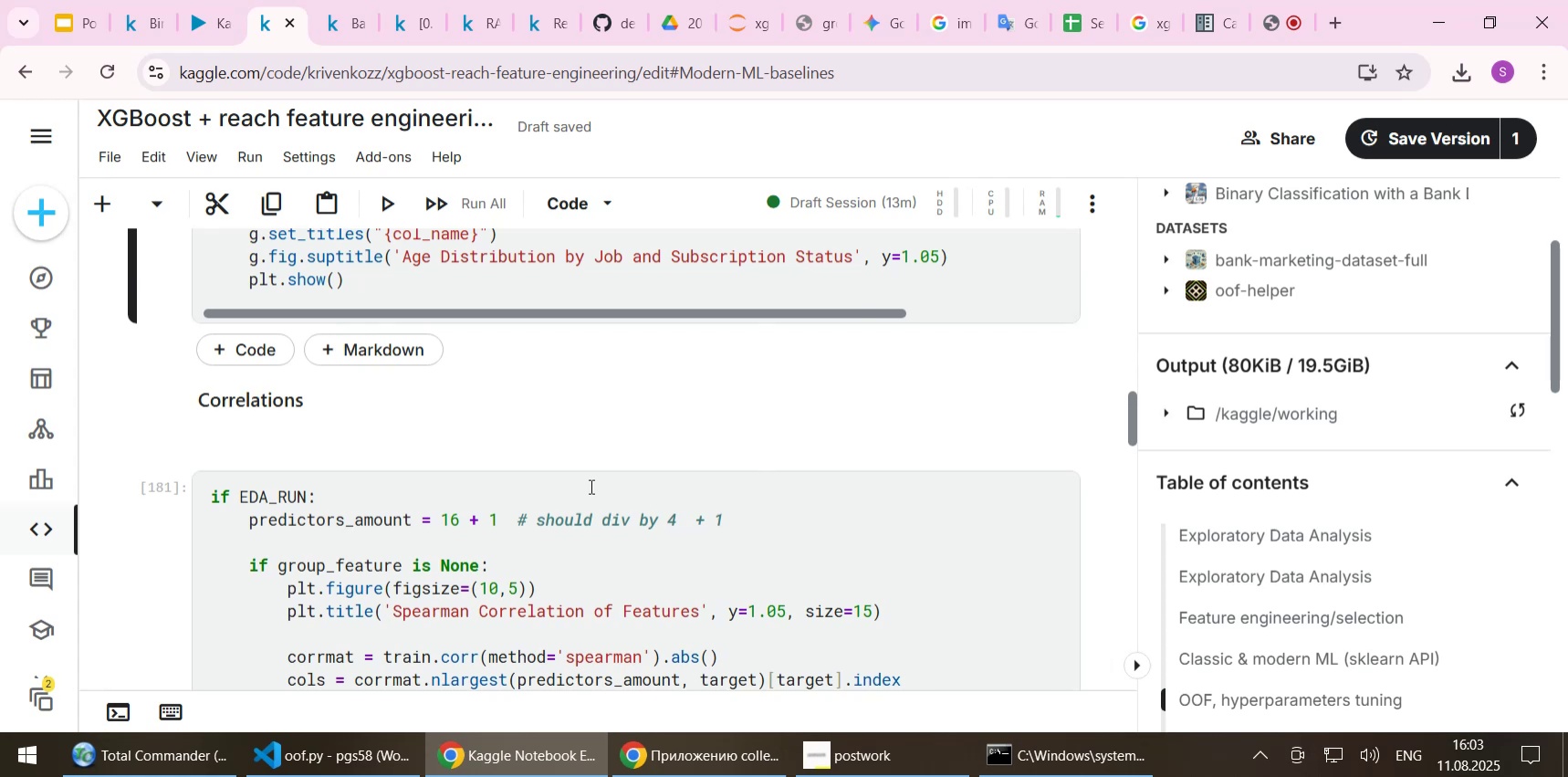 
wait(6.17)
 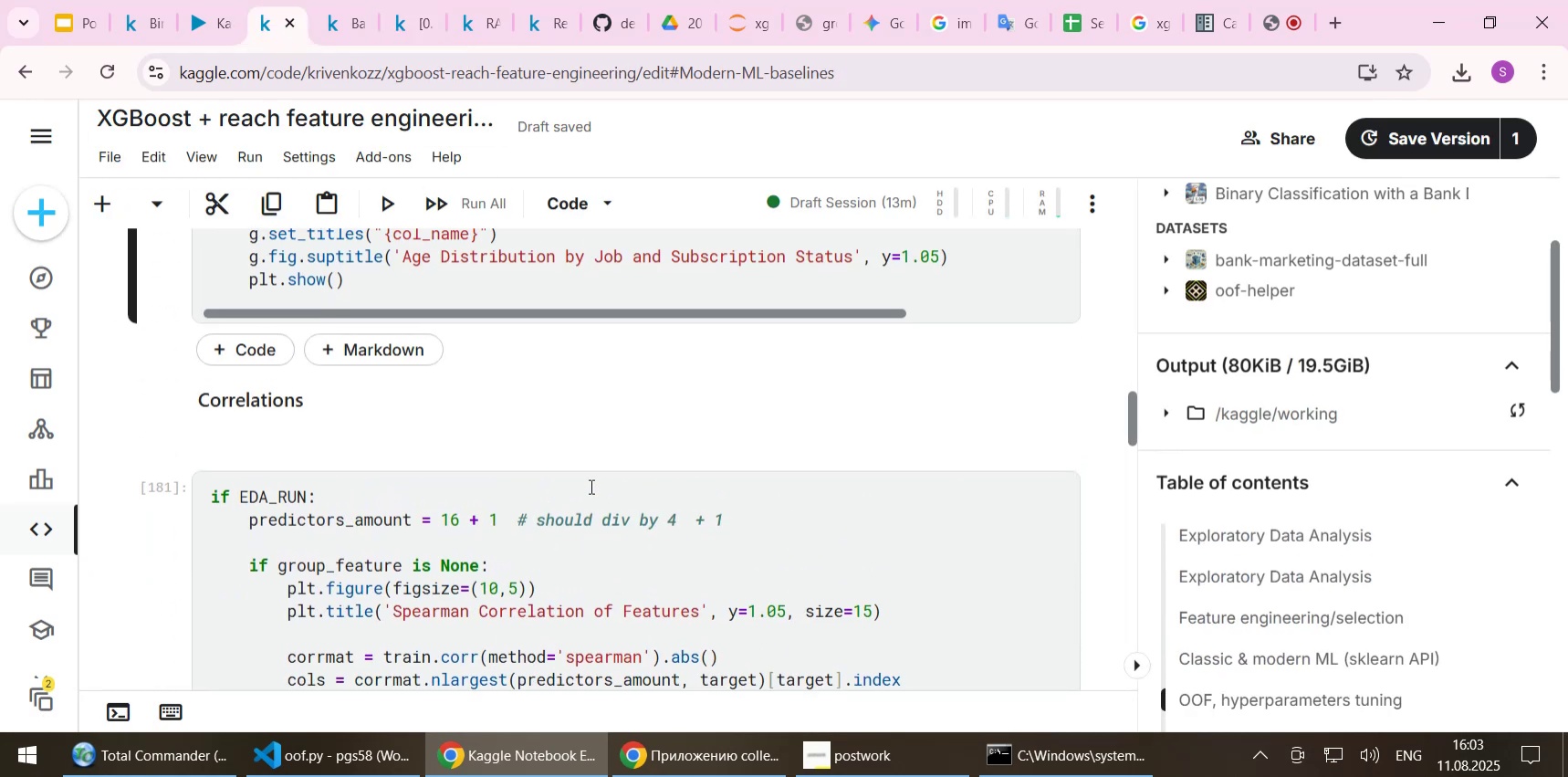 
scroll: coordinate [590, 487], scroll_direction: down, amount: 2.0
 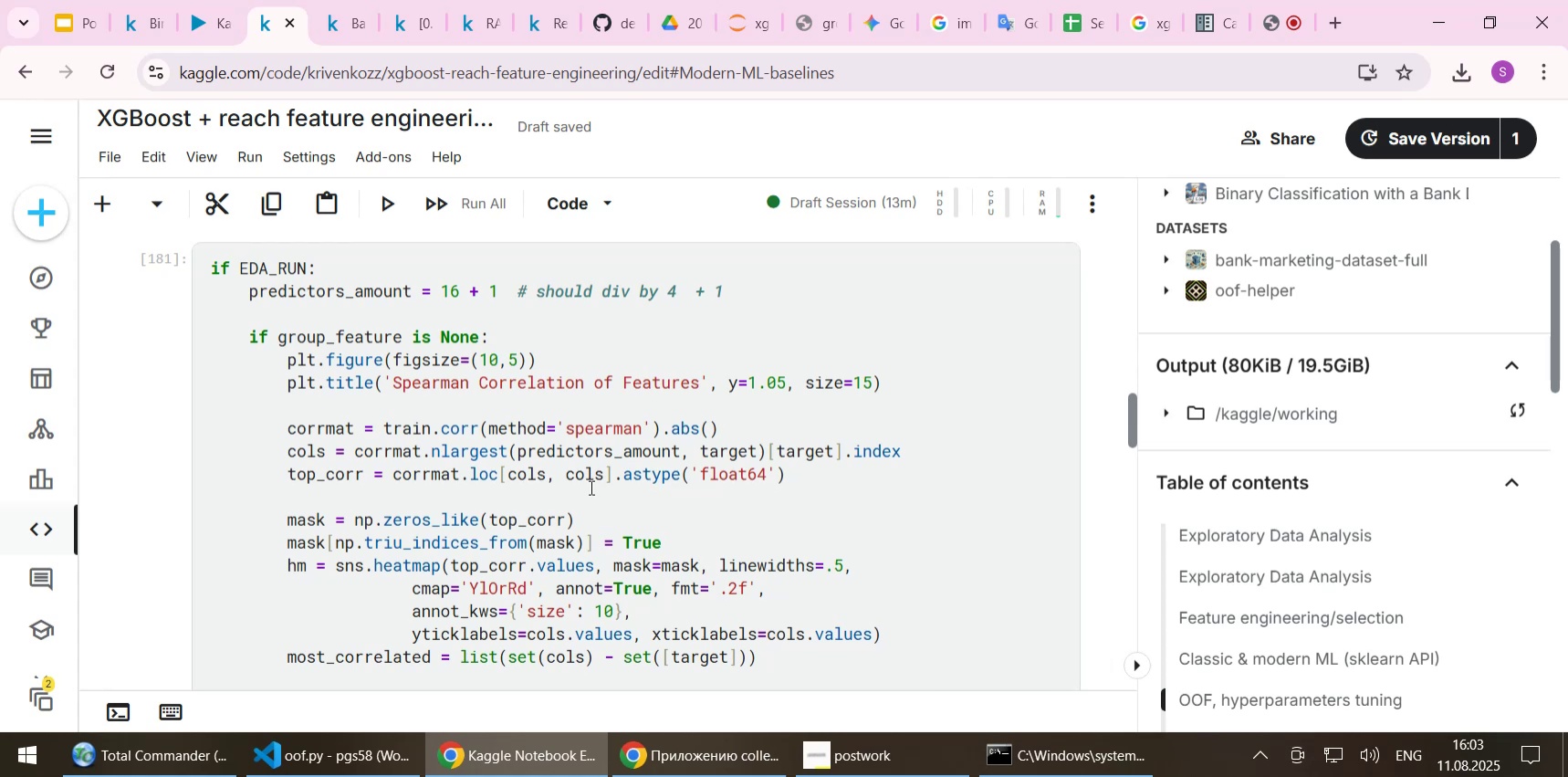 
wait(14.19)
 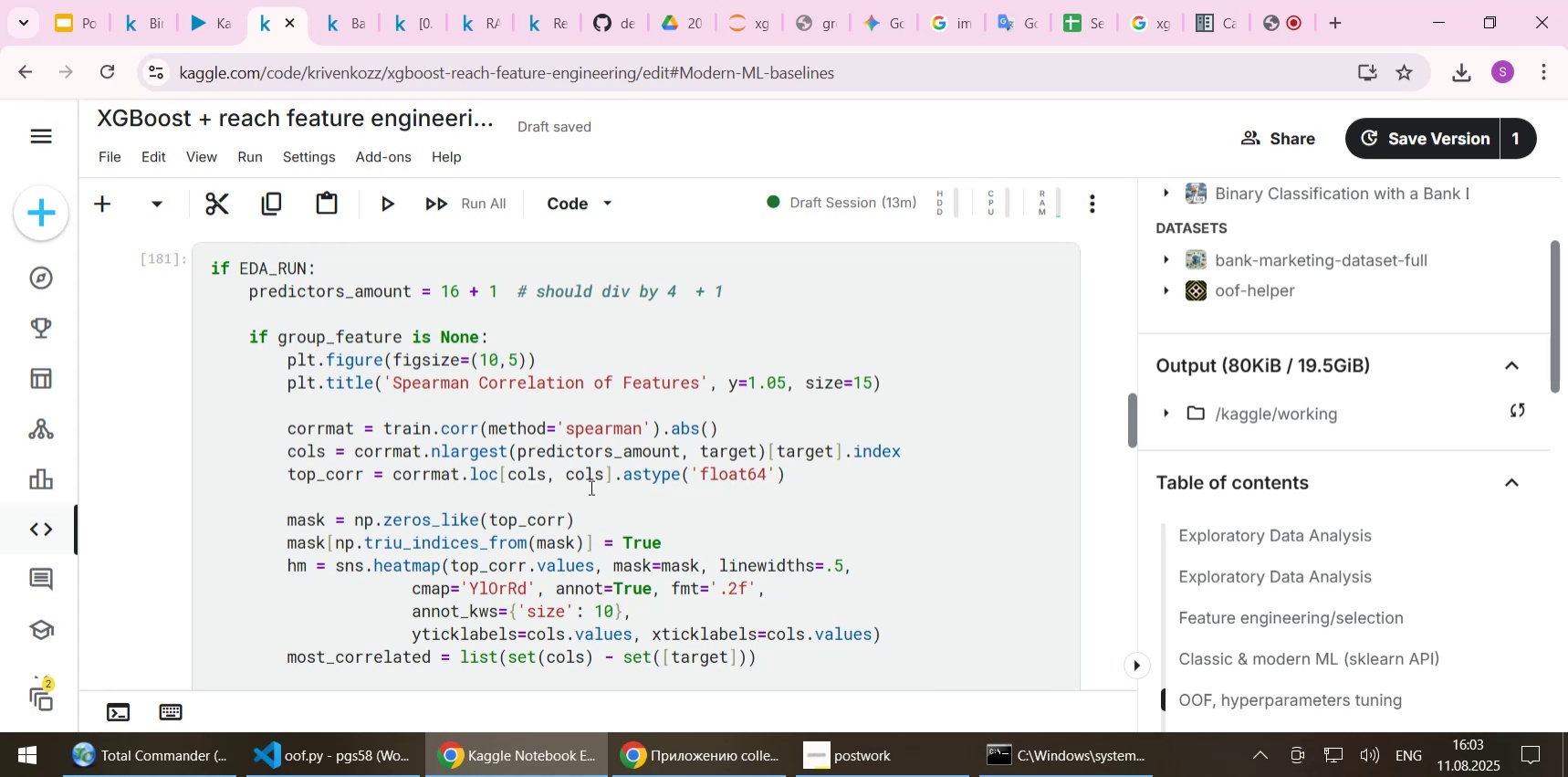 
scroll: coordinate [580, 496], scroll_direction: down, amount: 3.0
 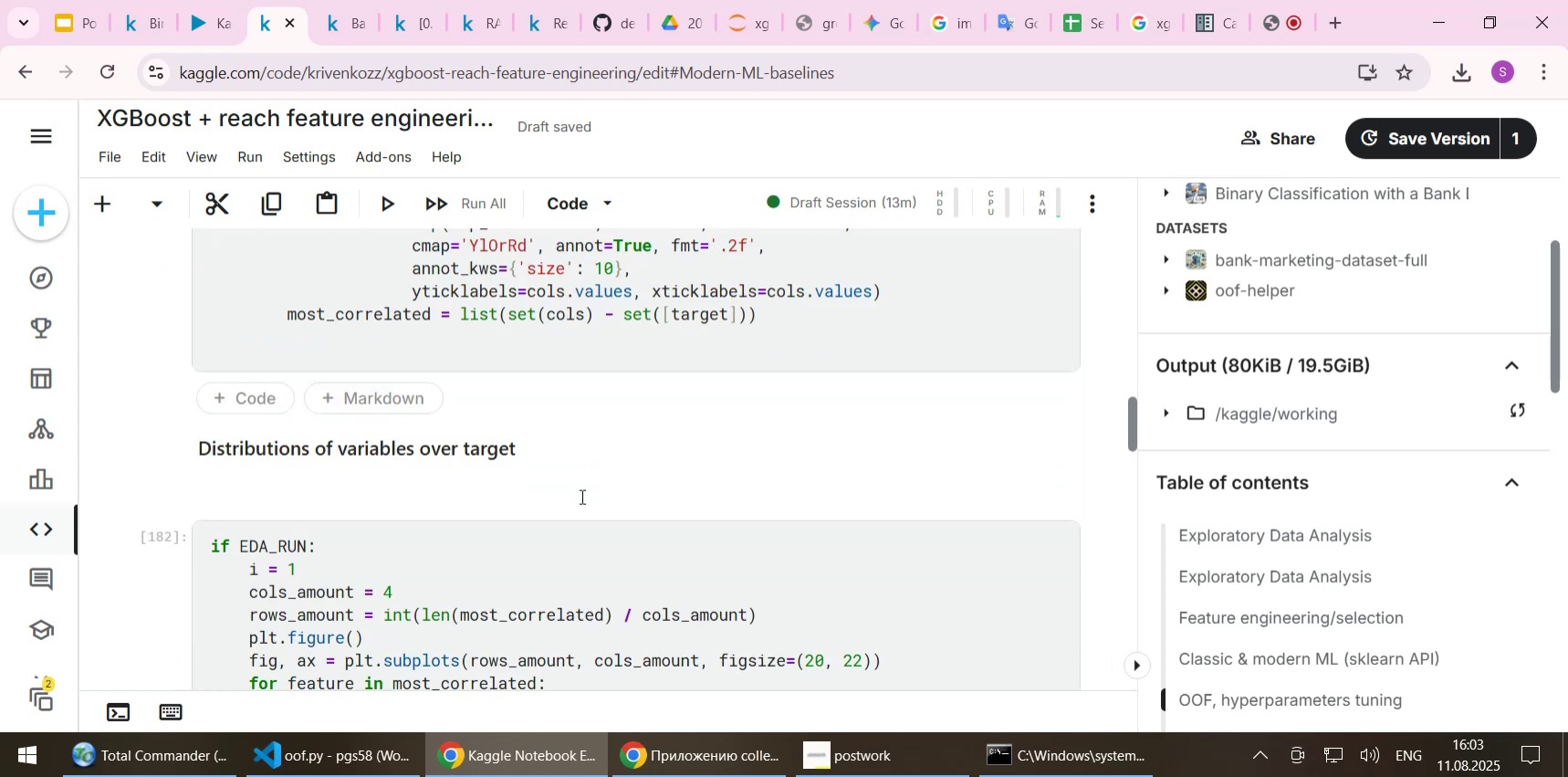 
scroll: coordinate [580, 496], scroll_direction: up, amount: 4.0
 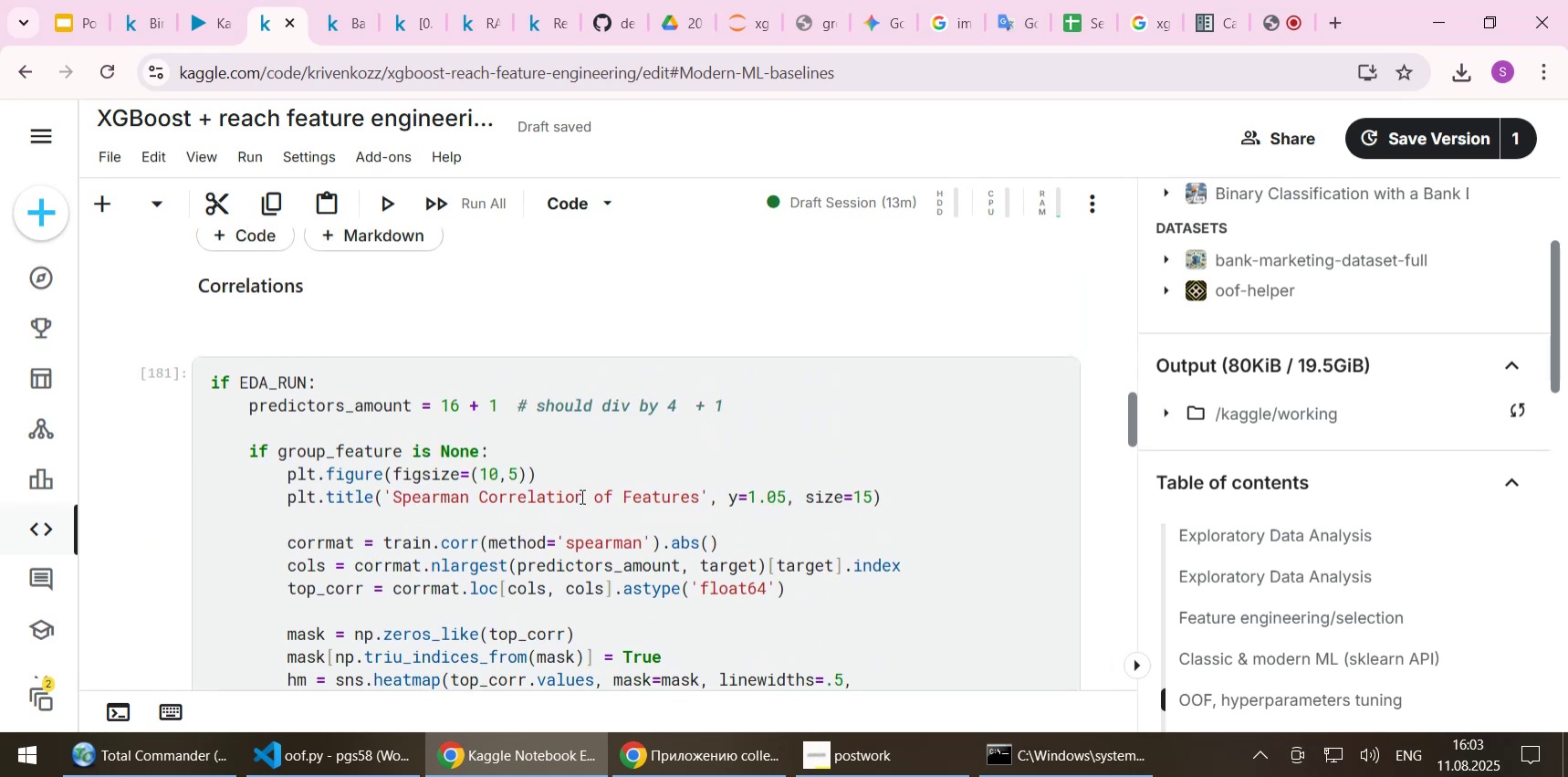 
scroll: coordinate [580, 496], scroll_direction: down, amount: 6.0
 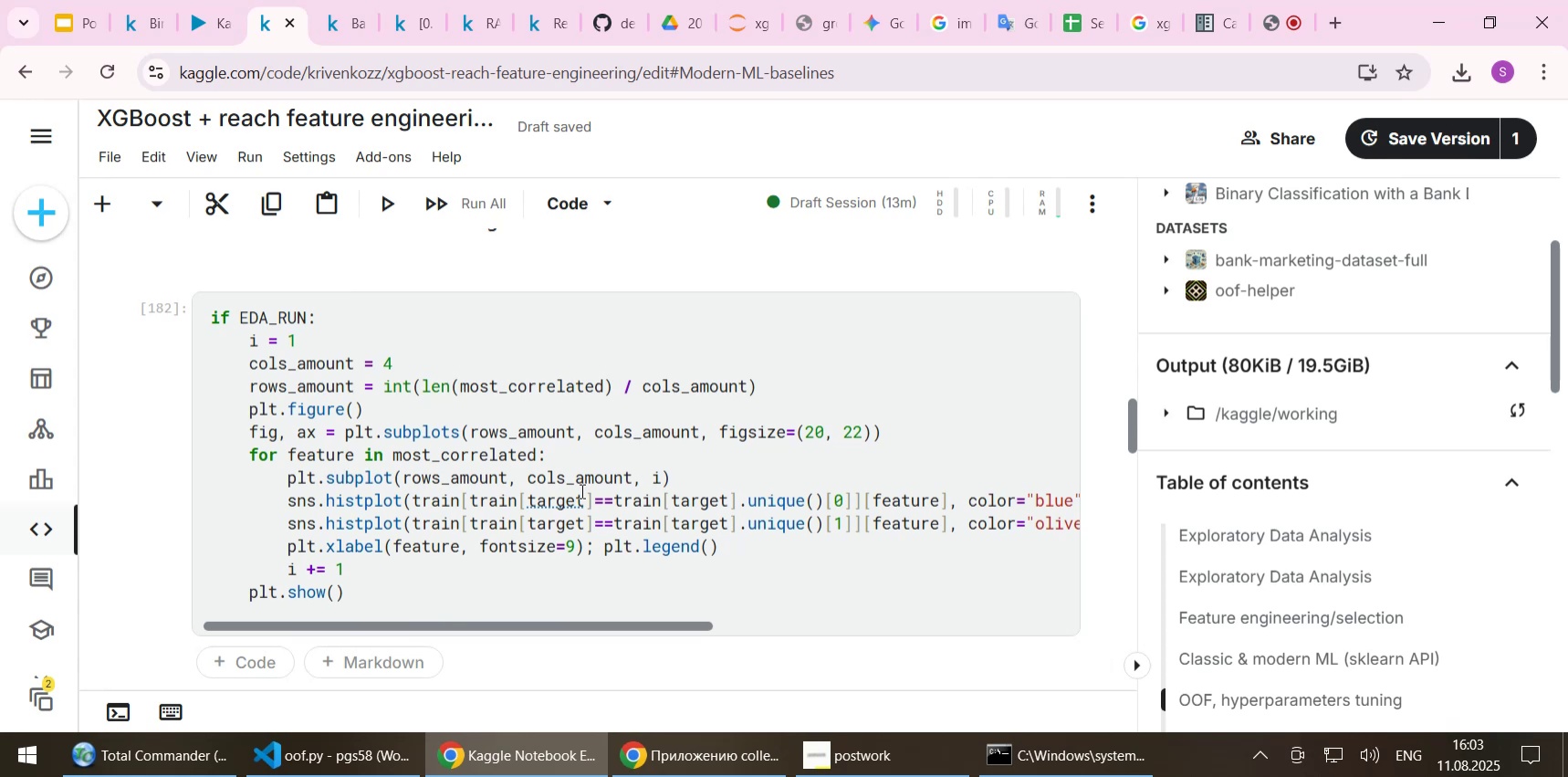 
wait(11.85)
 